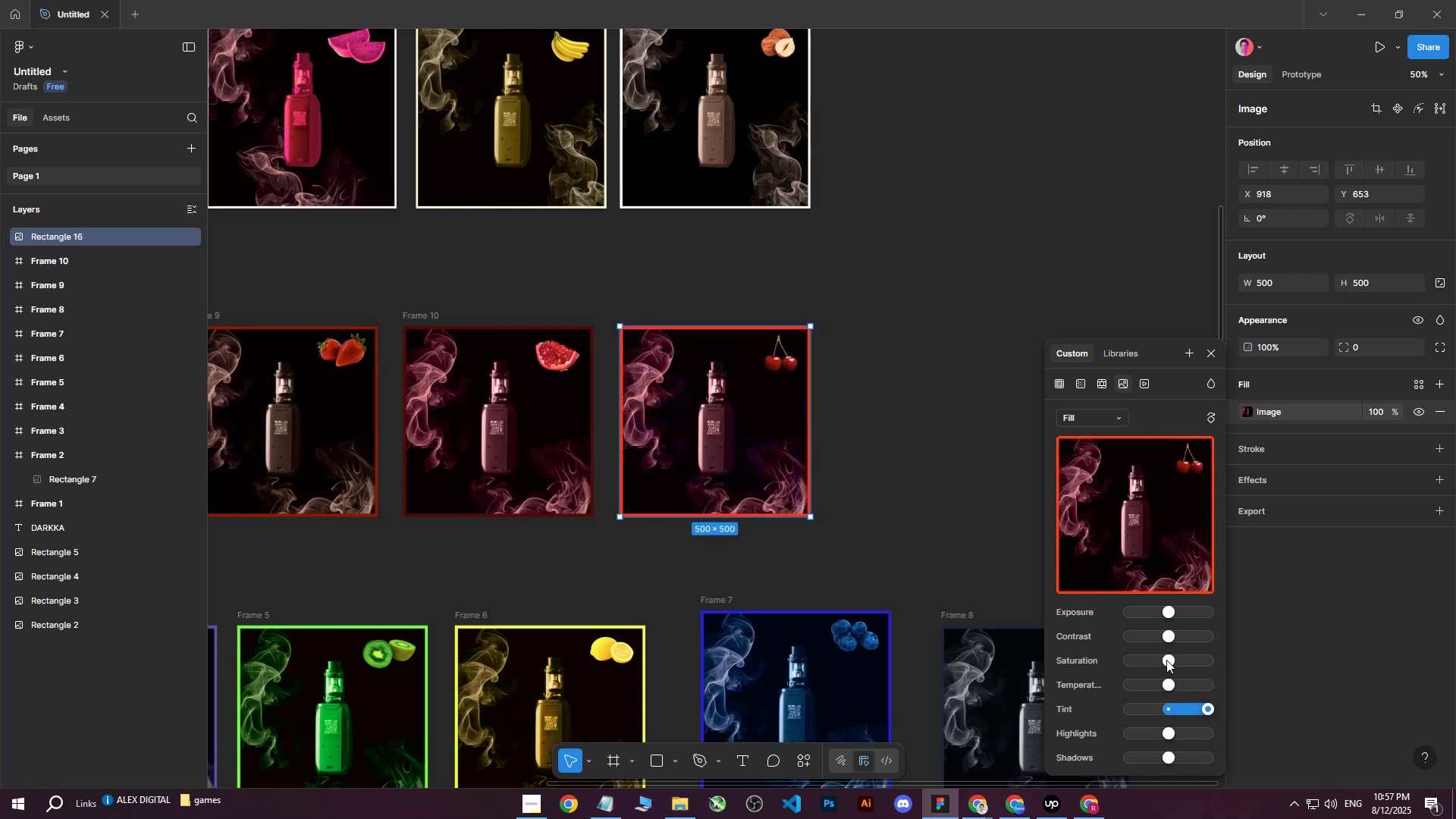 
left_click_drag(start_coordinate=[1167, 658], to_coordinate=[1167, 670])
 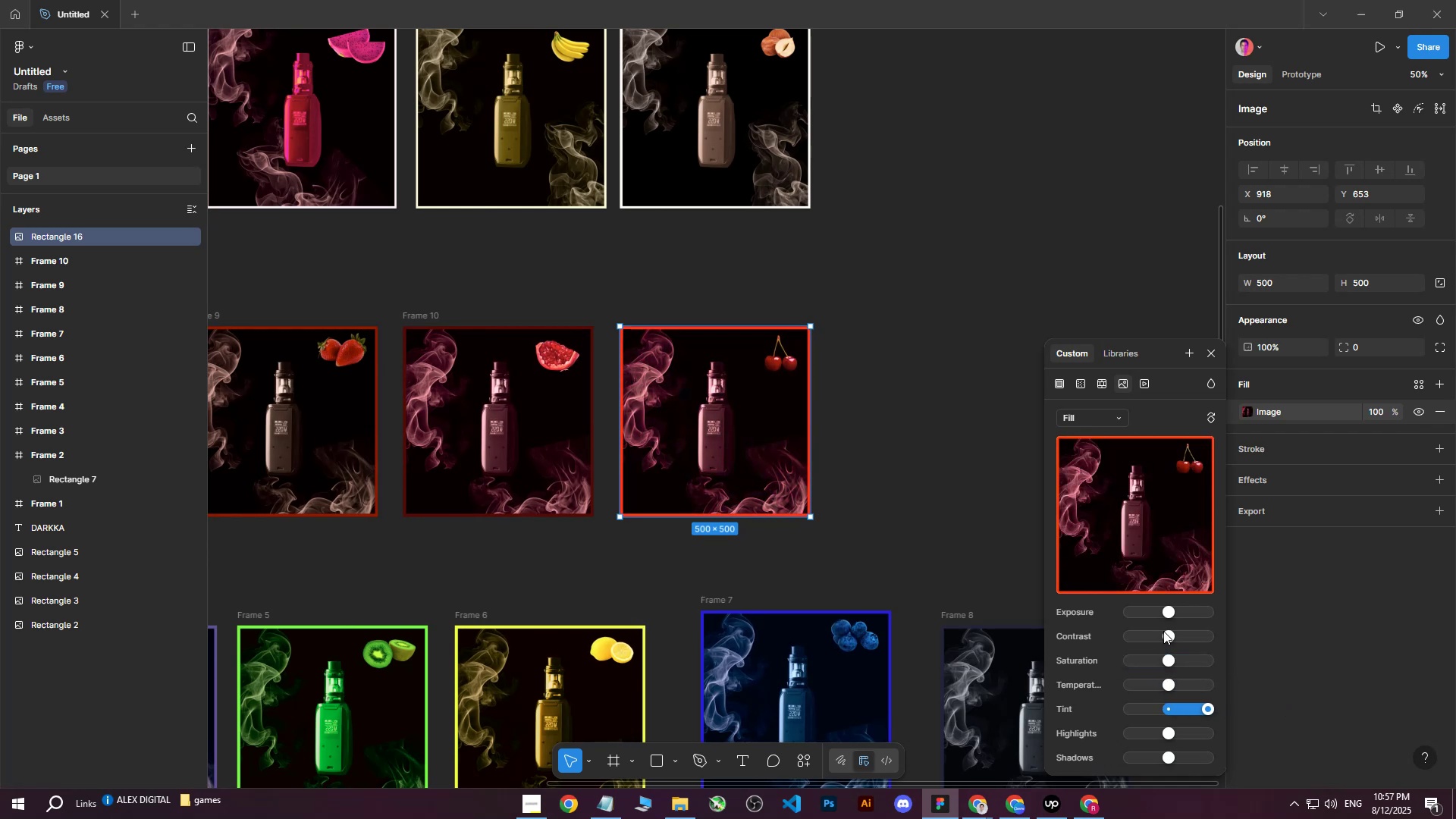 
left_click_drag(start_coordinate=[1166, 632], to_coordinate=[1170, 646])
 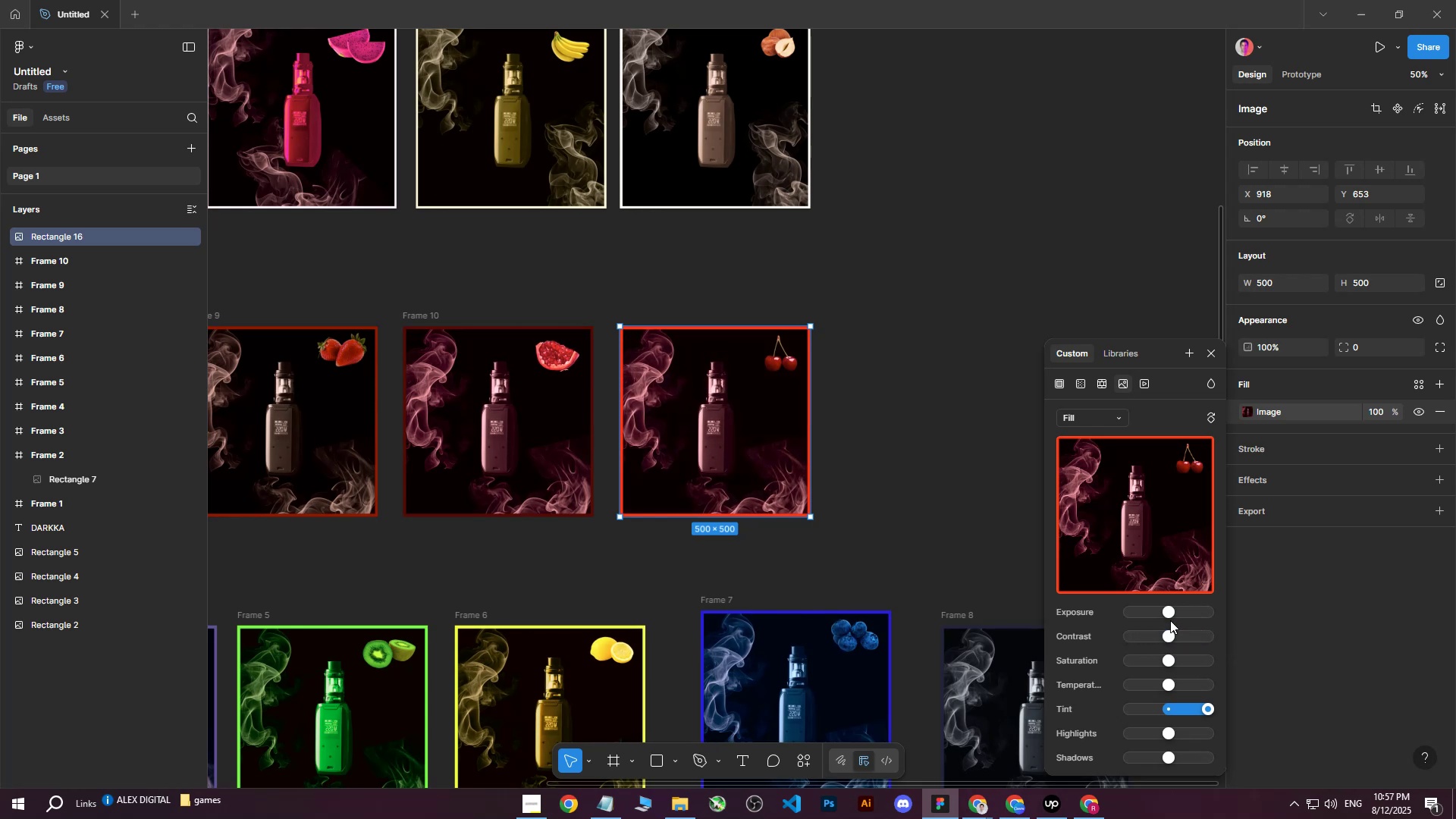 
left_click_drag(start_coordinate=[1169, 610], to_coordinate=[1168, 619])
 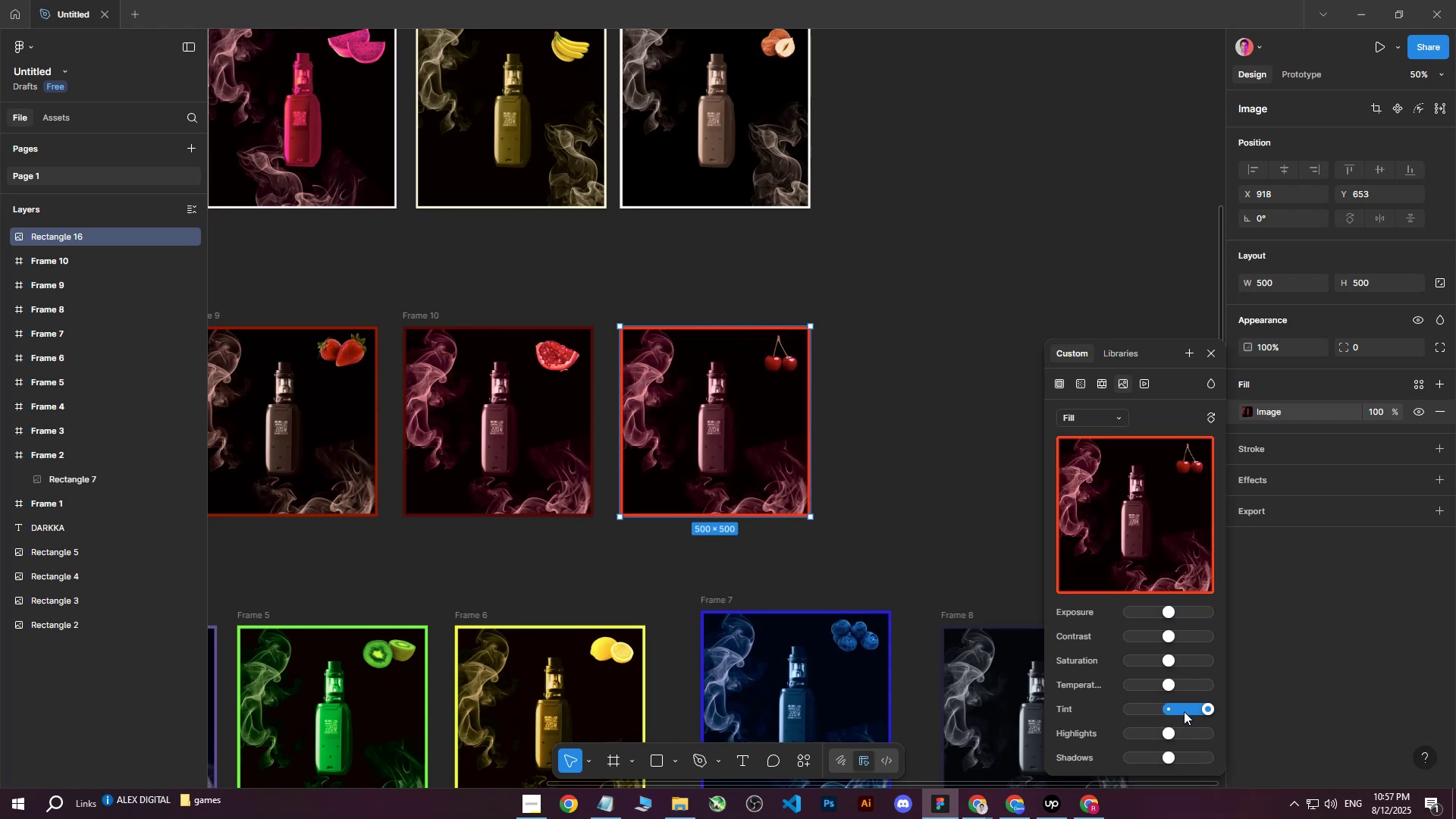 
left_click_drag(start_coordinate=[1208, 710], to_coordinate=[1214, 706])
 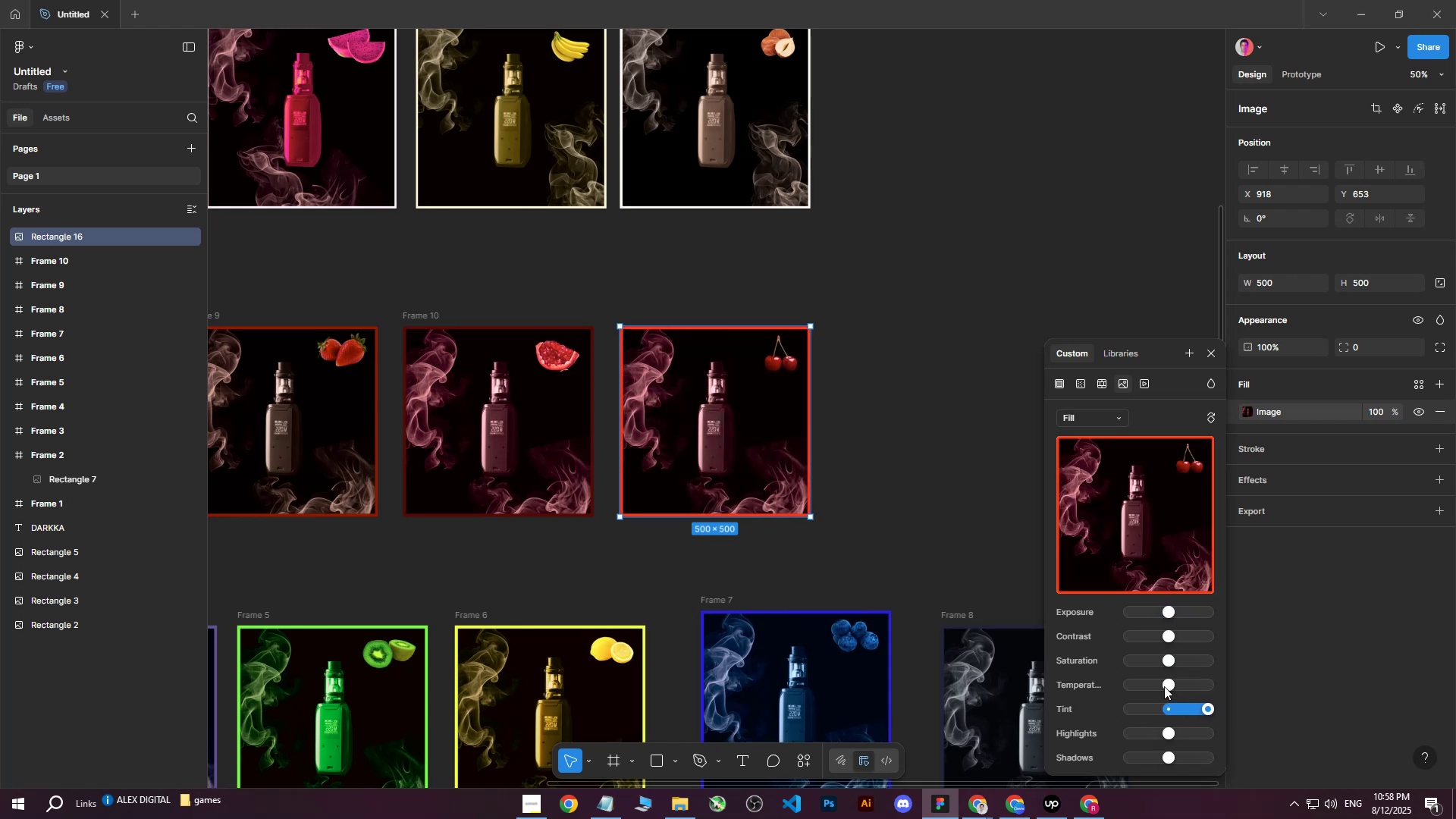 
left_click_drag(start_coordinate=[1168, 686], to_coordinate=[1182, 685])
 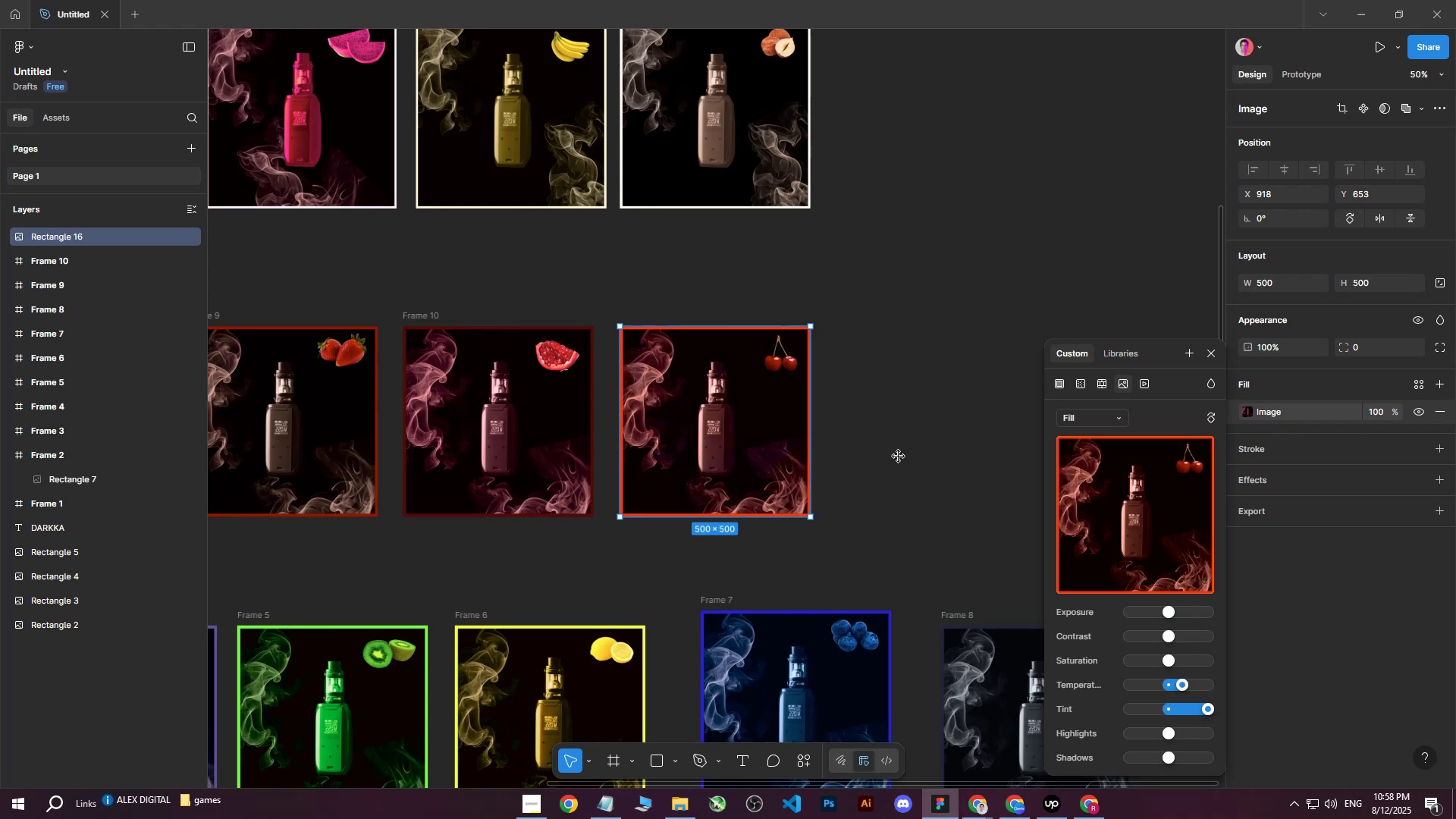 
double_click([899, 457])
 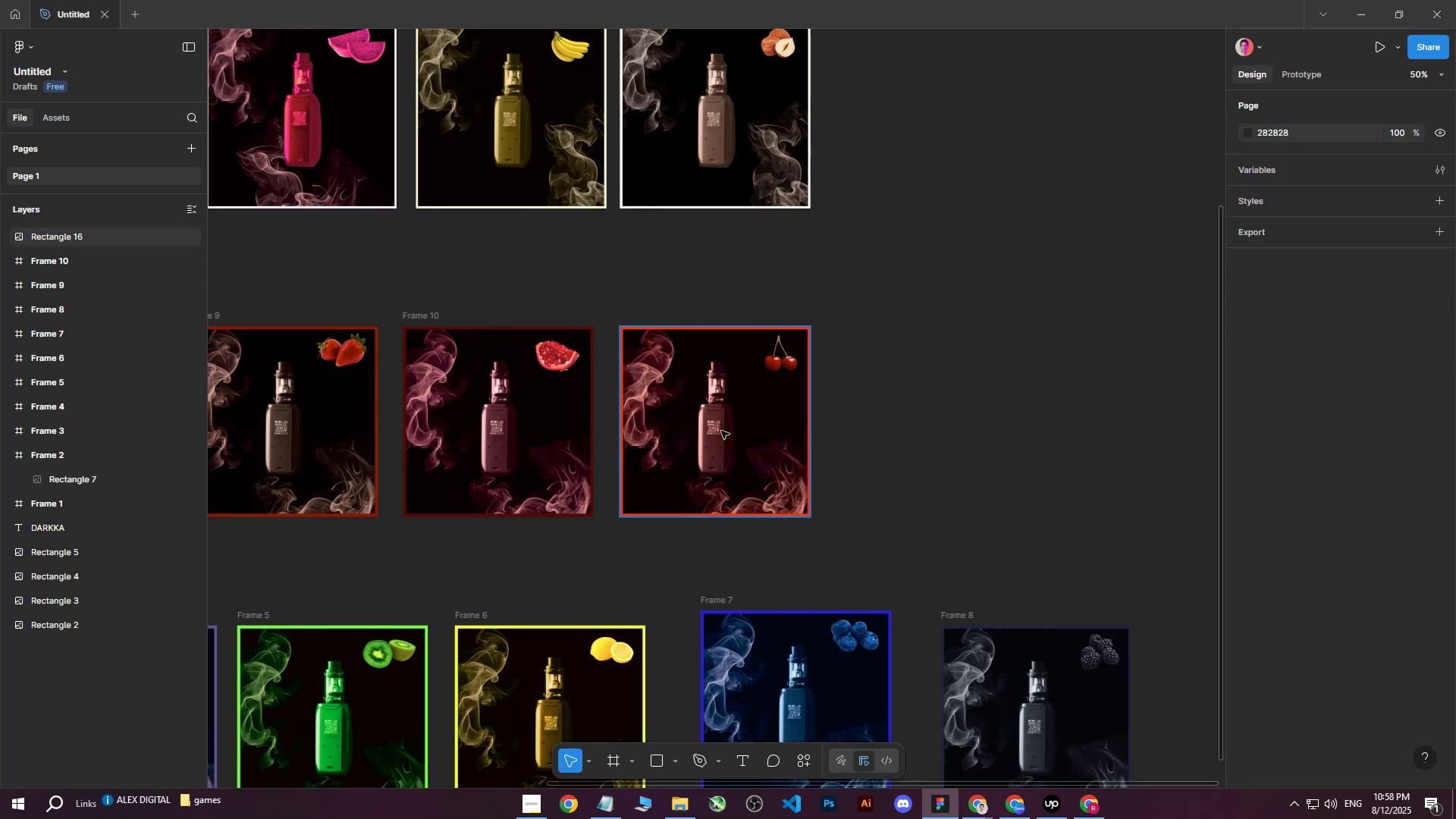 
left_click_drag(start_coordinate=[723, 425], to_coordinate=[742, 424])
 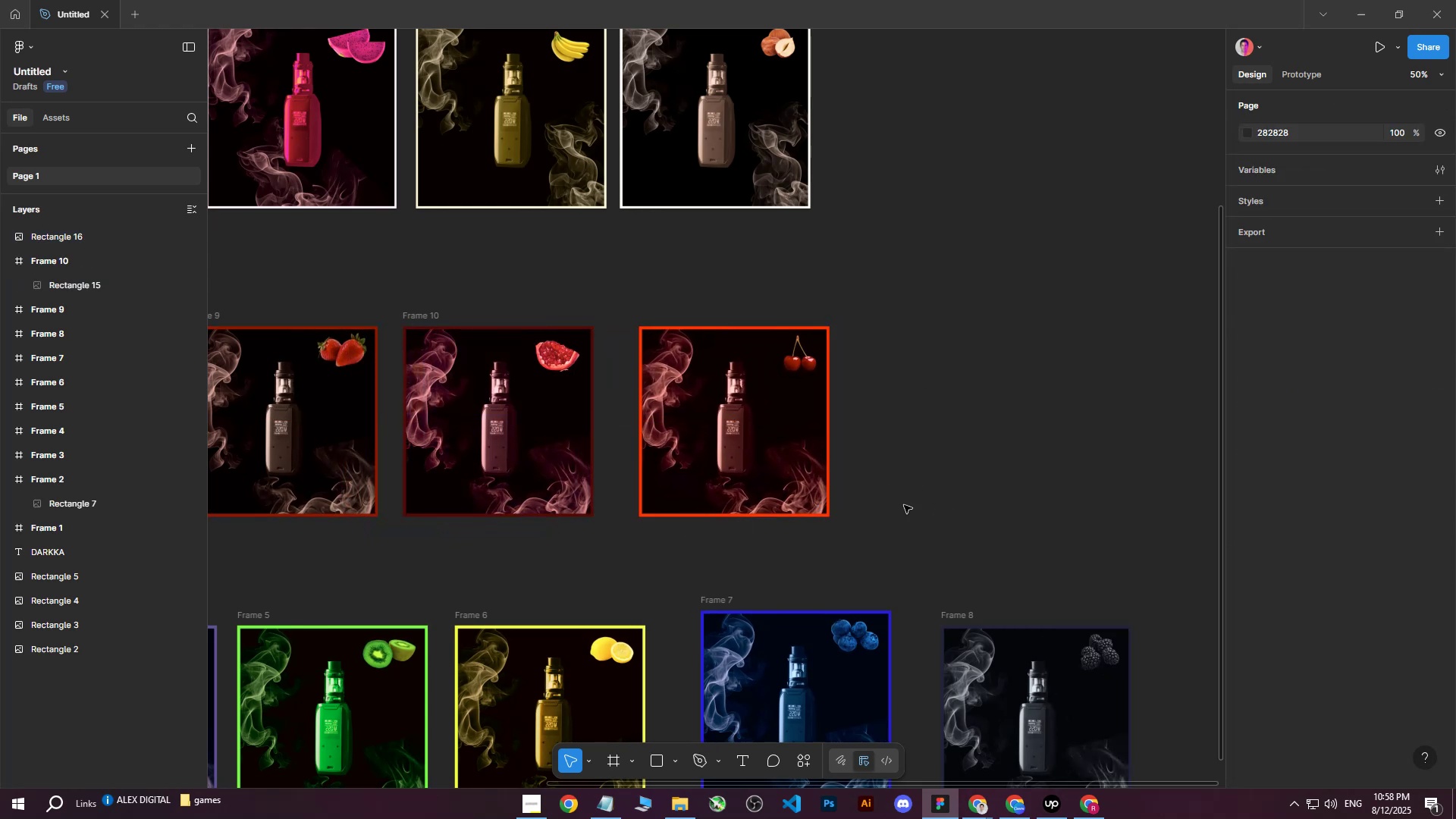 
left_click([912, 527])
 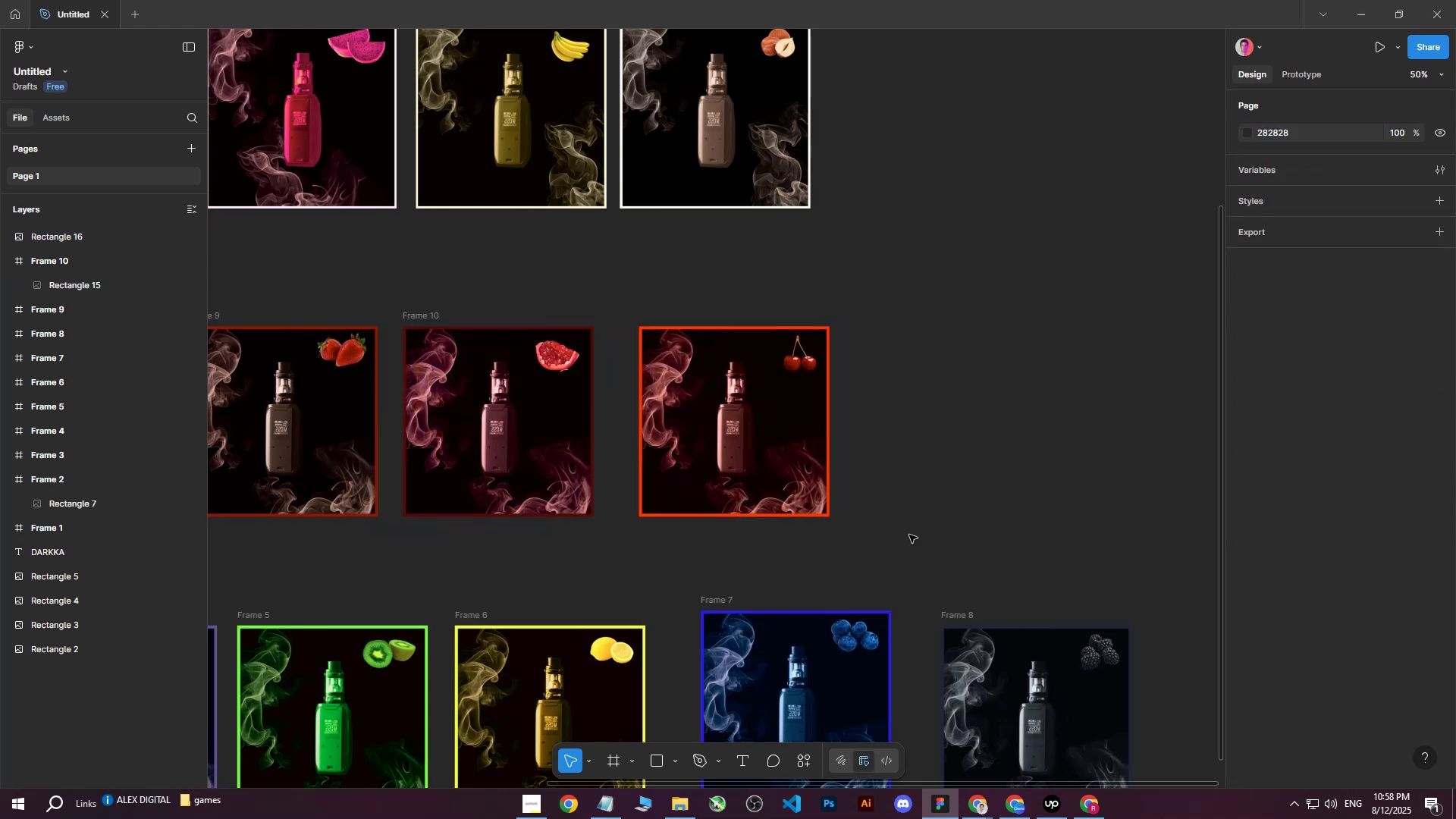 
left_click_drag(start_coordinate=[909, 540], to_coordinate=[624, 292])
 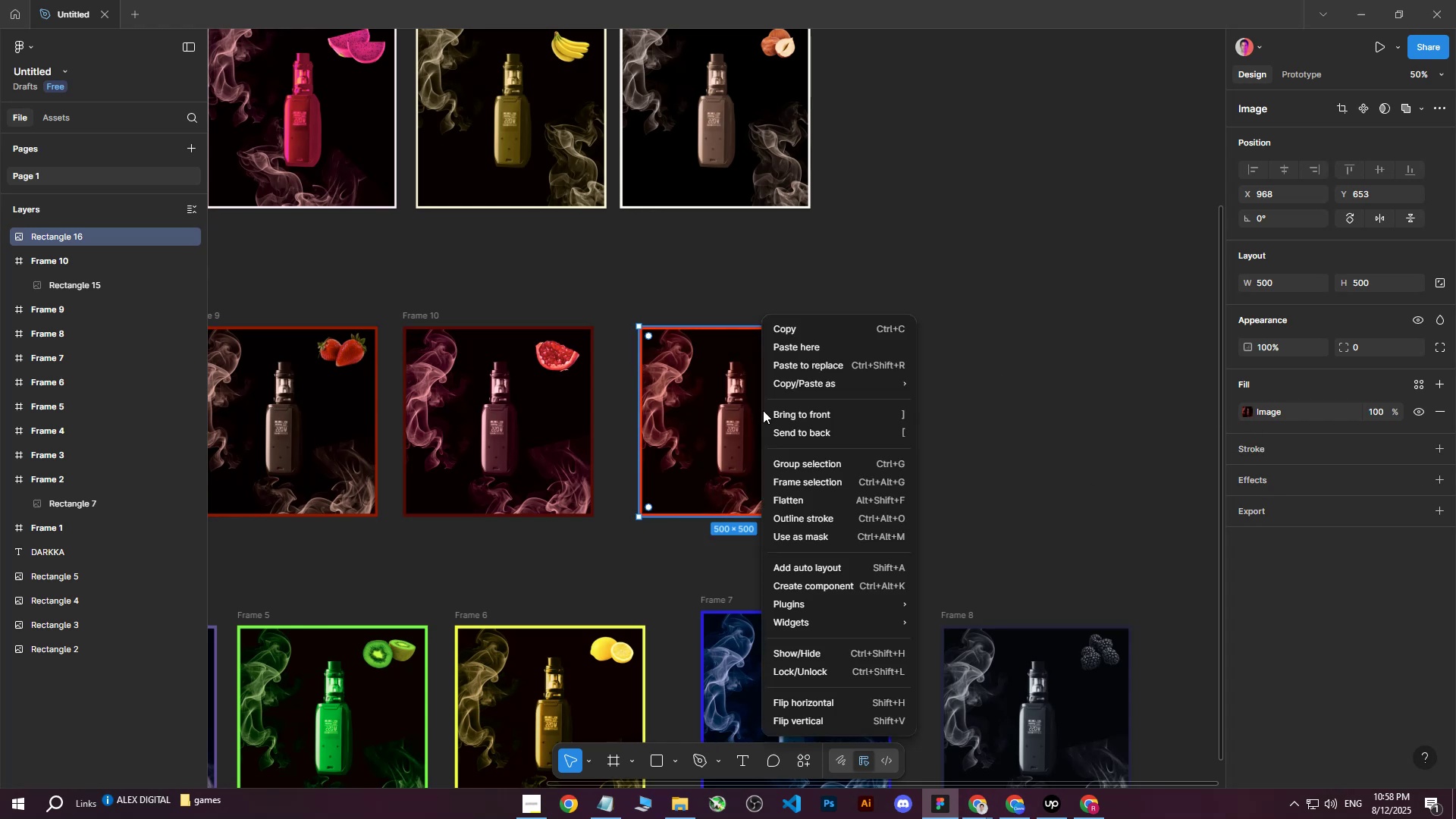 
left_click([814, 485])
 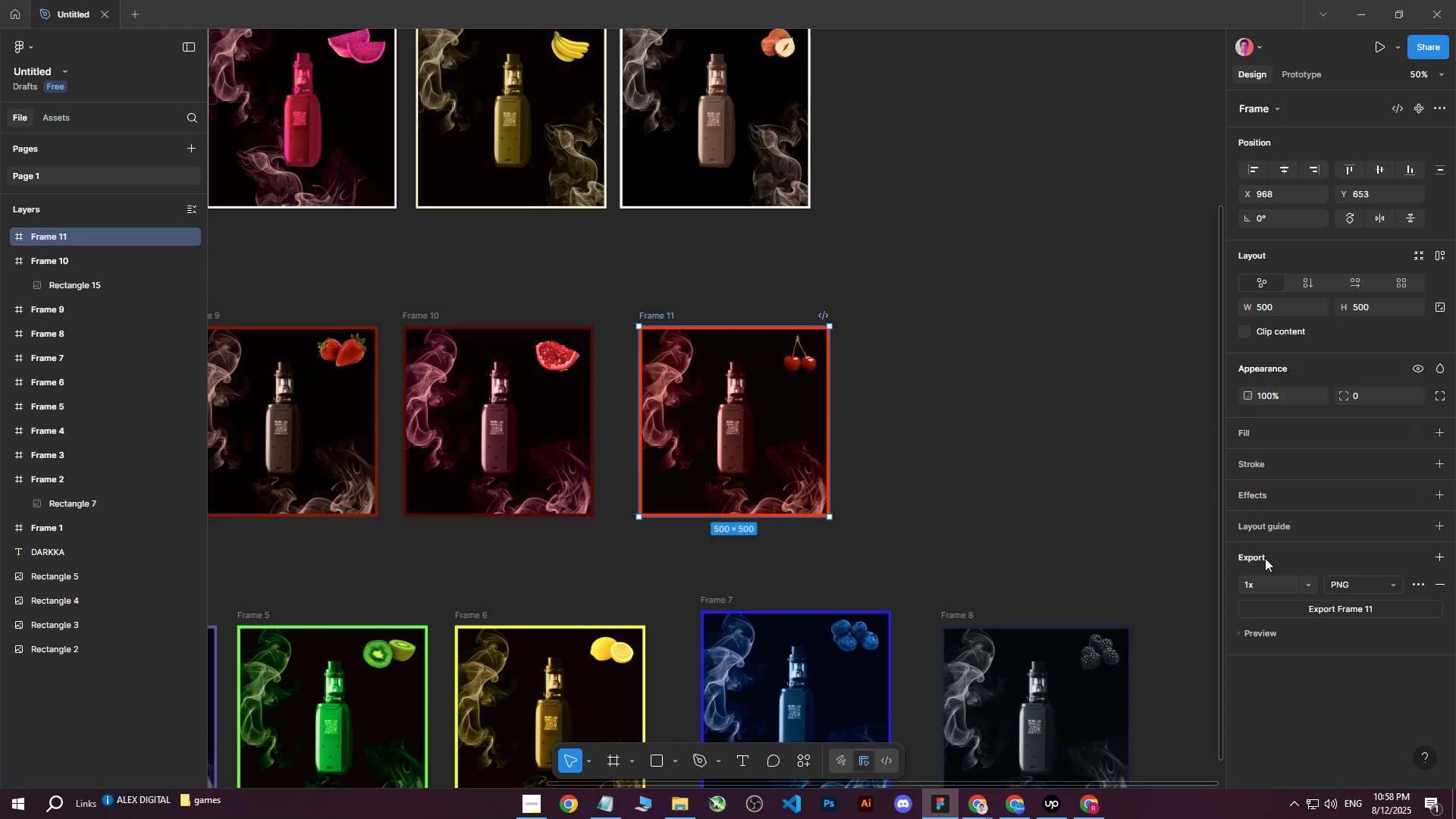 
double_click([1326, 613])
 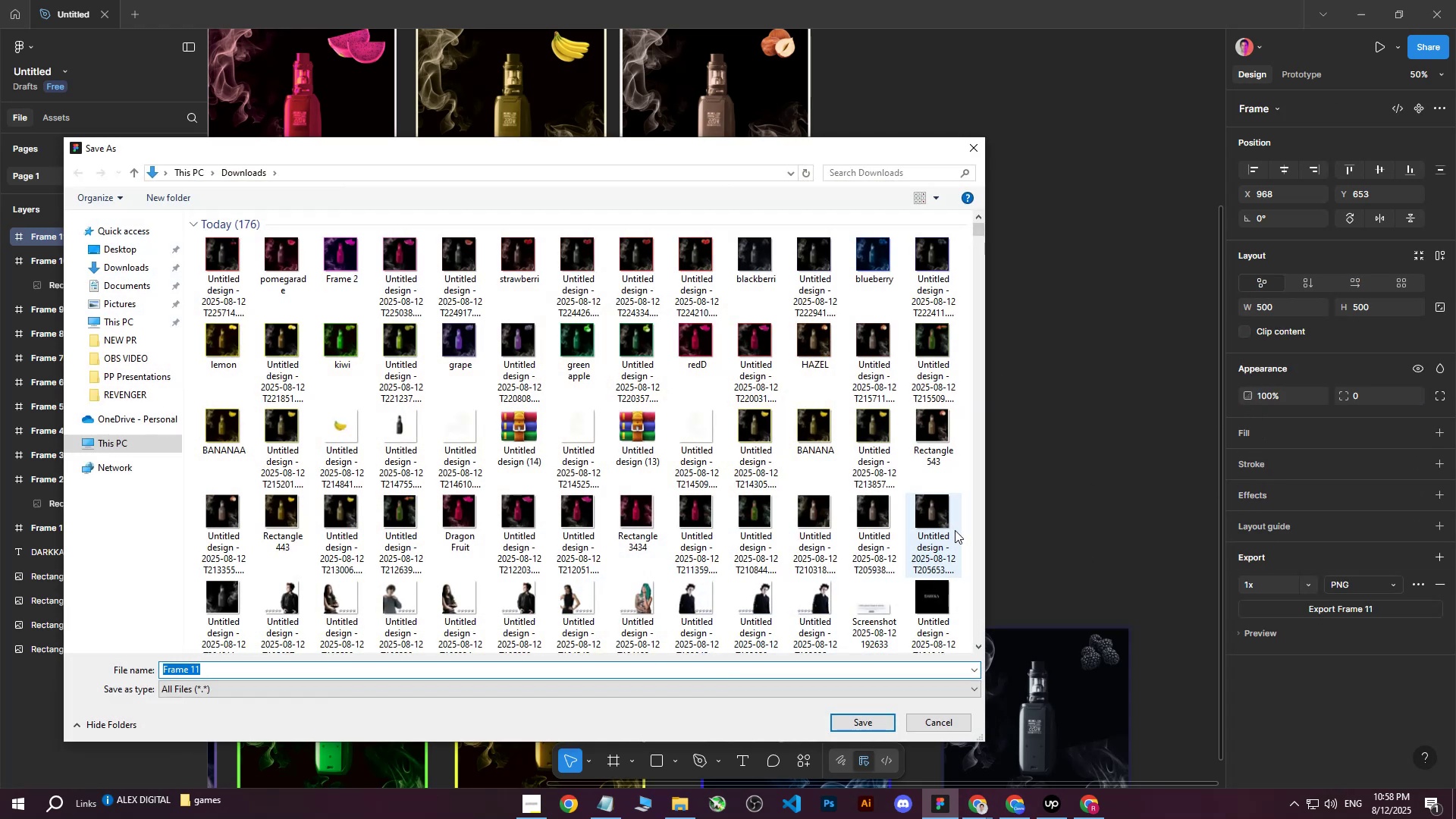 
type(cherryu)
 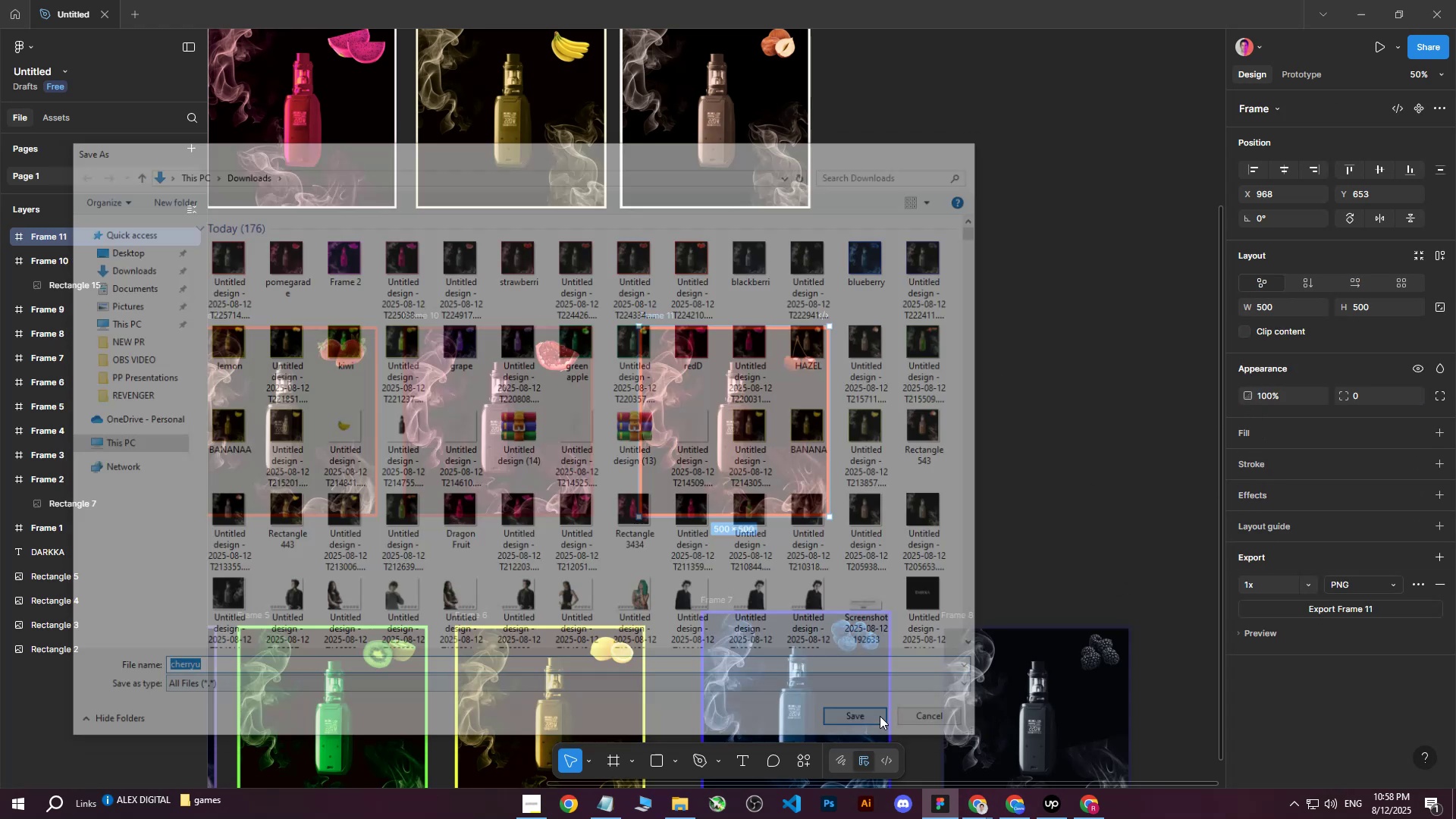 
hold_key(key=ControlLeft, duration=0.41)
scroll: coordinate [1038, 621], scroll_direction: down, amount: 1.0
 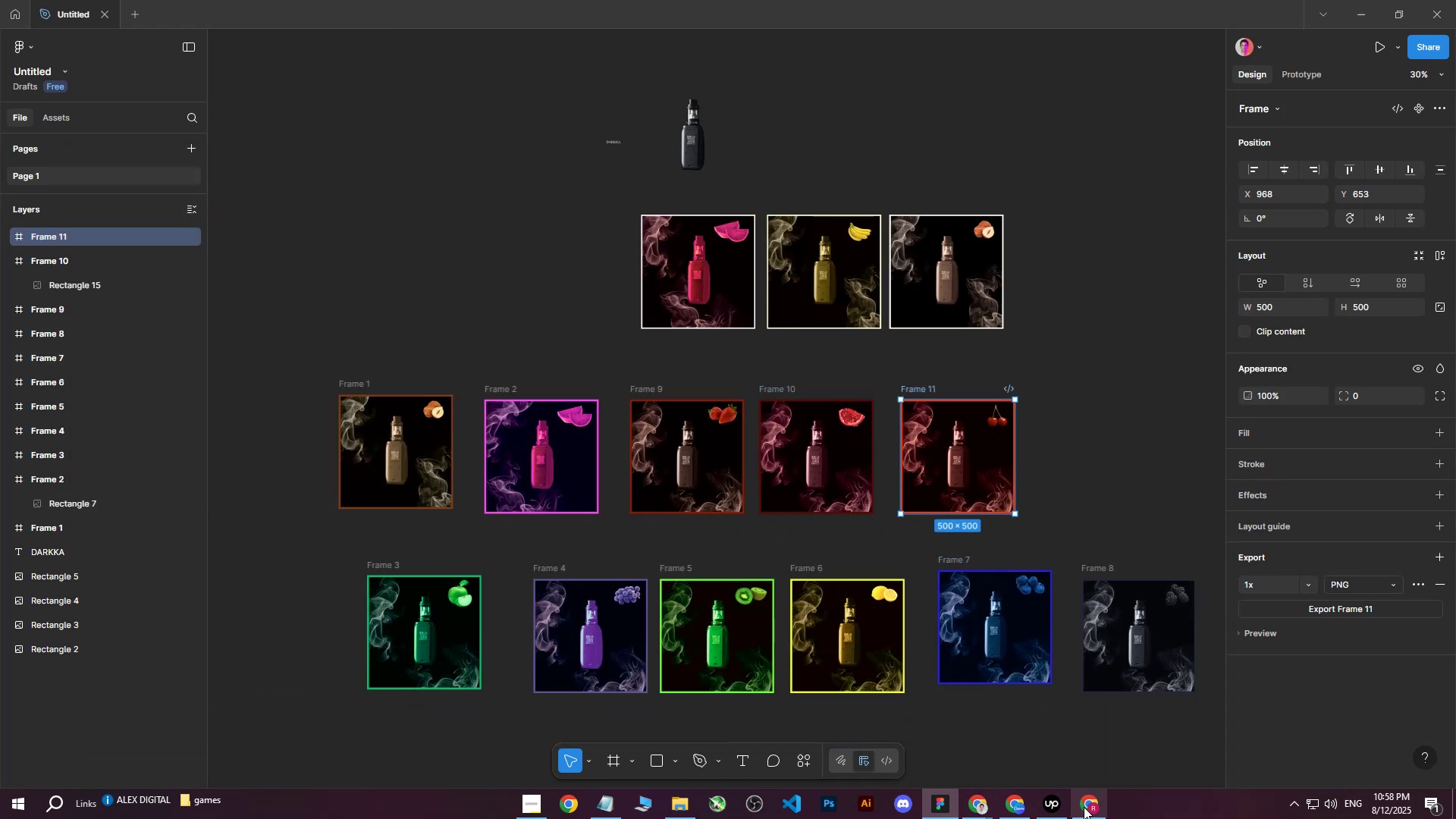 
hold_key(key=ShiftLeft, duration=0.34)
 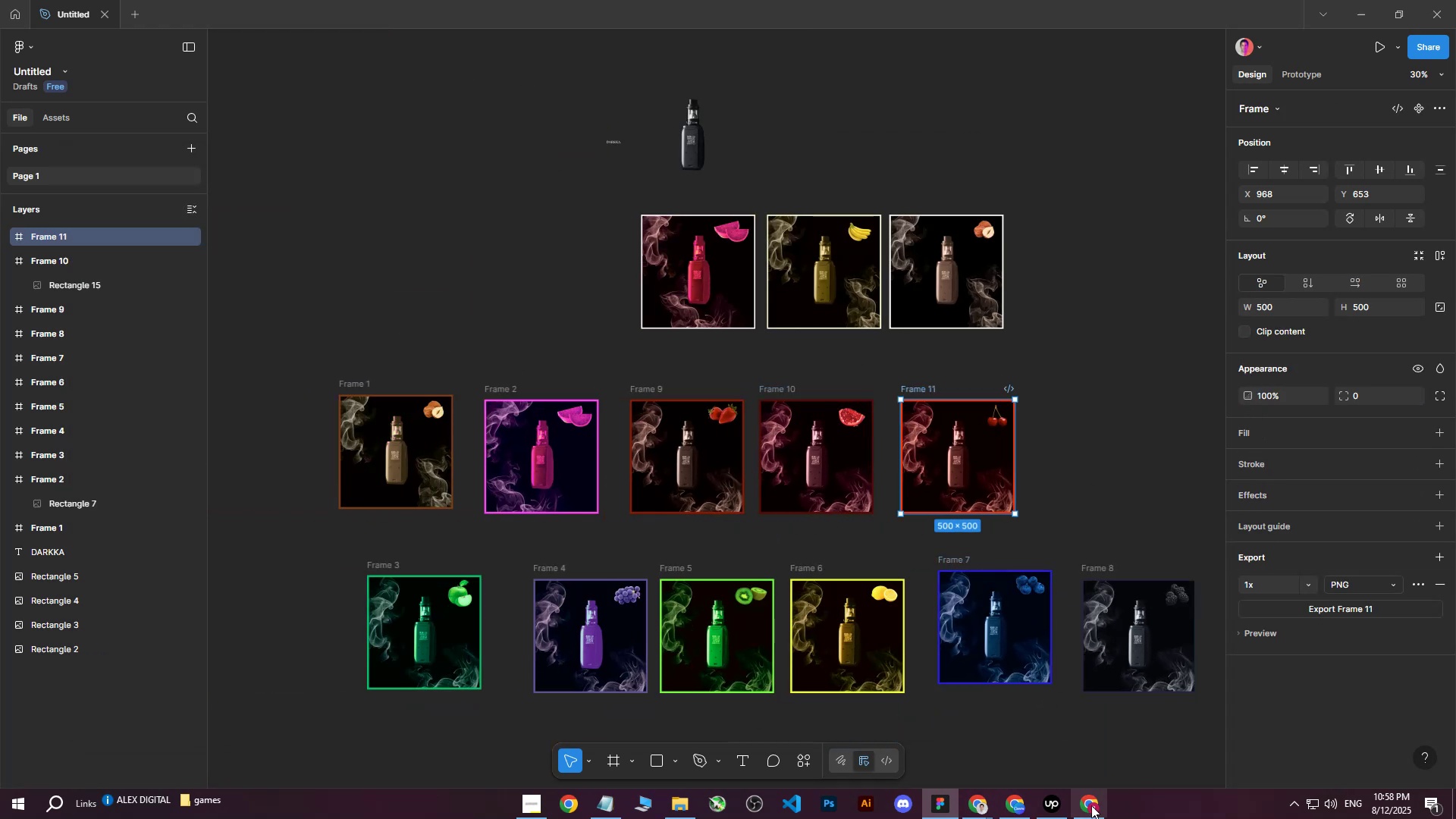 
left_click_drag(start_coordinate=[1084, 807], to_coordinate=[1129, 806])
 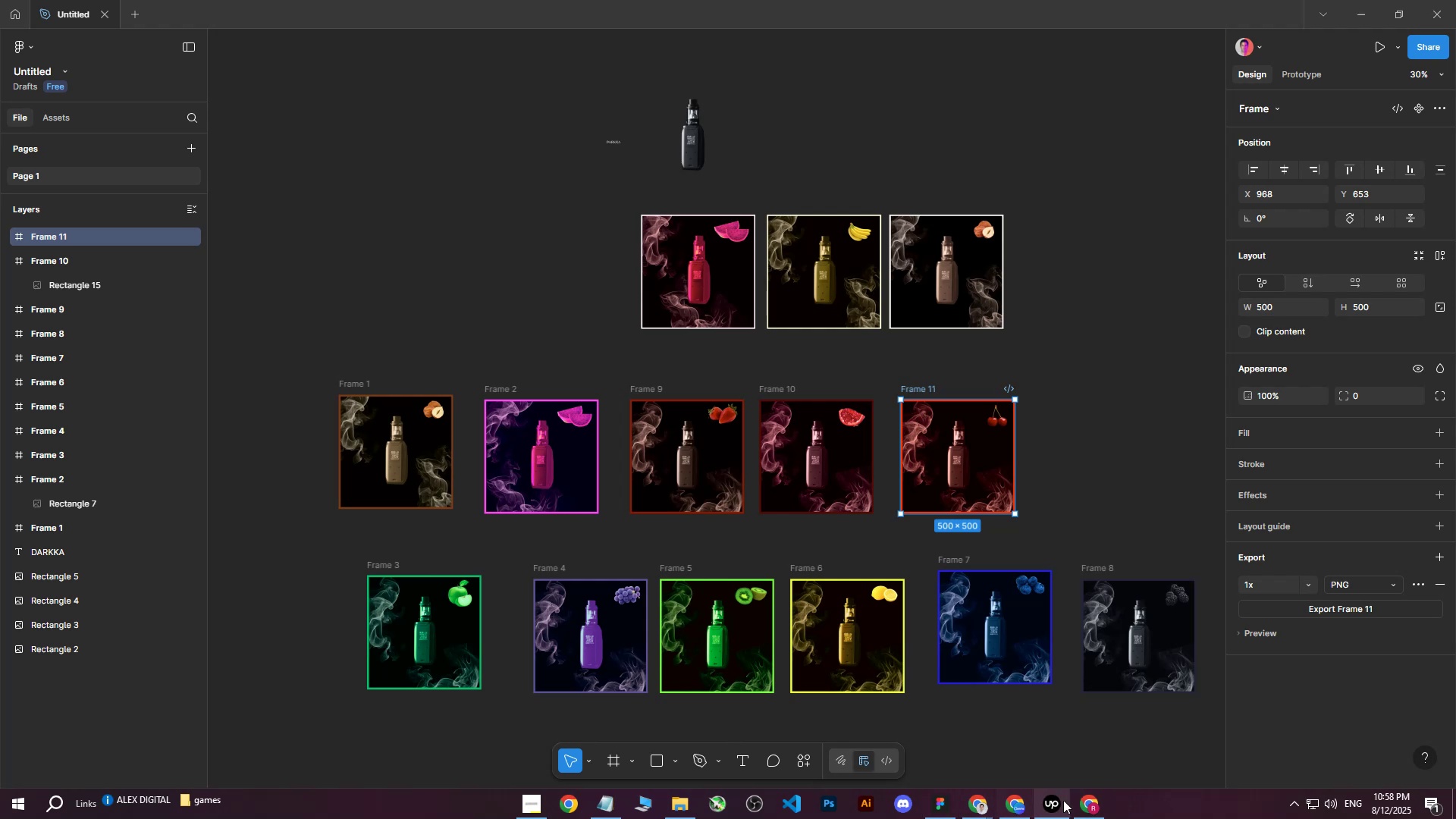 
left_click([1087, 813])
 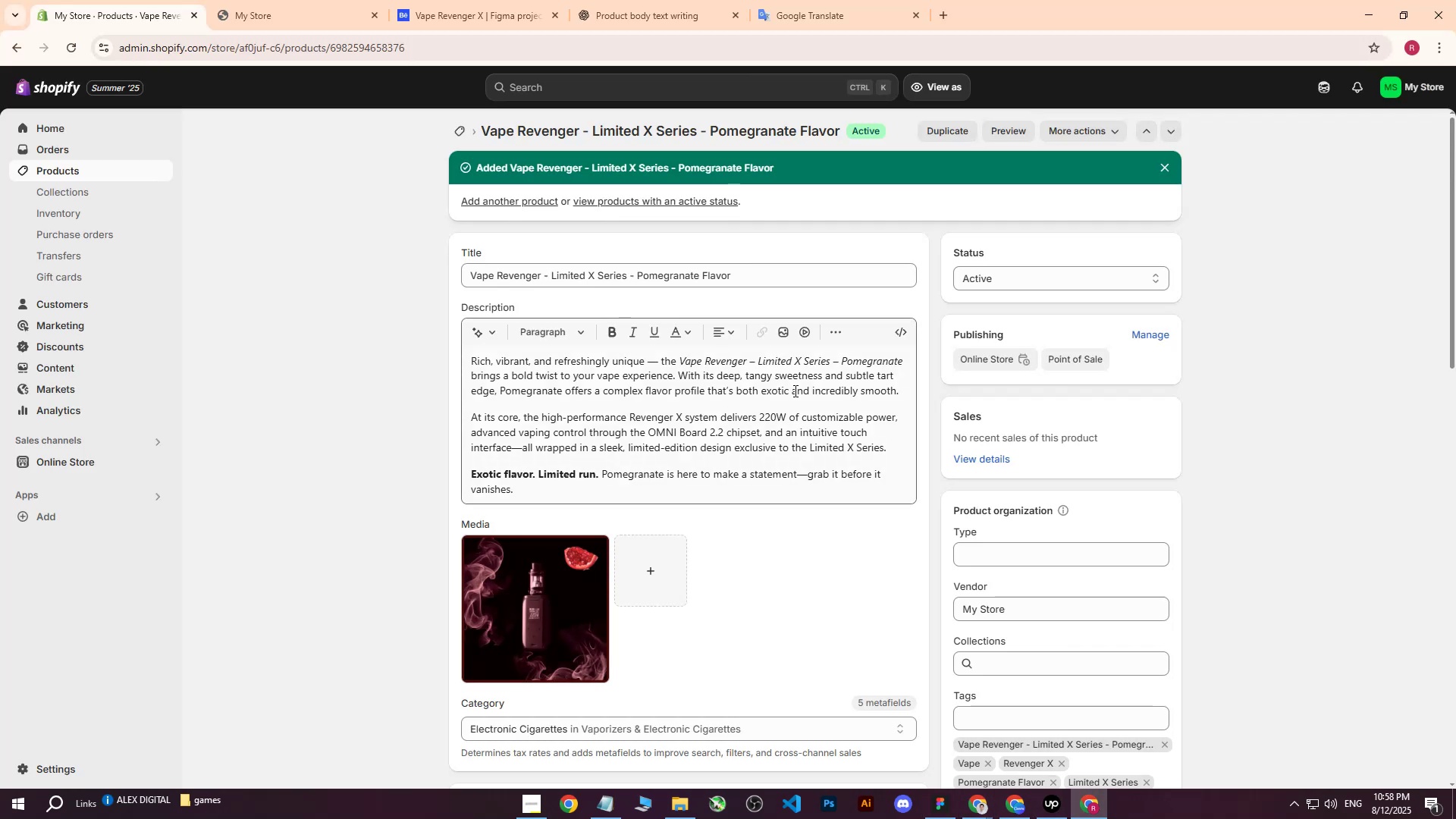 
scroll: coordinate [802, 382], scroll_direction: down, amount: 10.0
 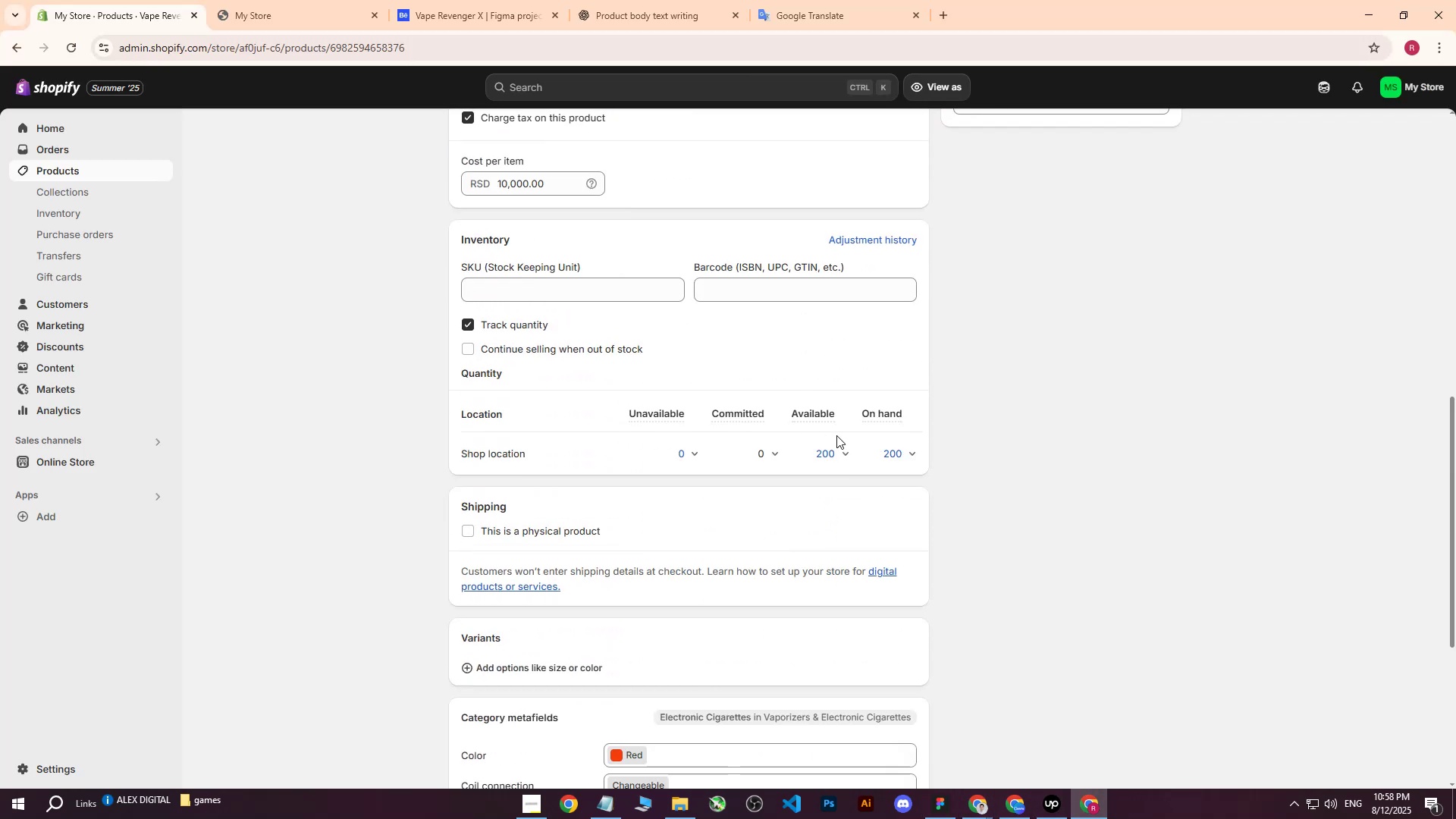 
scroll: coordinate [304, 312], scroll_direction: up, amount: 17.0
 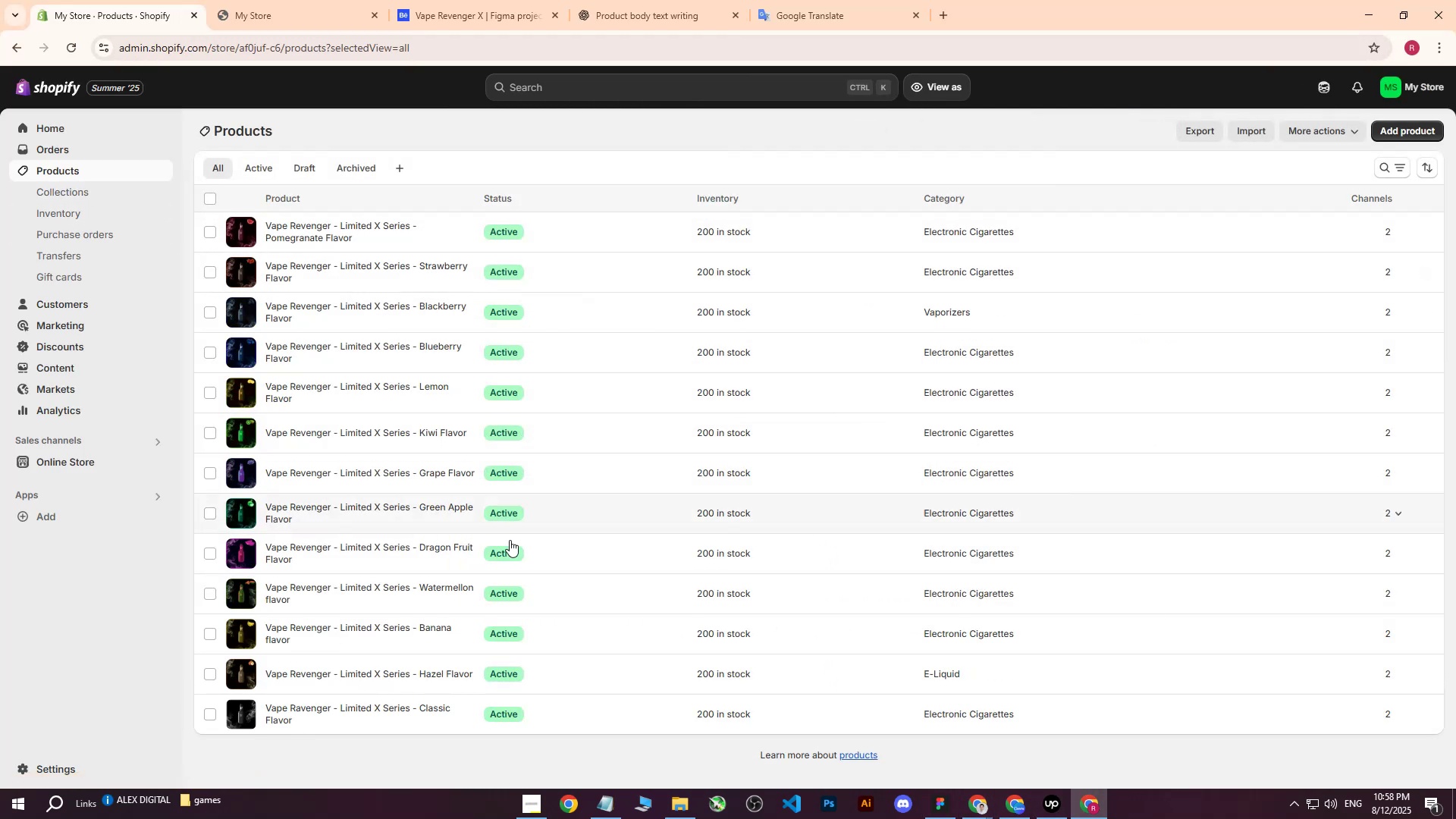 
wait(5.22)
 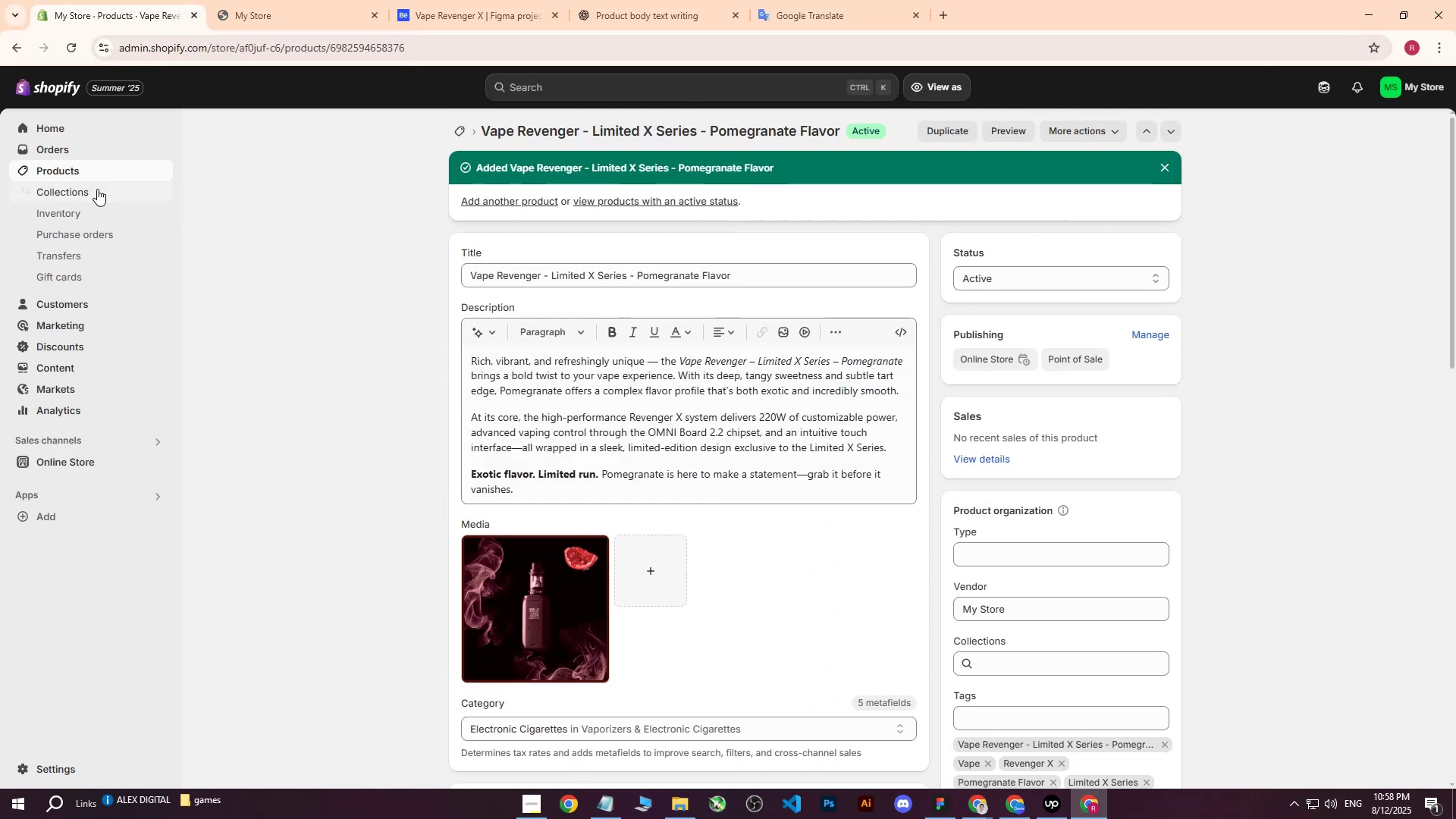 
left_click([1379, 129])
 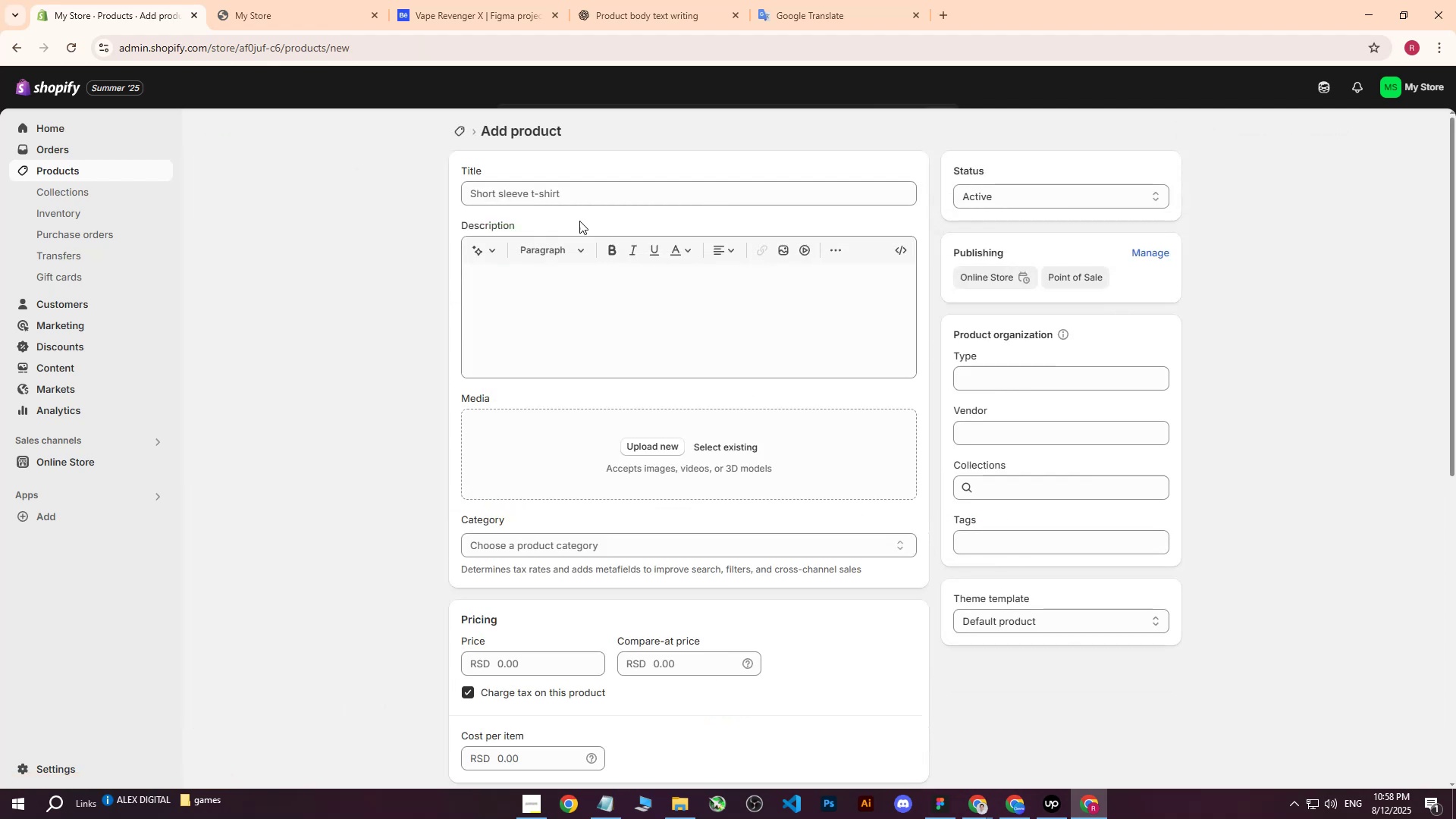 
left_click([577, 190])
 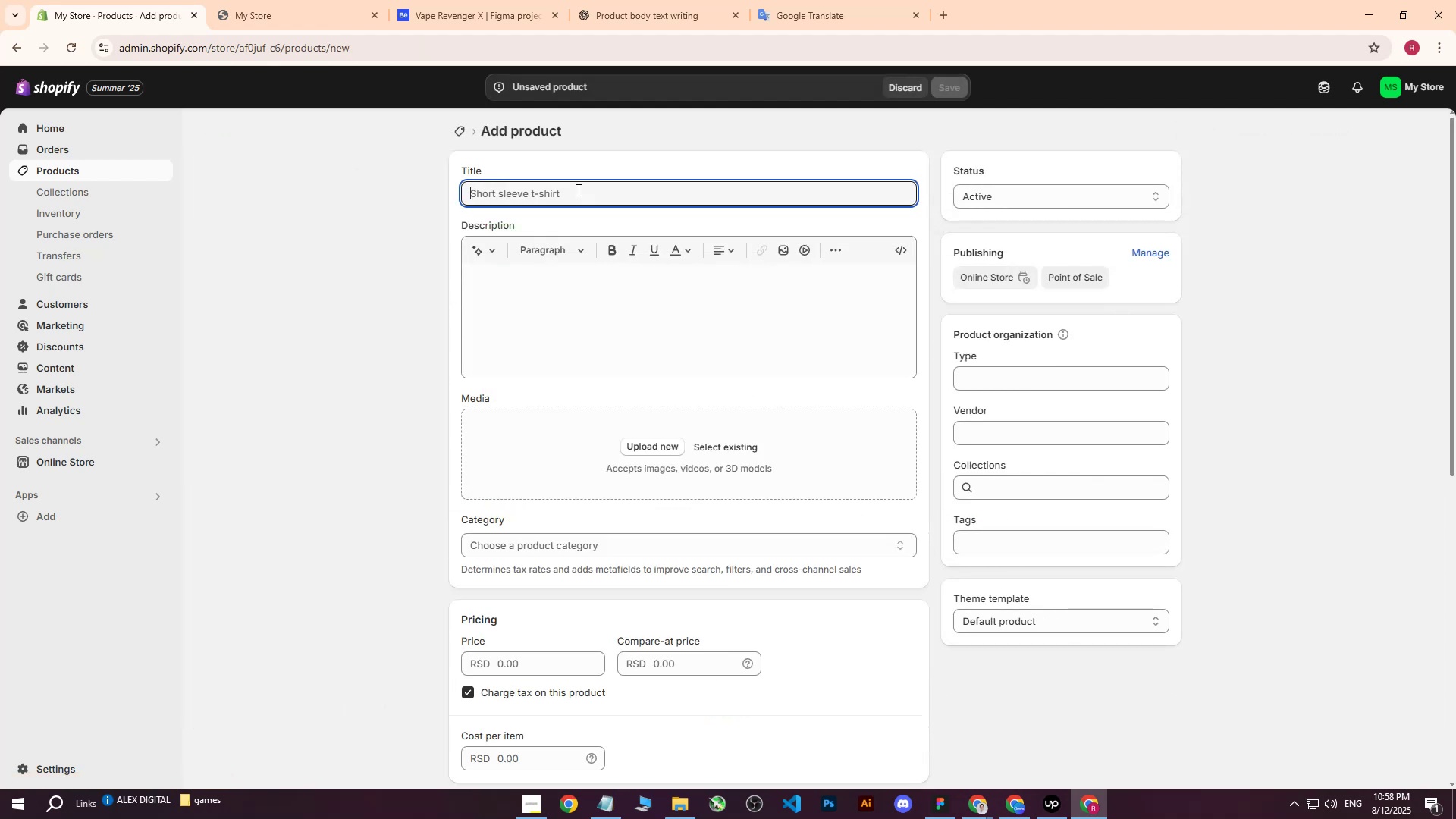 
type(Vape Revenger - Limited X s)
key(Backspace)
type(Series - Cherry Flavor)
 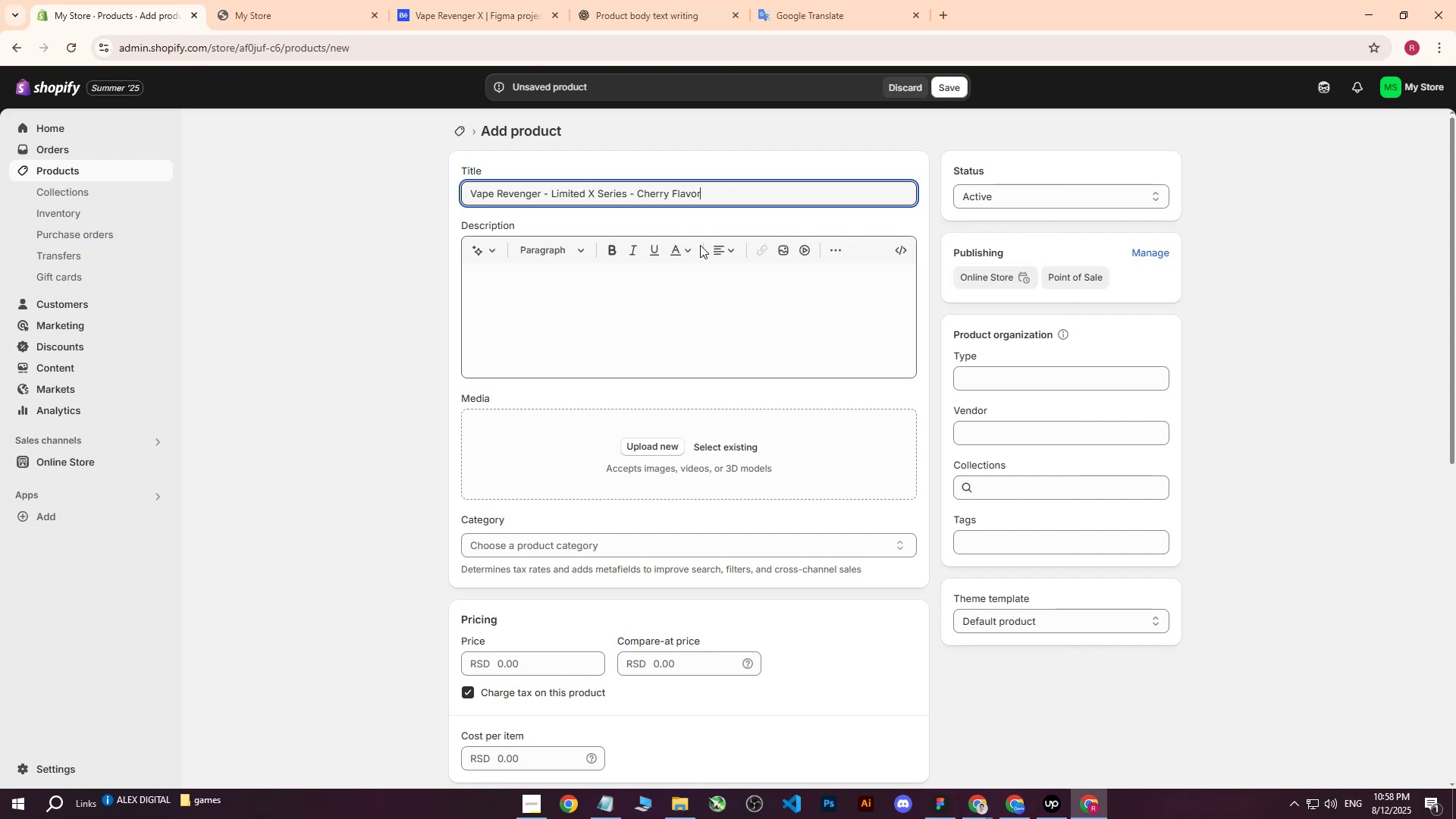 
left_click_drag(start_coordinate=[720, 198], to_coordinate=[375, 182])
 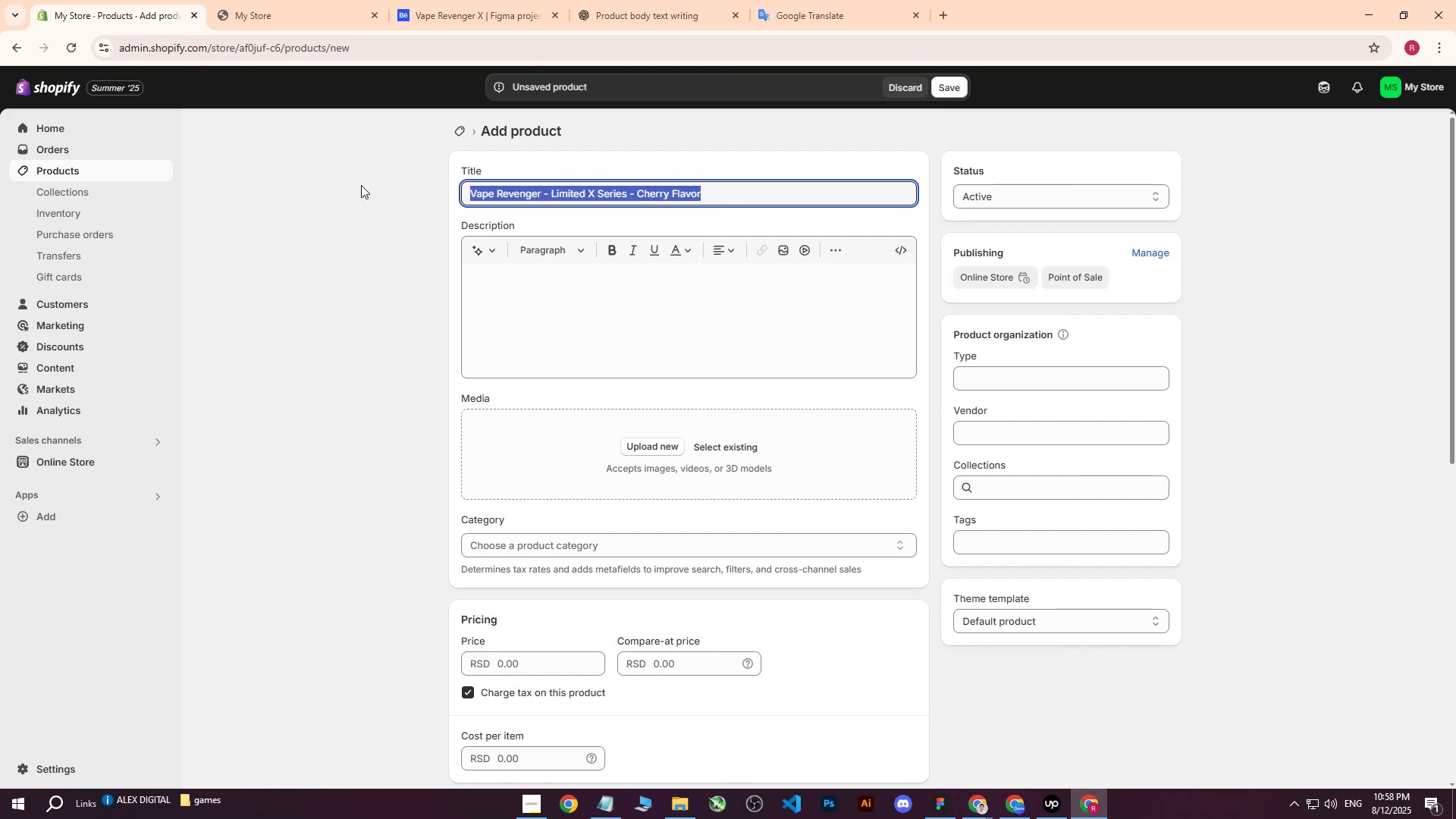 
key(Control+C)
 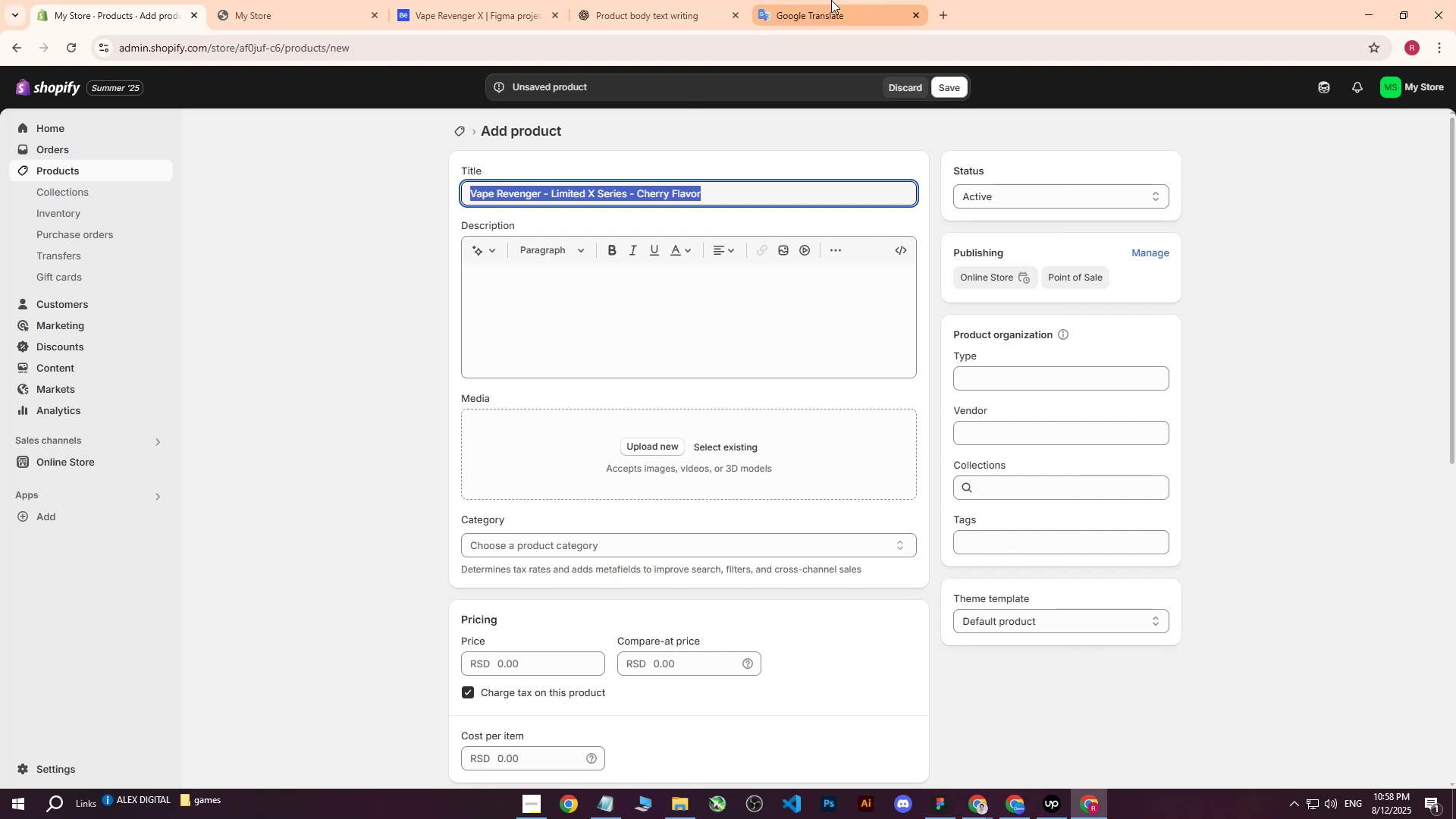 
left_click([668, 0])
 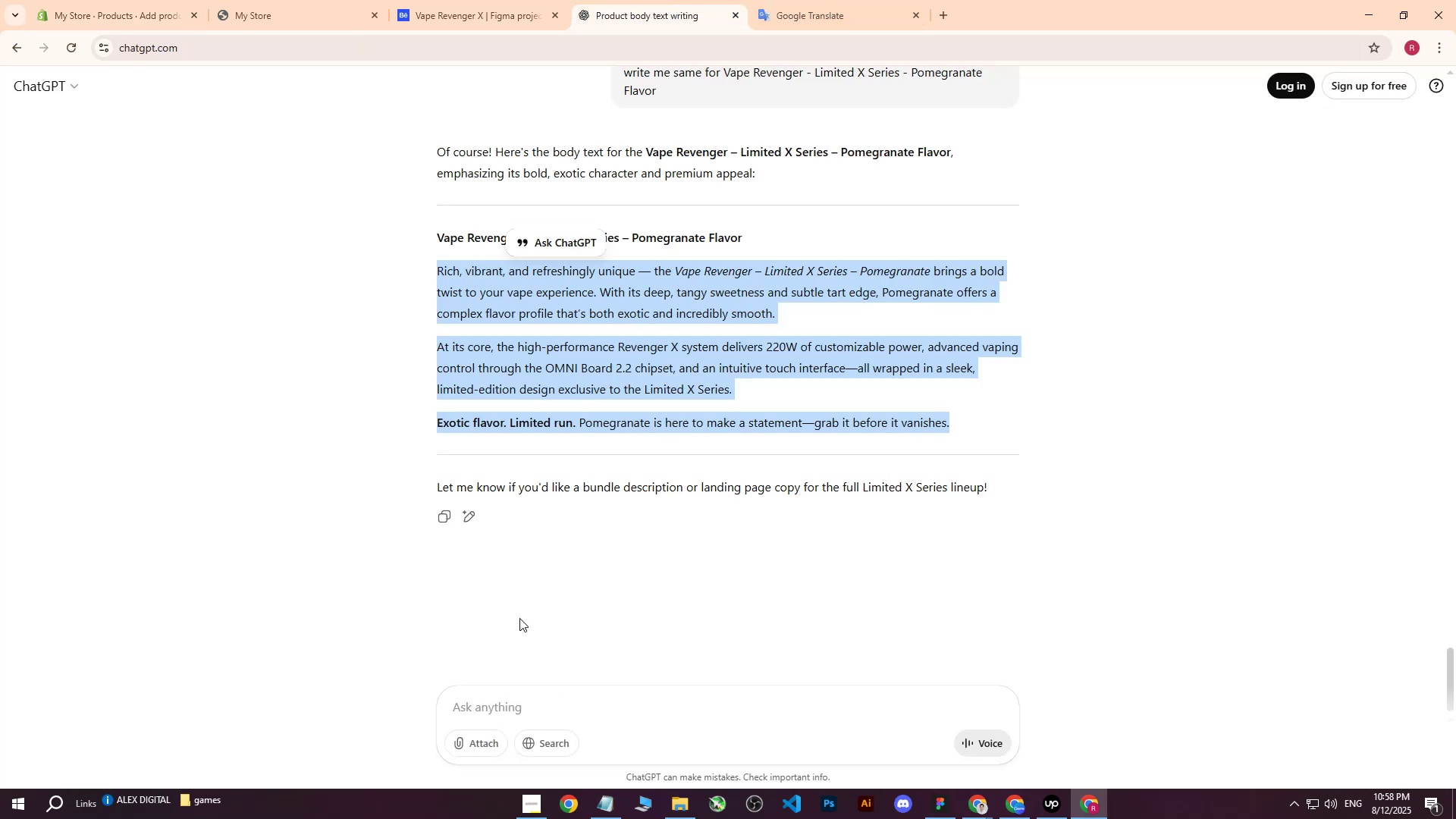 
left_click([517, 708])
 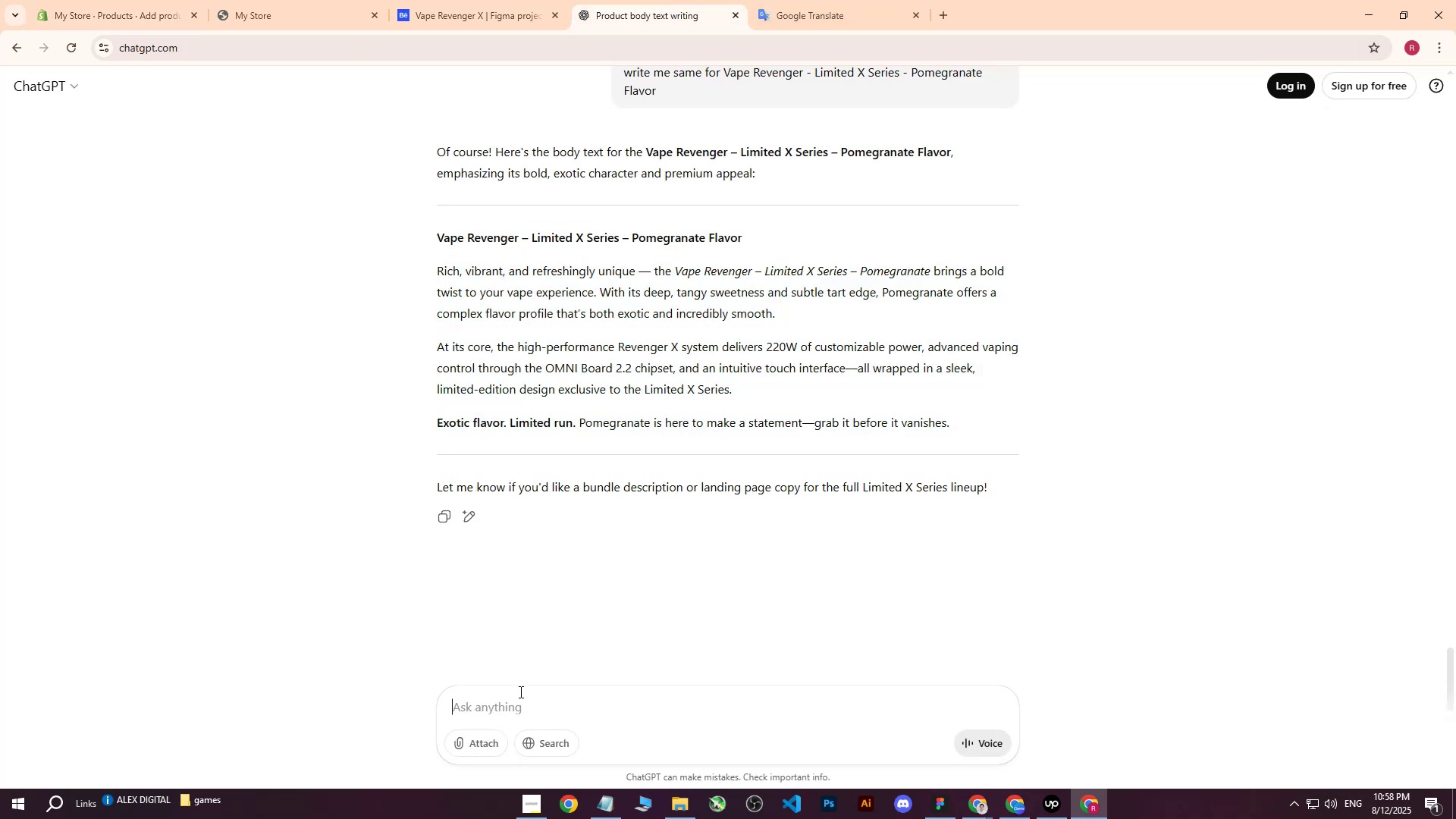 
type(sa)
key(Backspace)
key(Backspace)
key(Backspace)
type(wir)
key(Backspace)
key(Backspace)
type(rite me same for )
 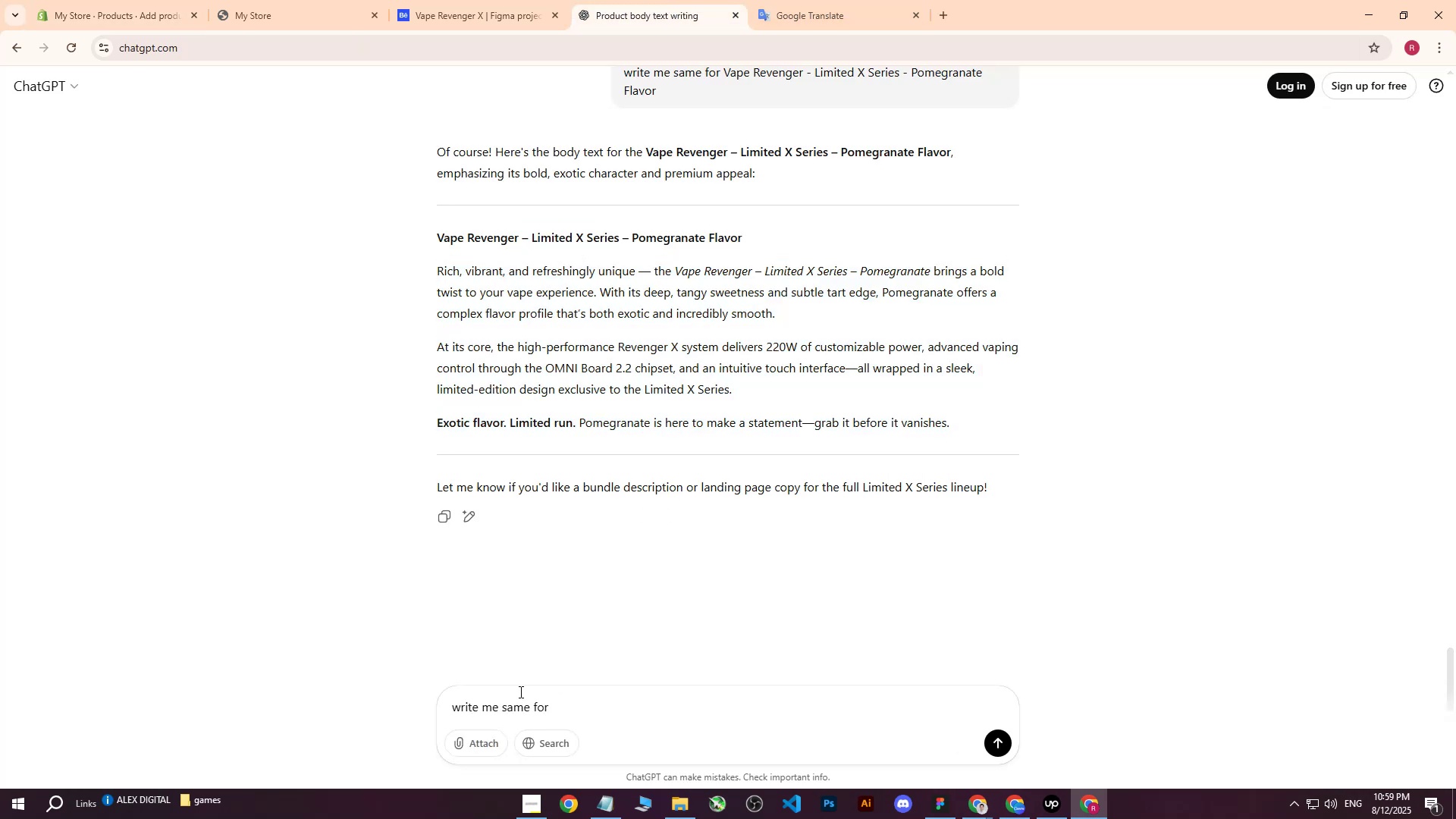 
key(Control+V)
 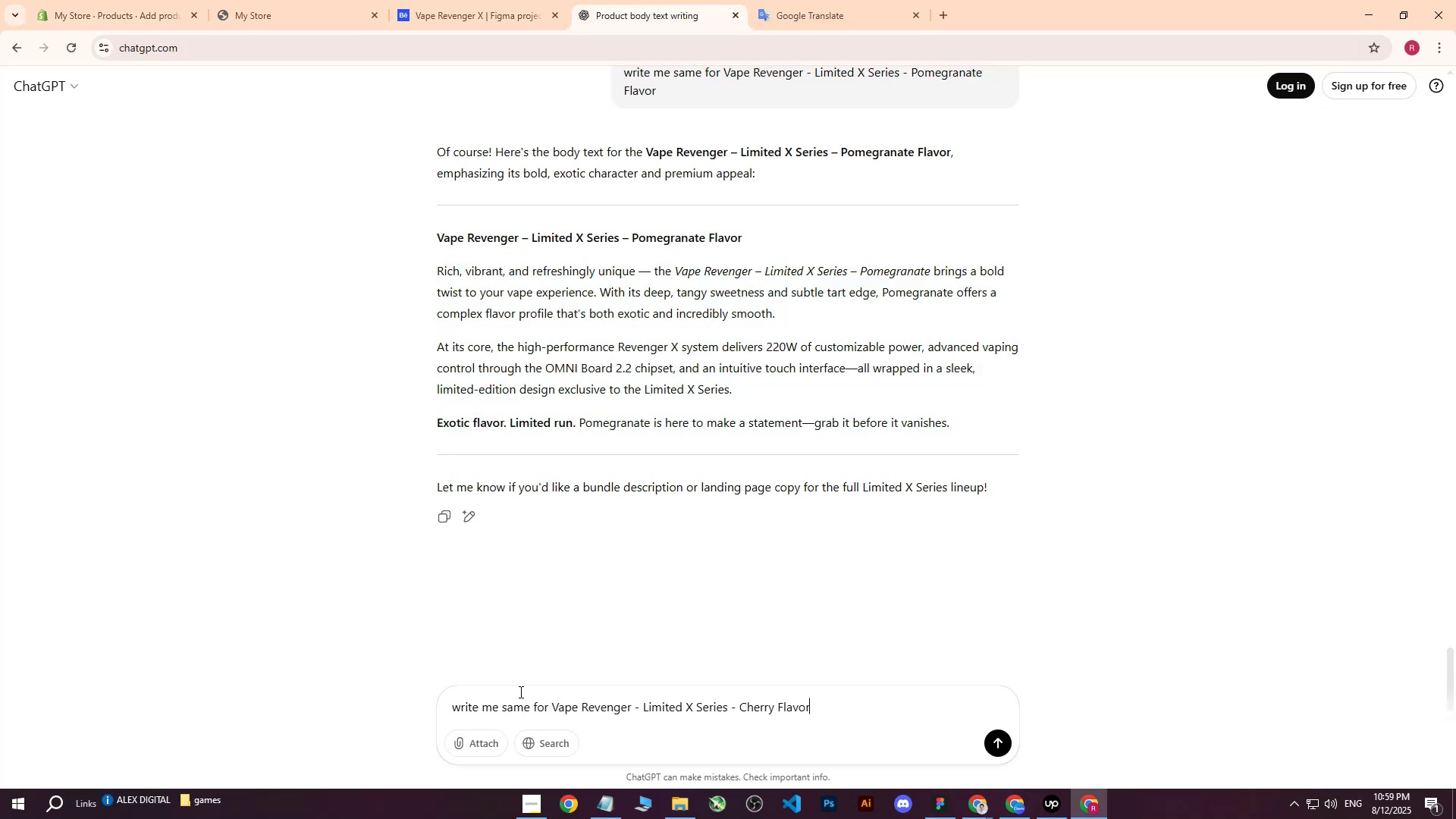 
key(Enter)
 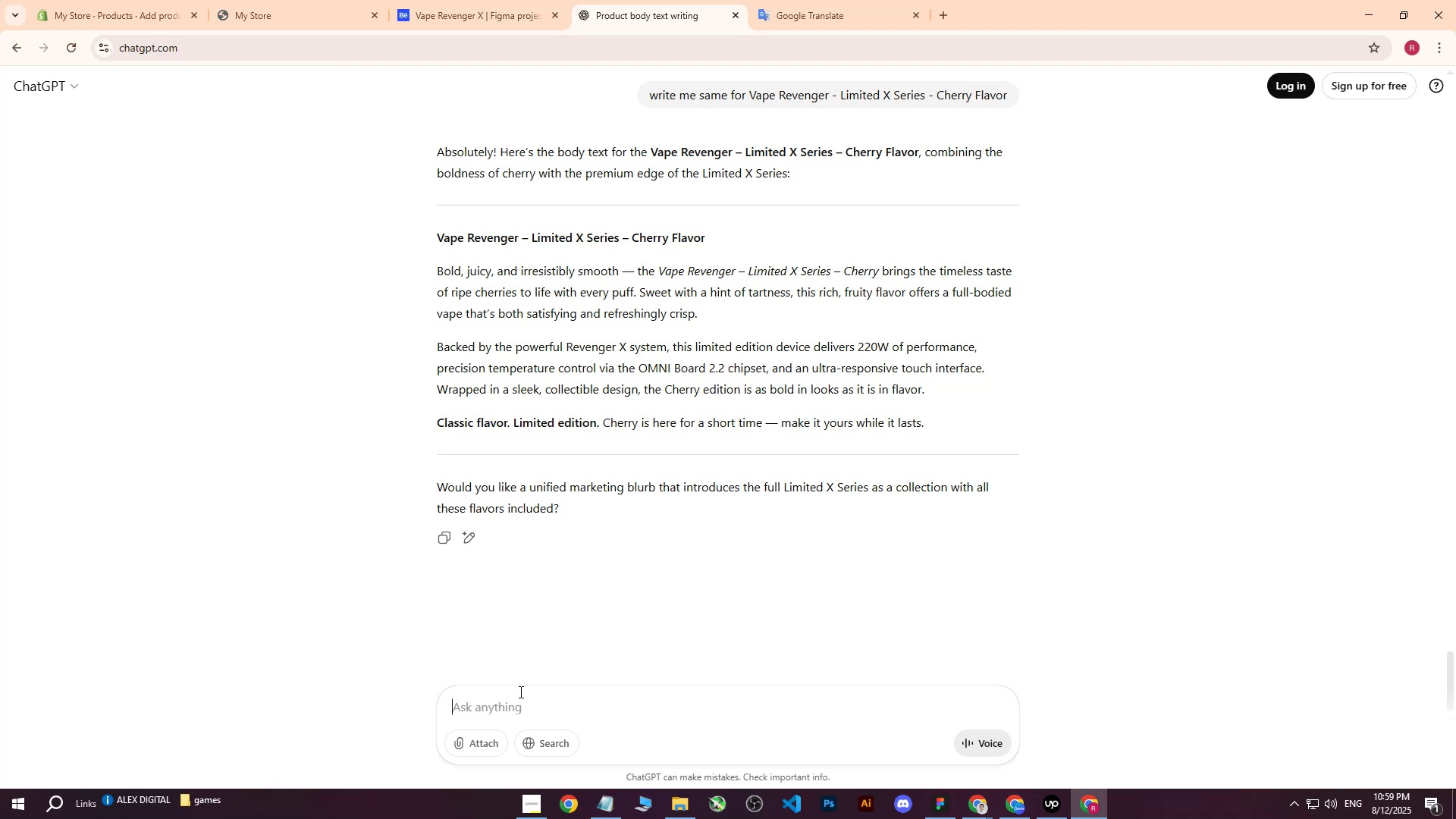 
wait(21.12)
 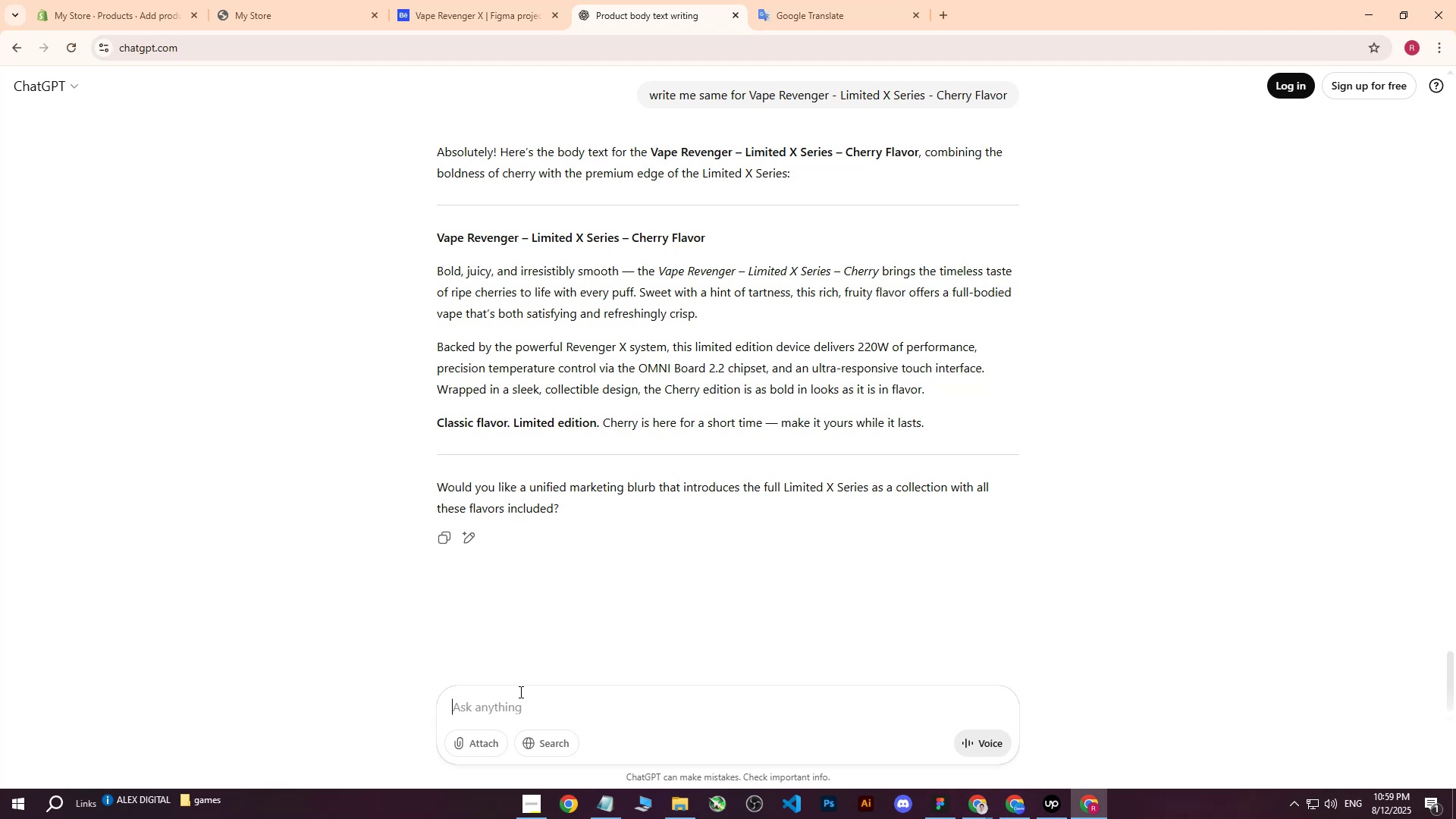 
left_click_drag(start_coordinate=[437, 268], to_coordinate=[935, 420])
 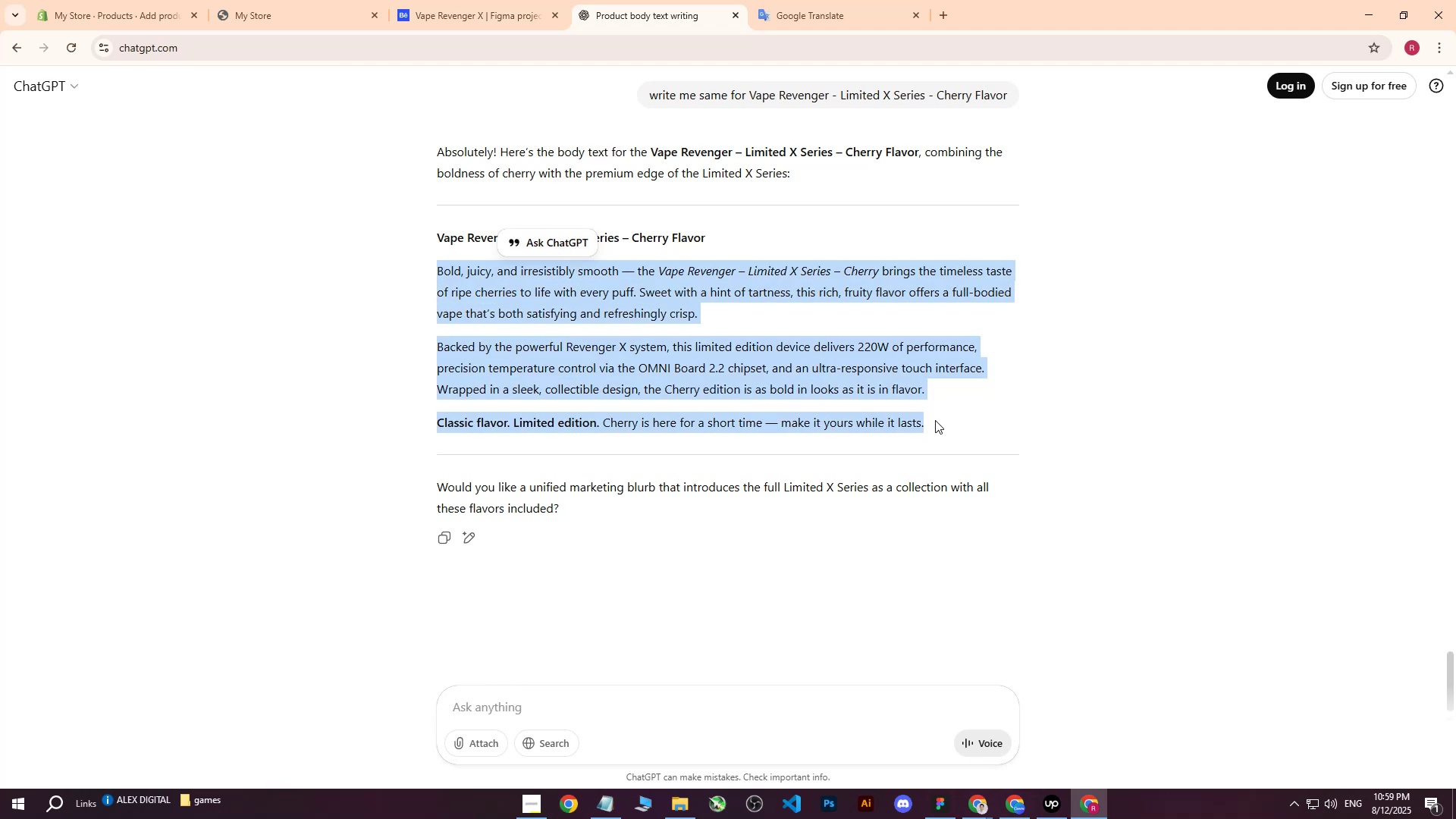 
key(Control+C)
 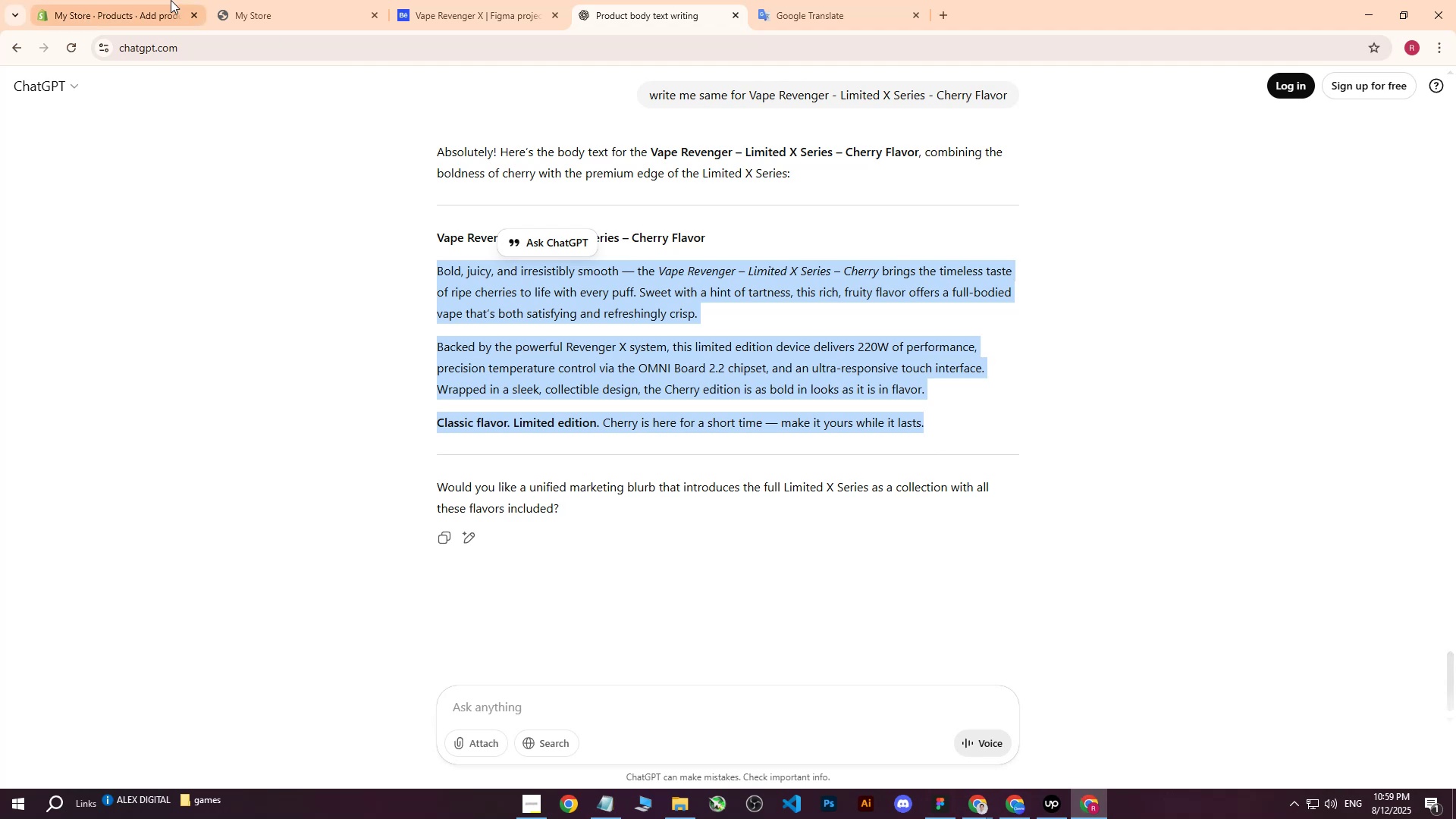 
left_click([126, 0])
 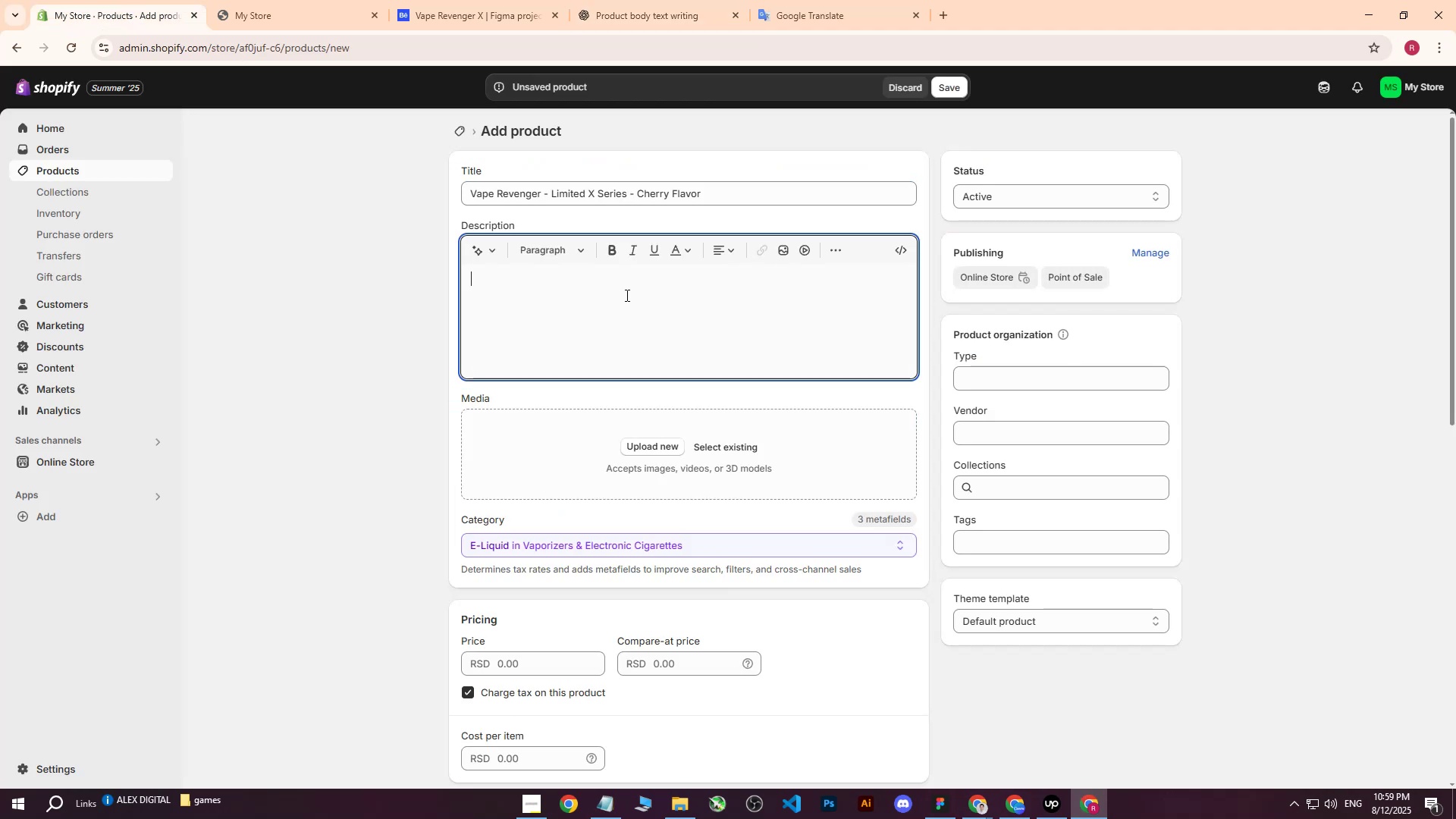 
key(Control+V)
 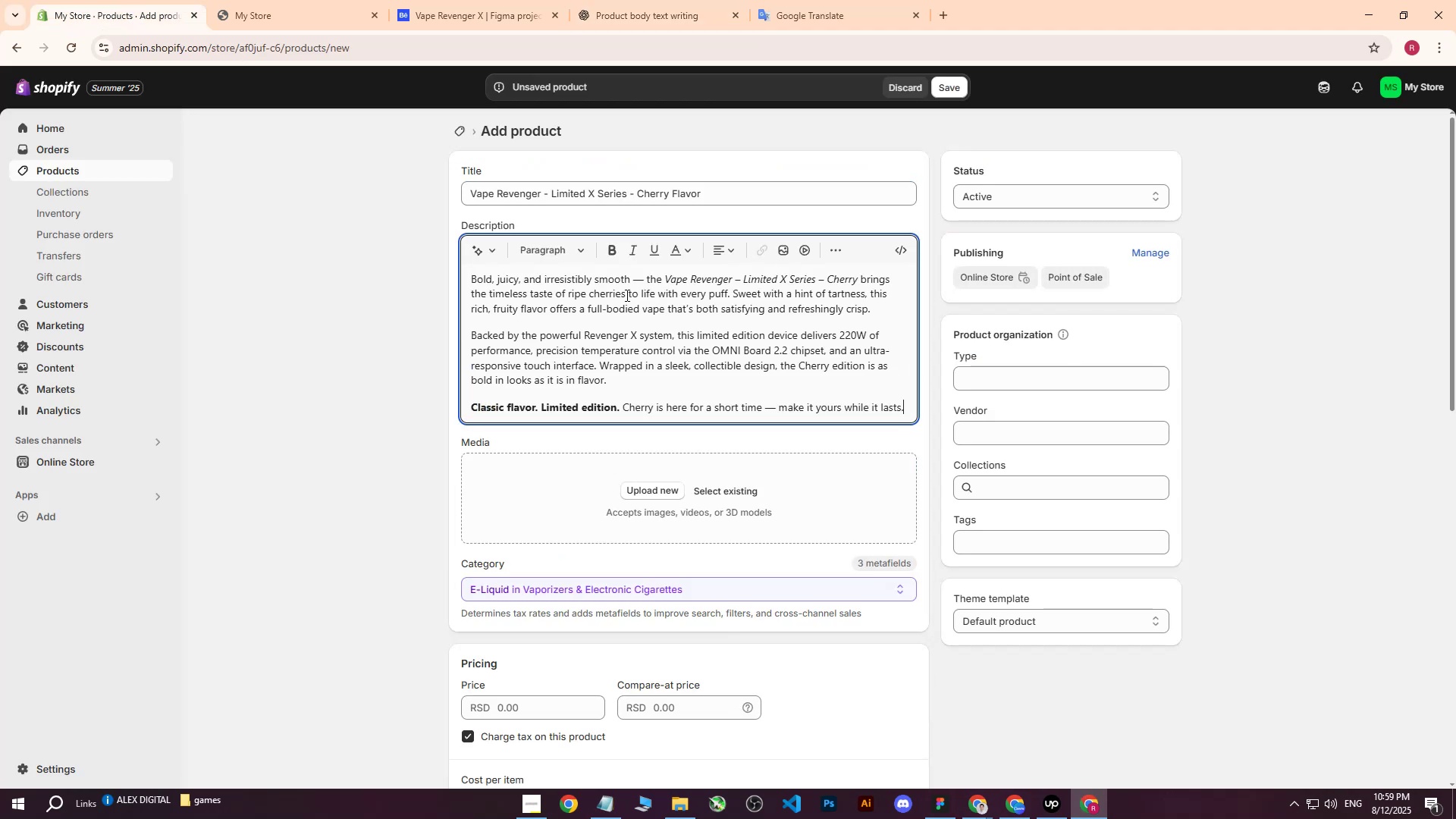 
scroll: coordinate [626, 319], scroll_direction: up, amount: 6.0
 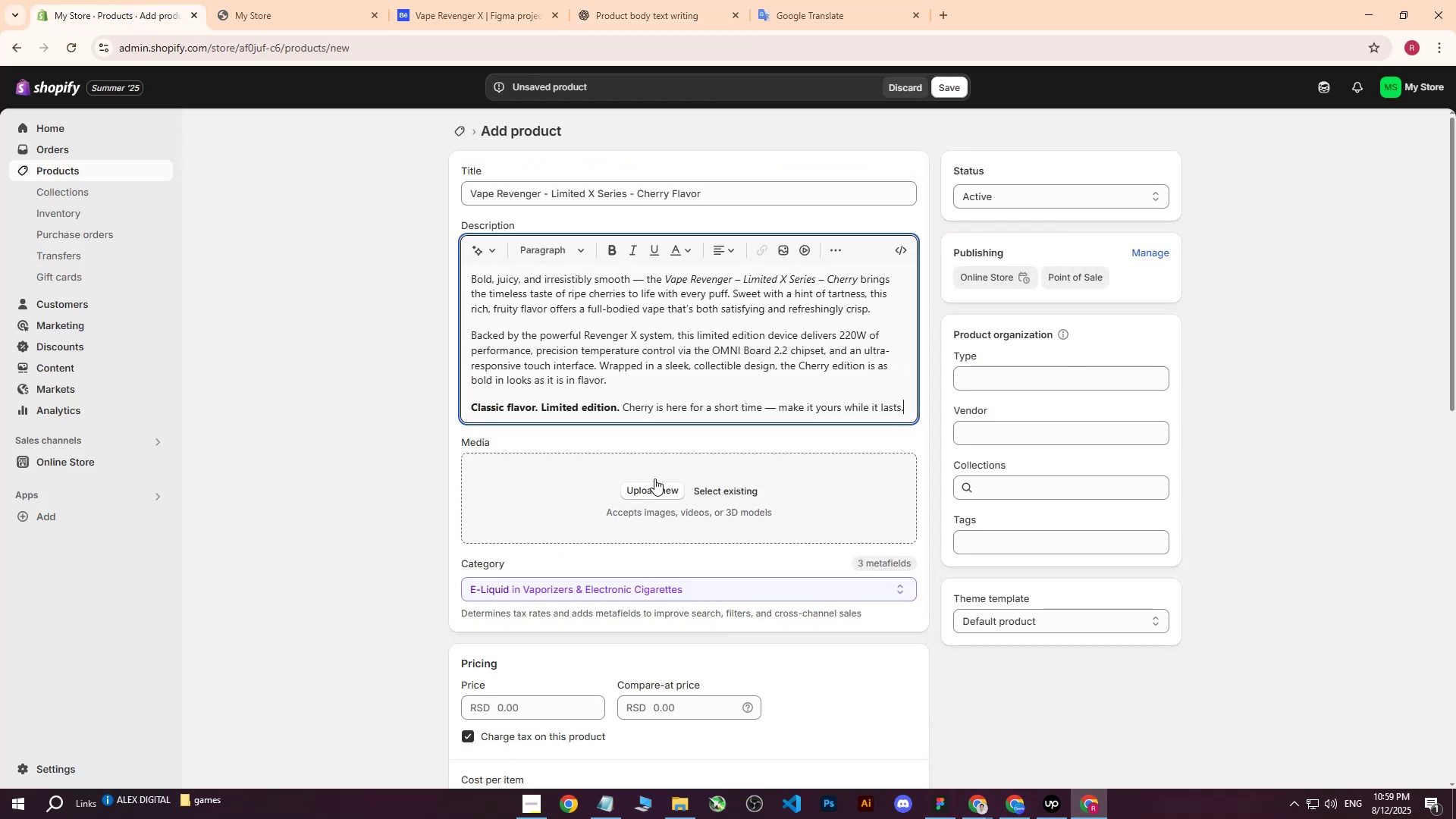 
left_click([651, 495])
 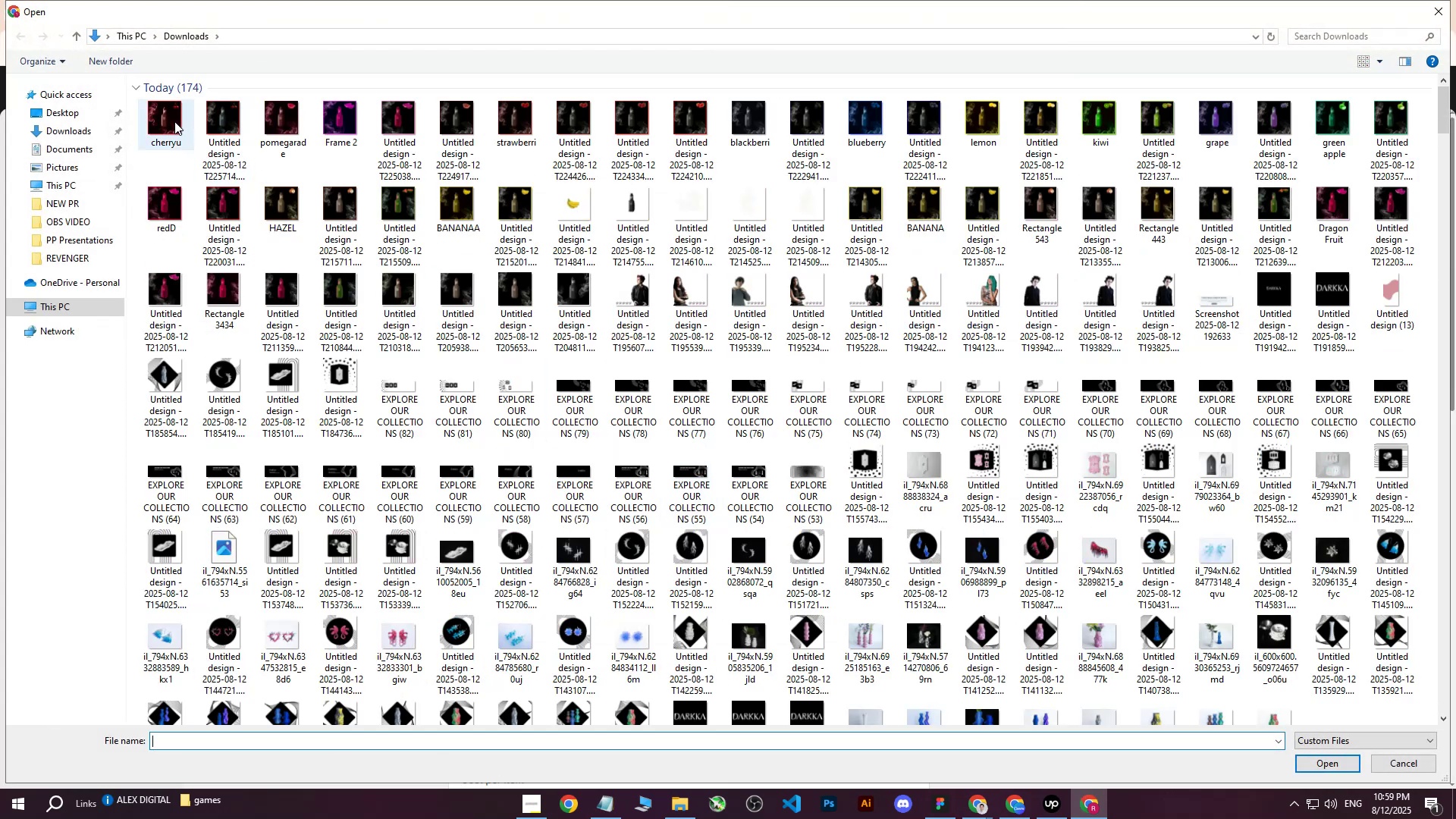 
left_click([174, 121])
 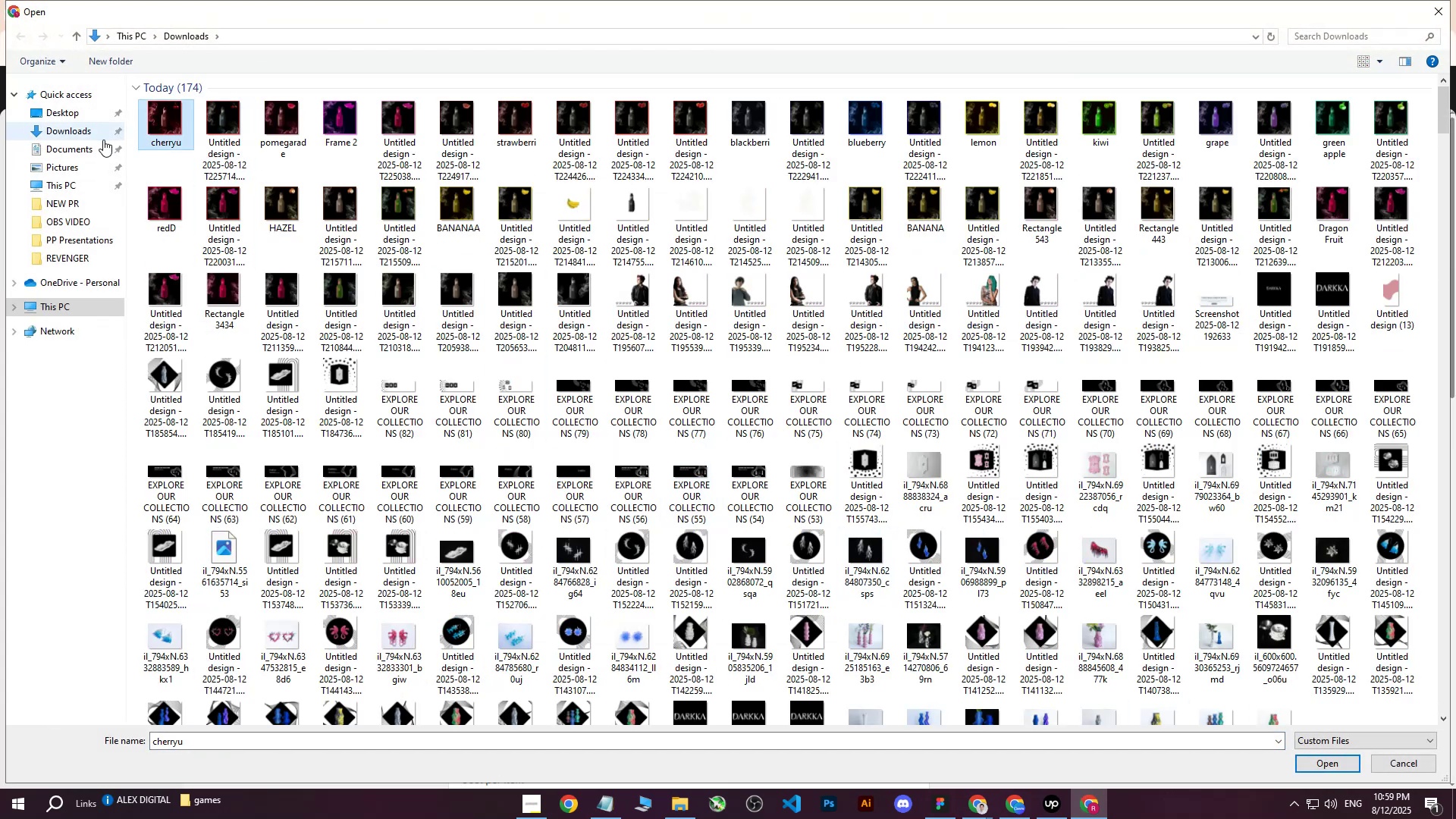 
left_click([1332, 769])
 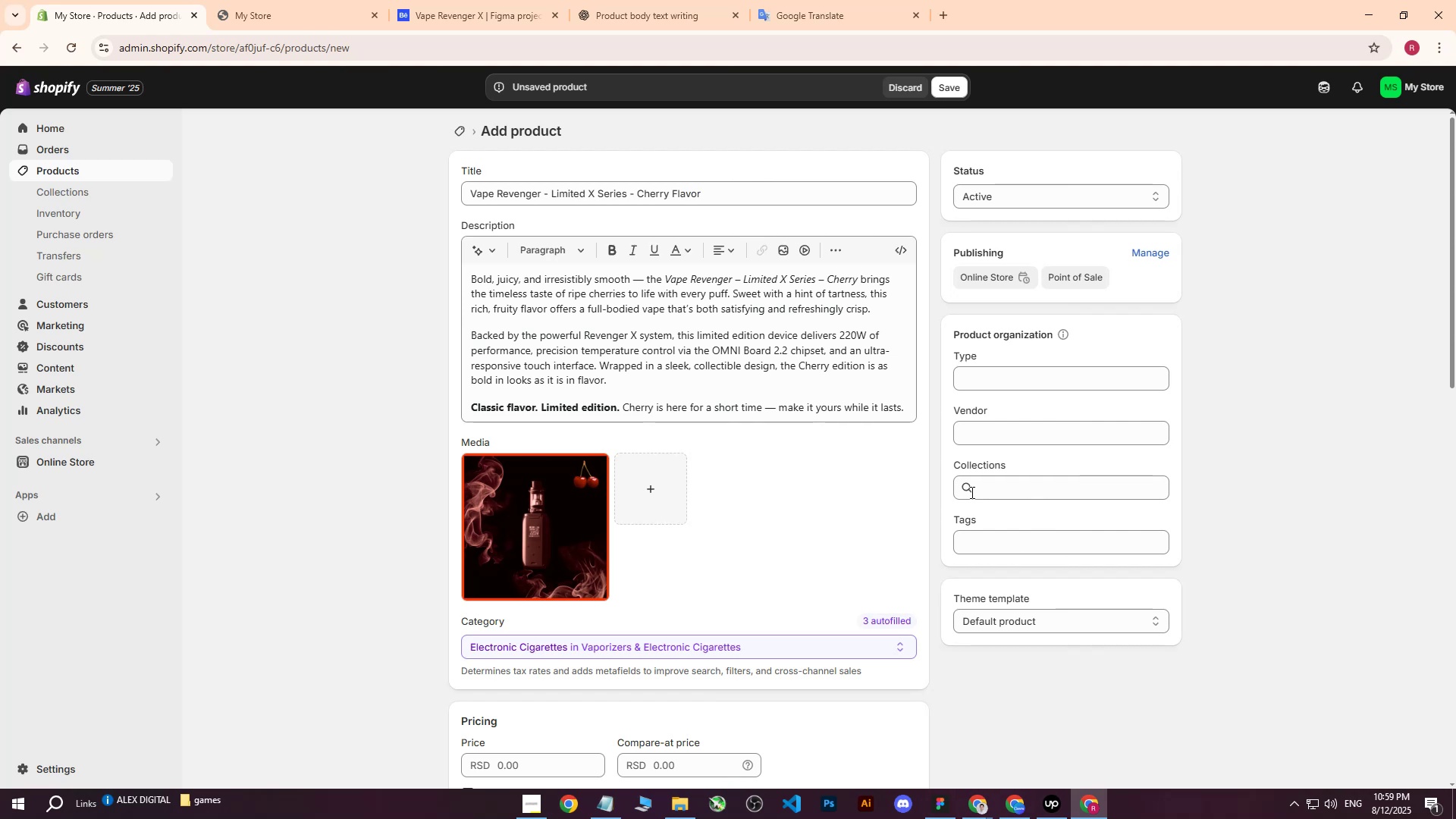 
wait(27.36)
 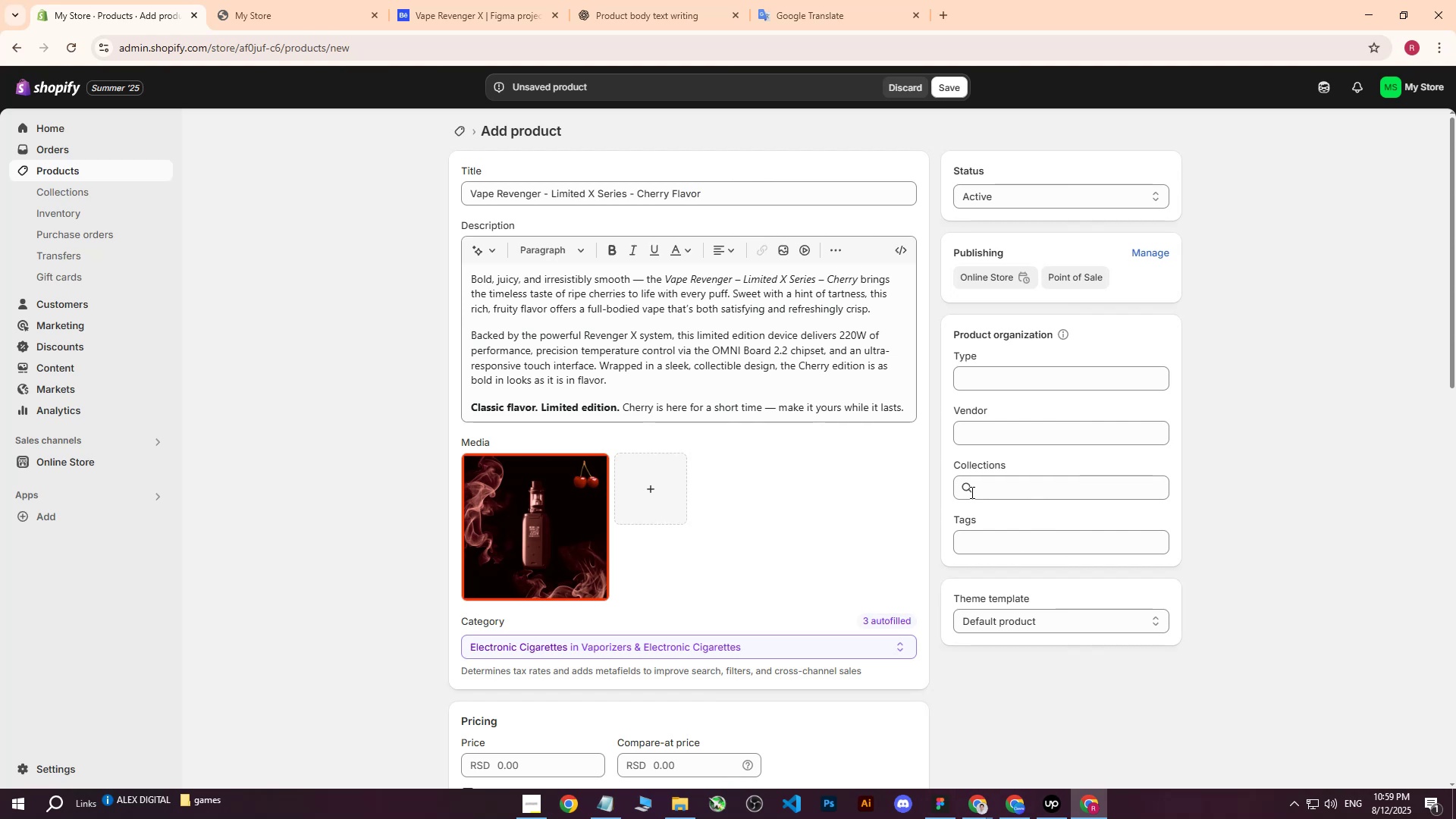 
scroll: coordinate [635, 536], scroll_direction: down, amount: 2.0
 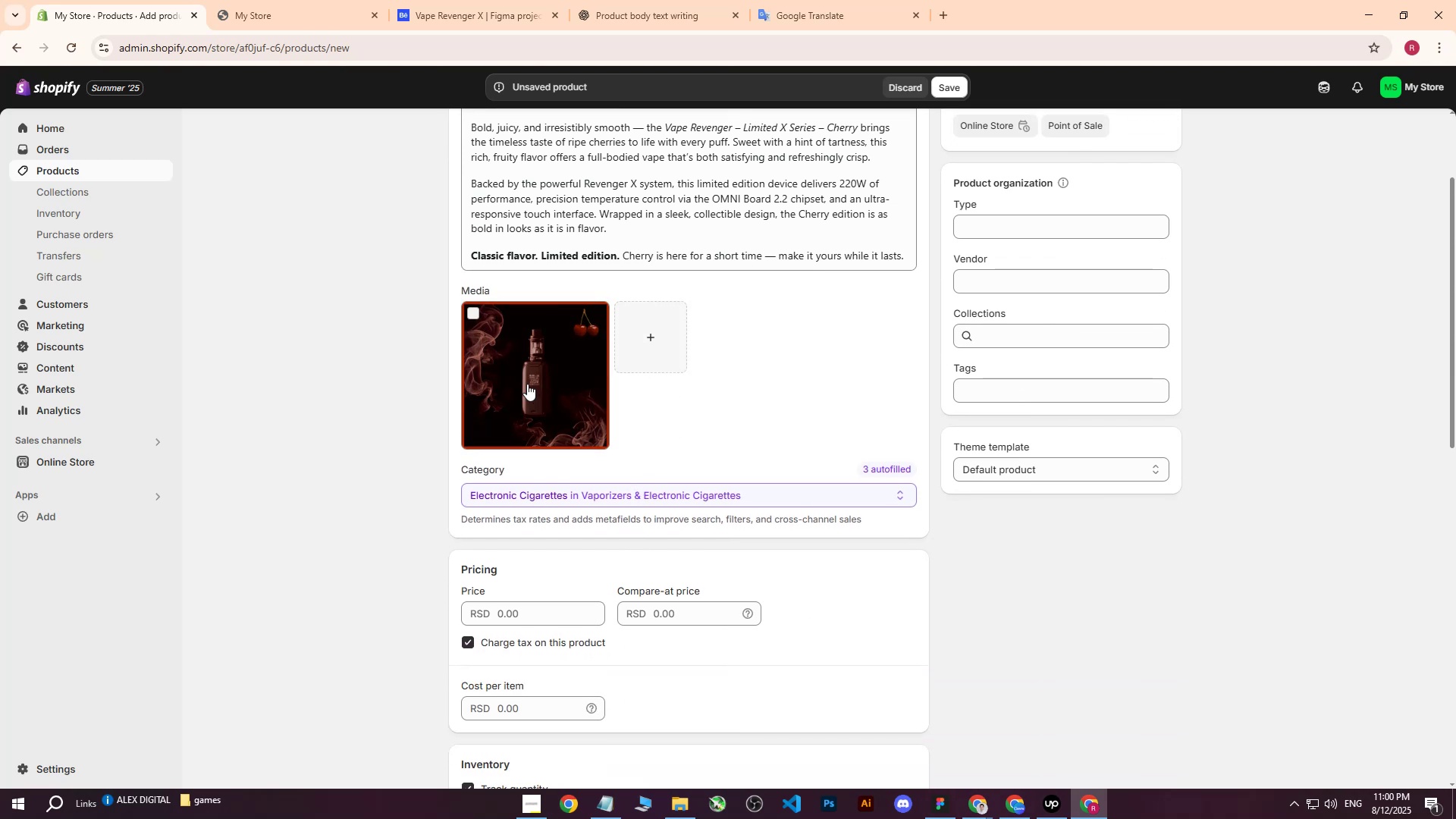 
left_click([519, 363])
 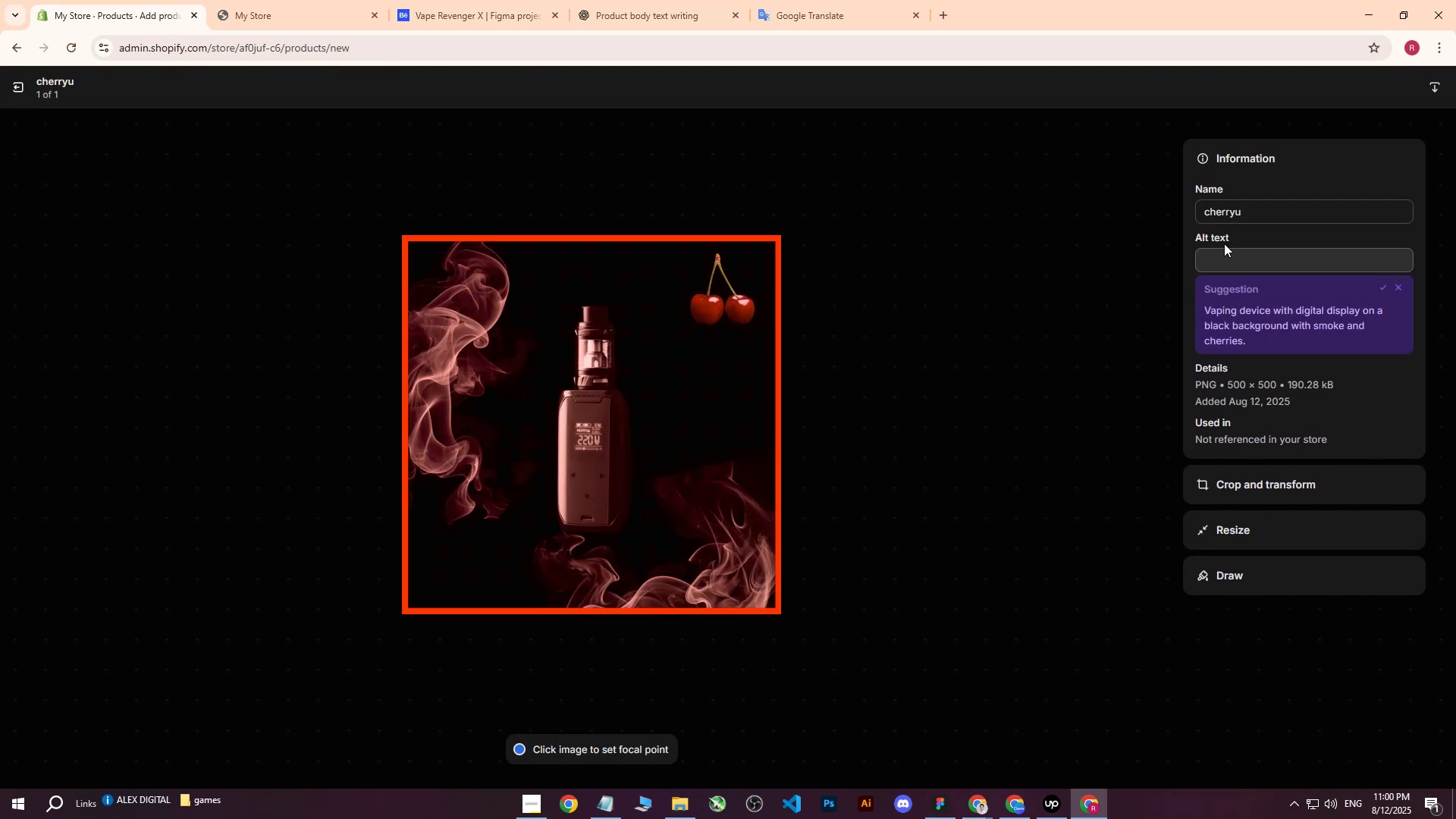 
double_click([1226, 254])
 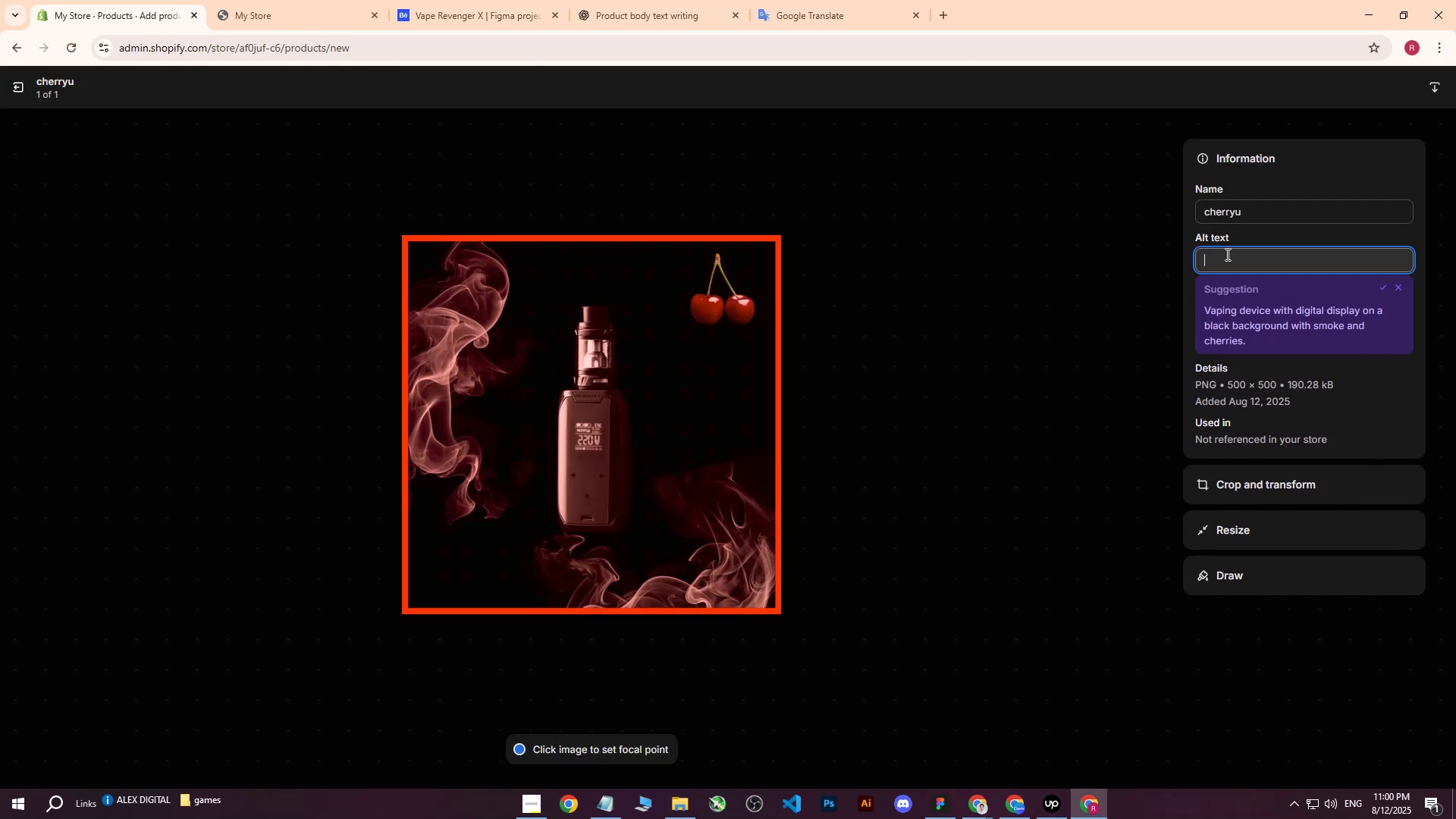 
type(Vva)
key(Backspace)
key(Backspace)
type(ape Revenger - LIimi)
key(Backspace)
key(Backspace)
key(Backspace)
key(Backspace)
type(imited X Swe)
key(Backspace)
key(Backspace)
type(eries 0 )
key(Backspace)
key(Backspace)
type(- Cherry Flavor on black backgroubn)
key(Backspace)
key(Backspace)
type(nd with red )
key(Backspace)
key(Backspace)
key(Backspace)
key(Backspace)
type(bir)
key(Backspace)
key(Backspace)
type(right red smoke and Cherries.)
 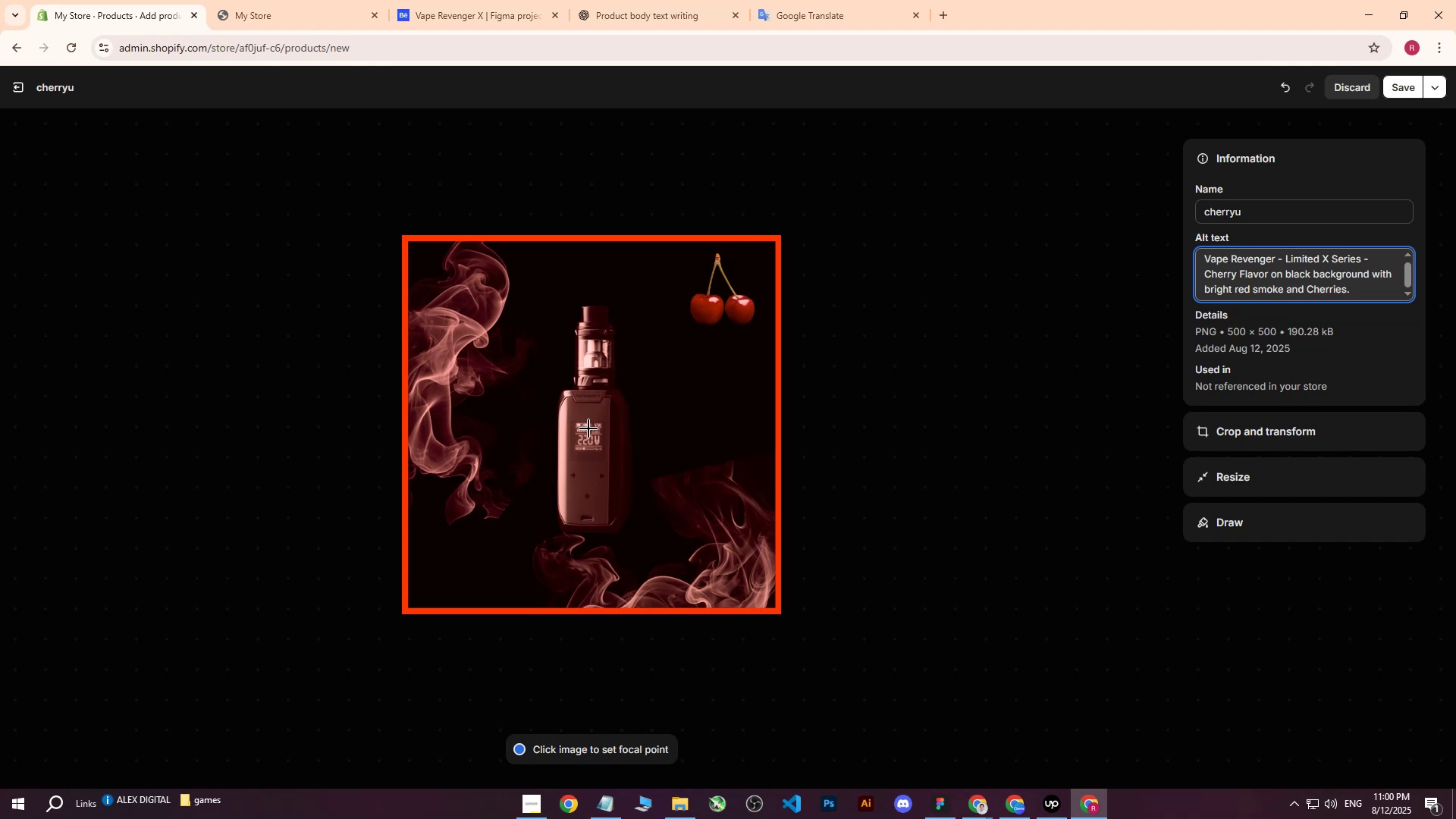 
left_click([588, 427])
 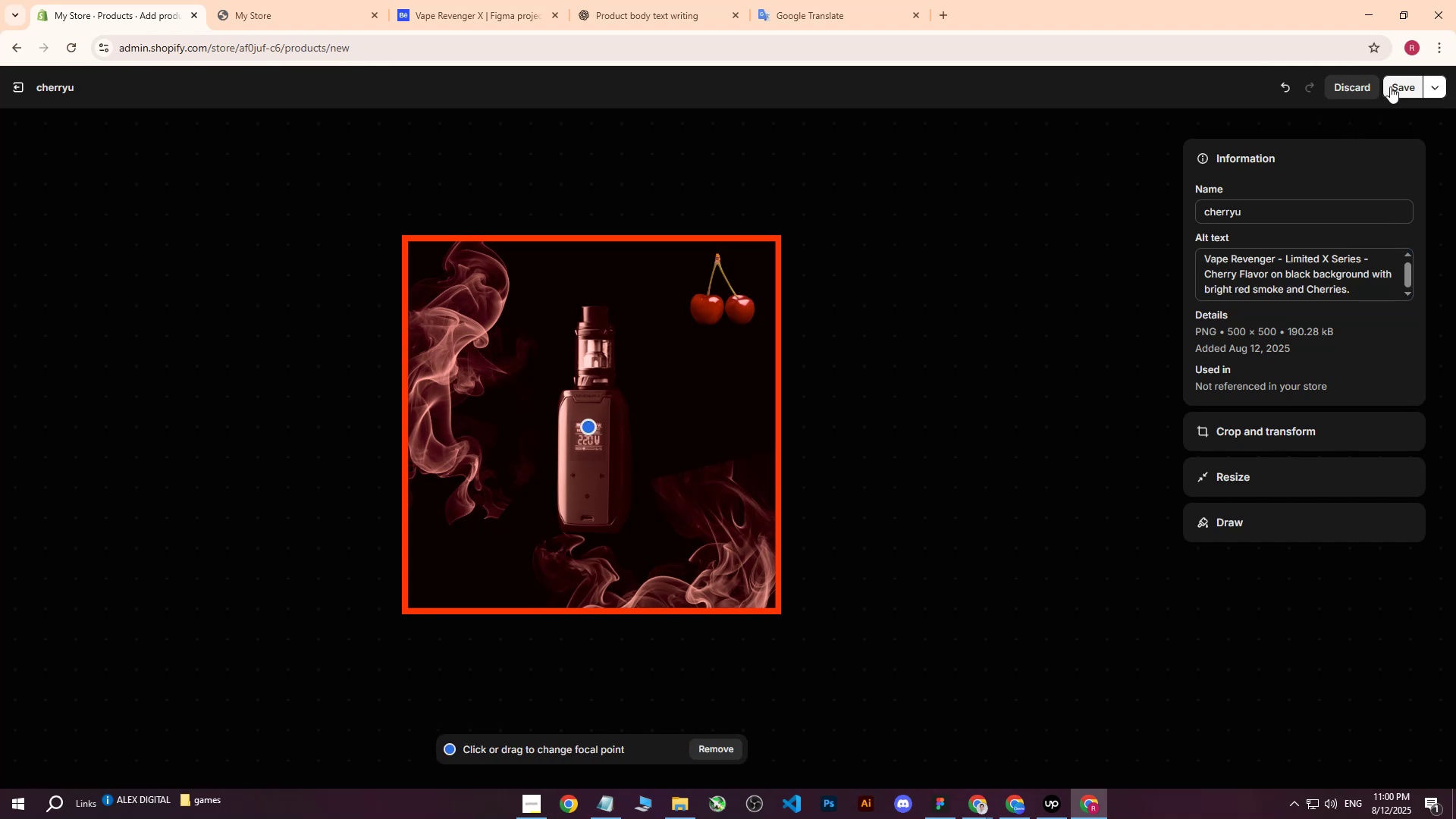 
left_click([1409, 78])
 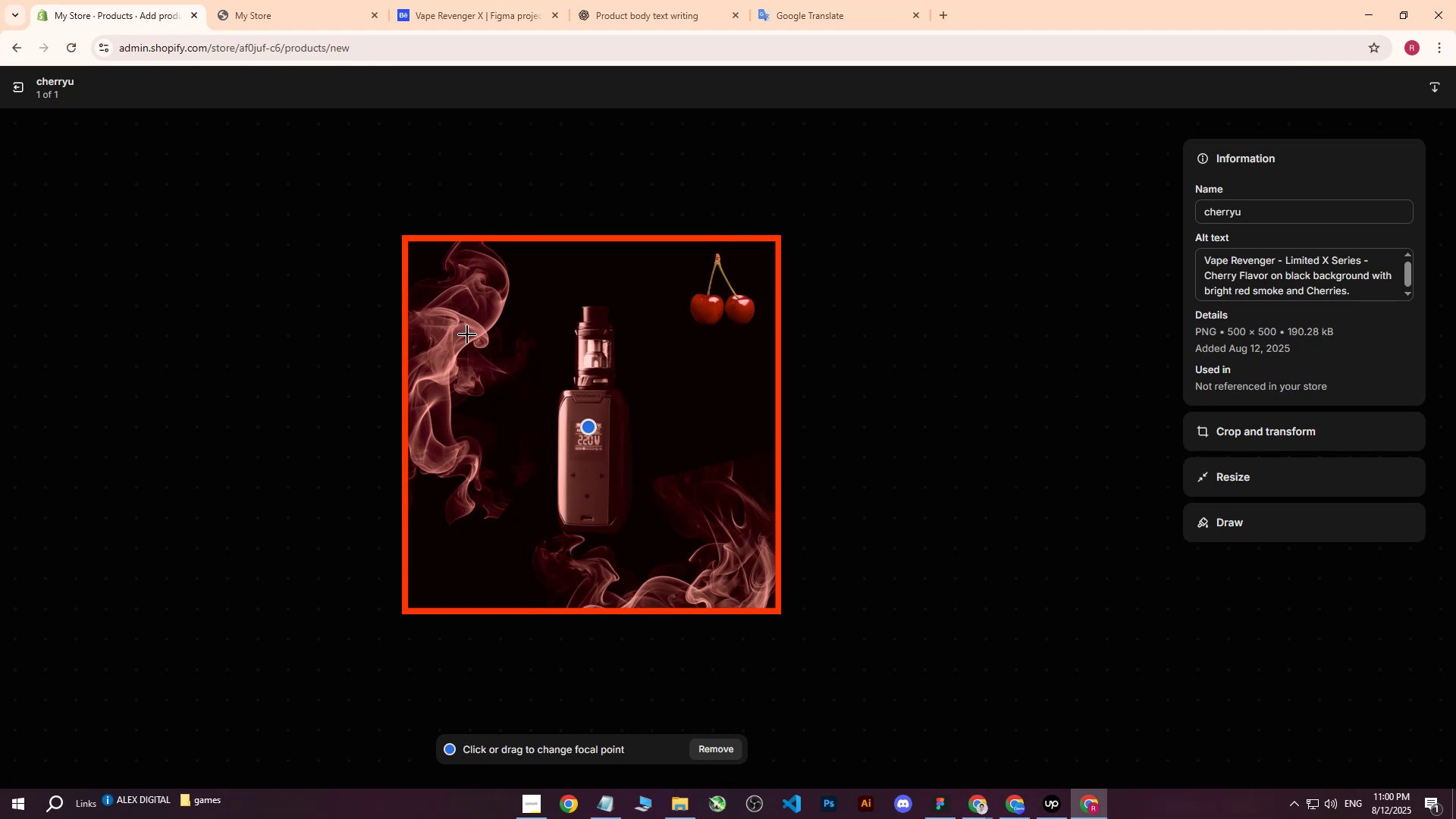 
left_click([15, 82])
 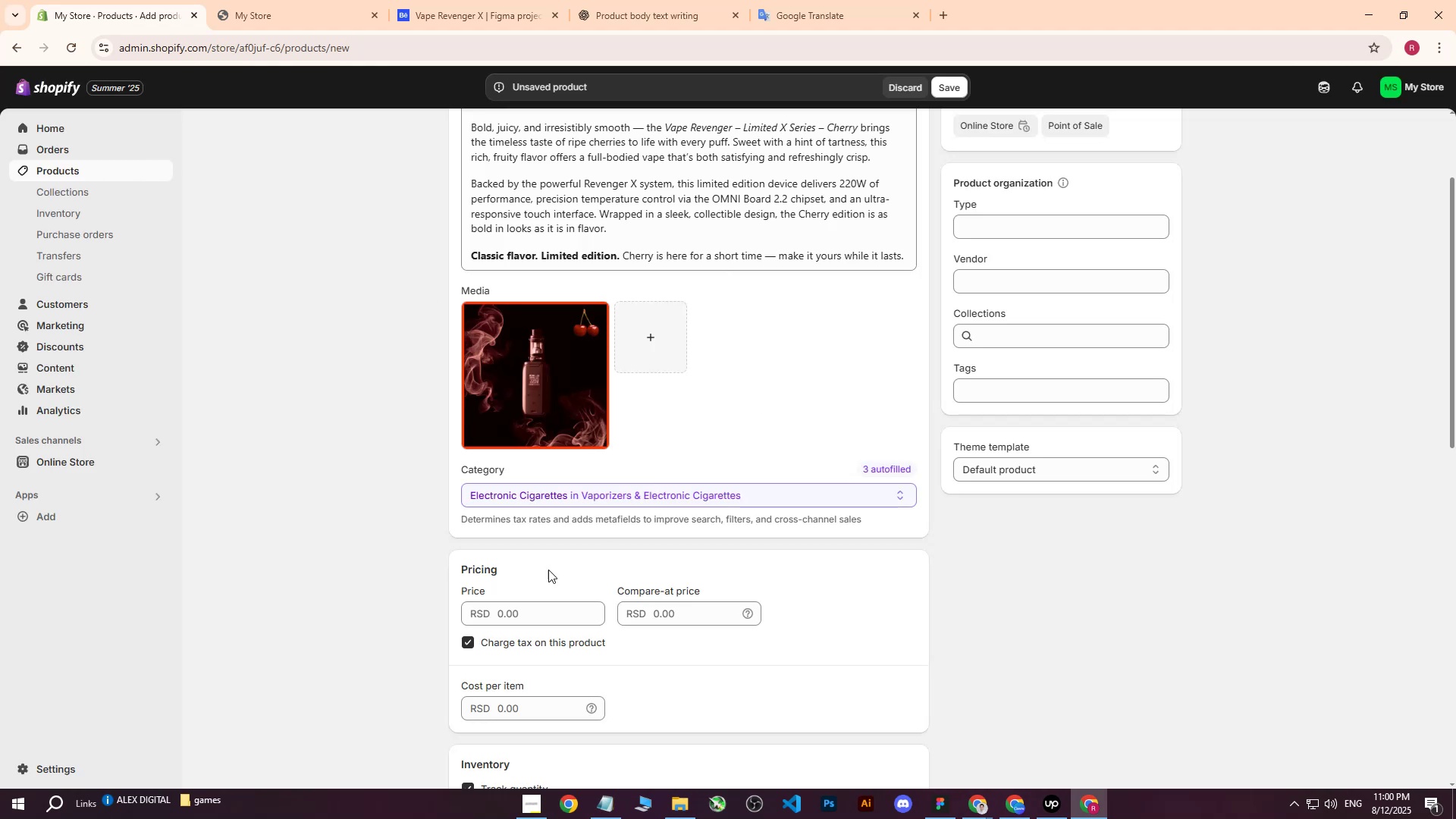 
left_click([515, 616])
 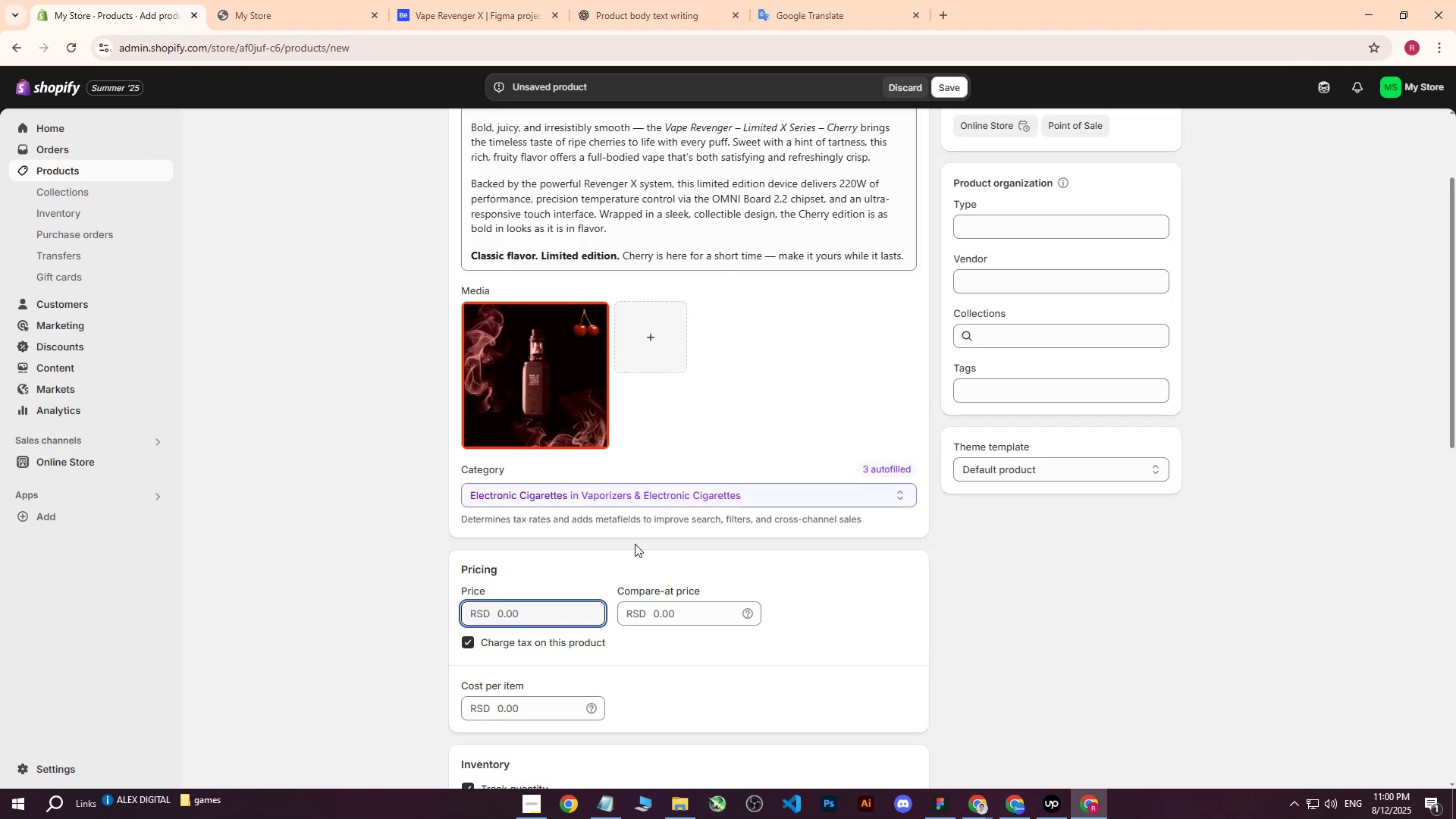 
type(13000)
key(Tab)
key(Tab)
key(Tab)
key(Tab)
type(9000)
 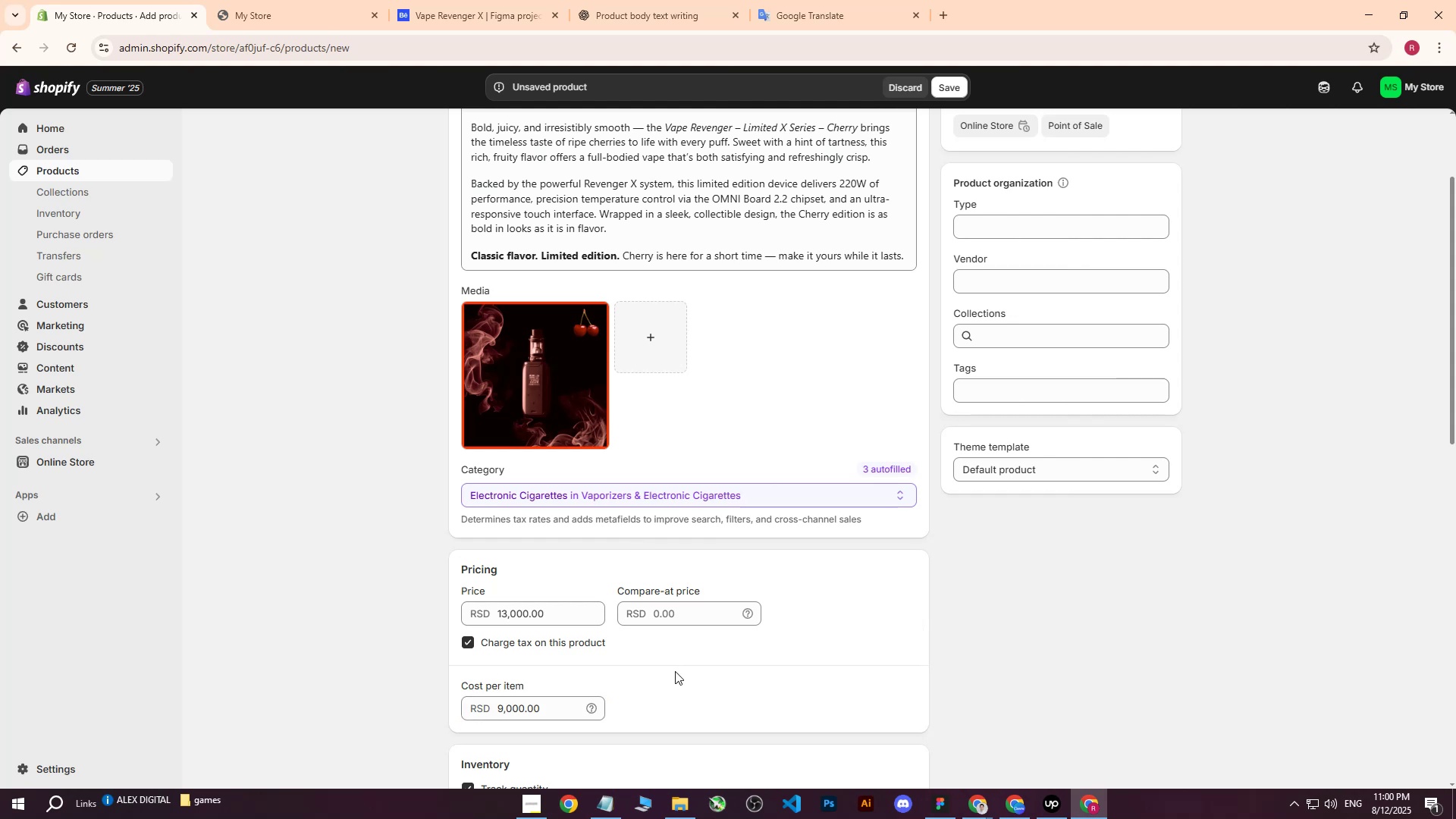 
scroll: coordinate [675, 671], scroll_direction: down, amount: 4.0
 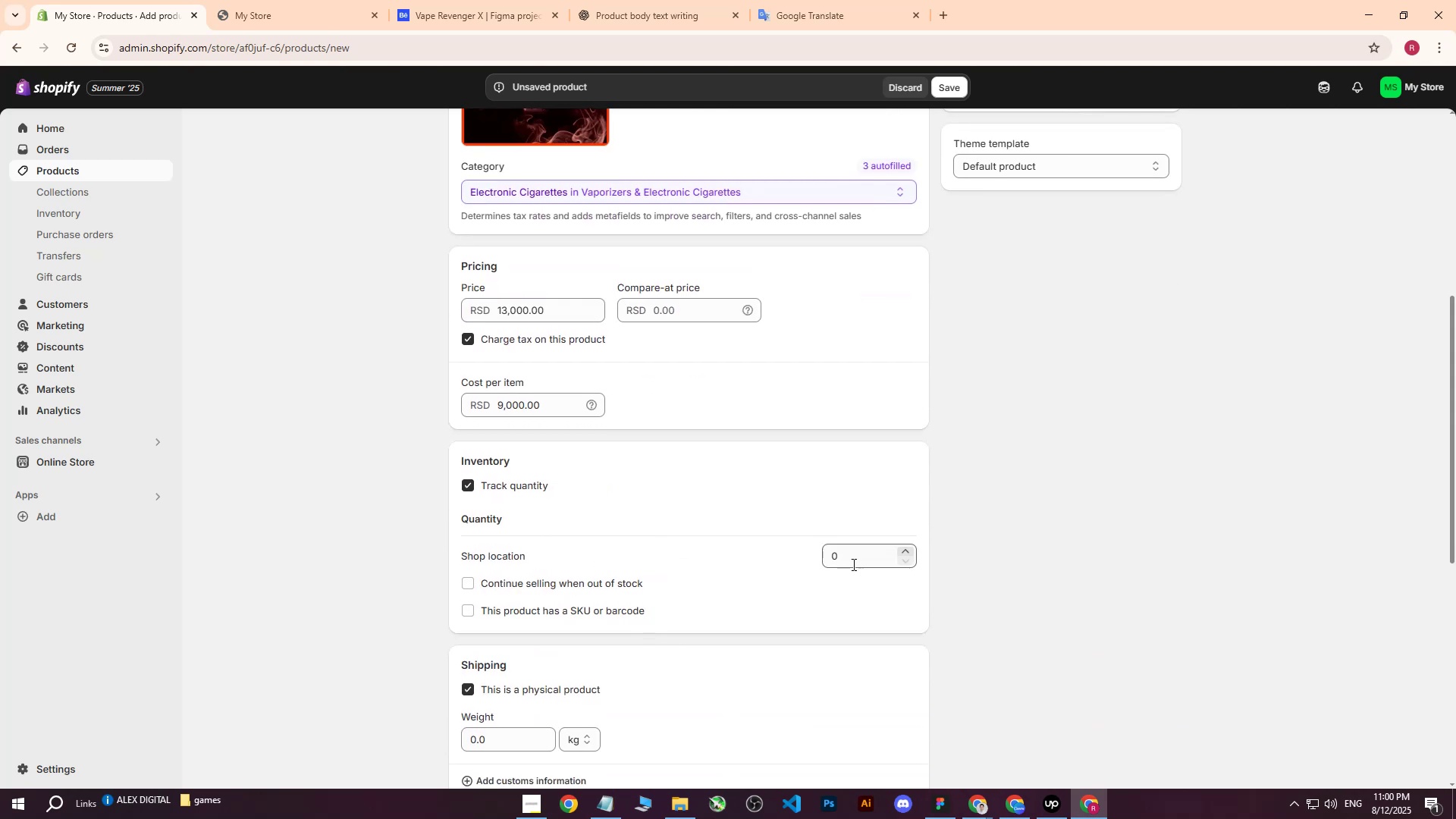 
left_click([835, 560])
 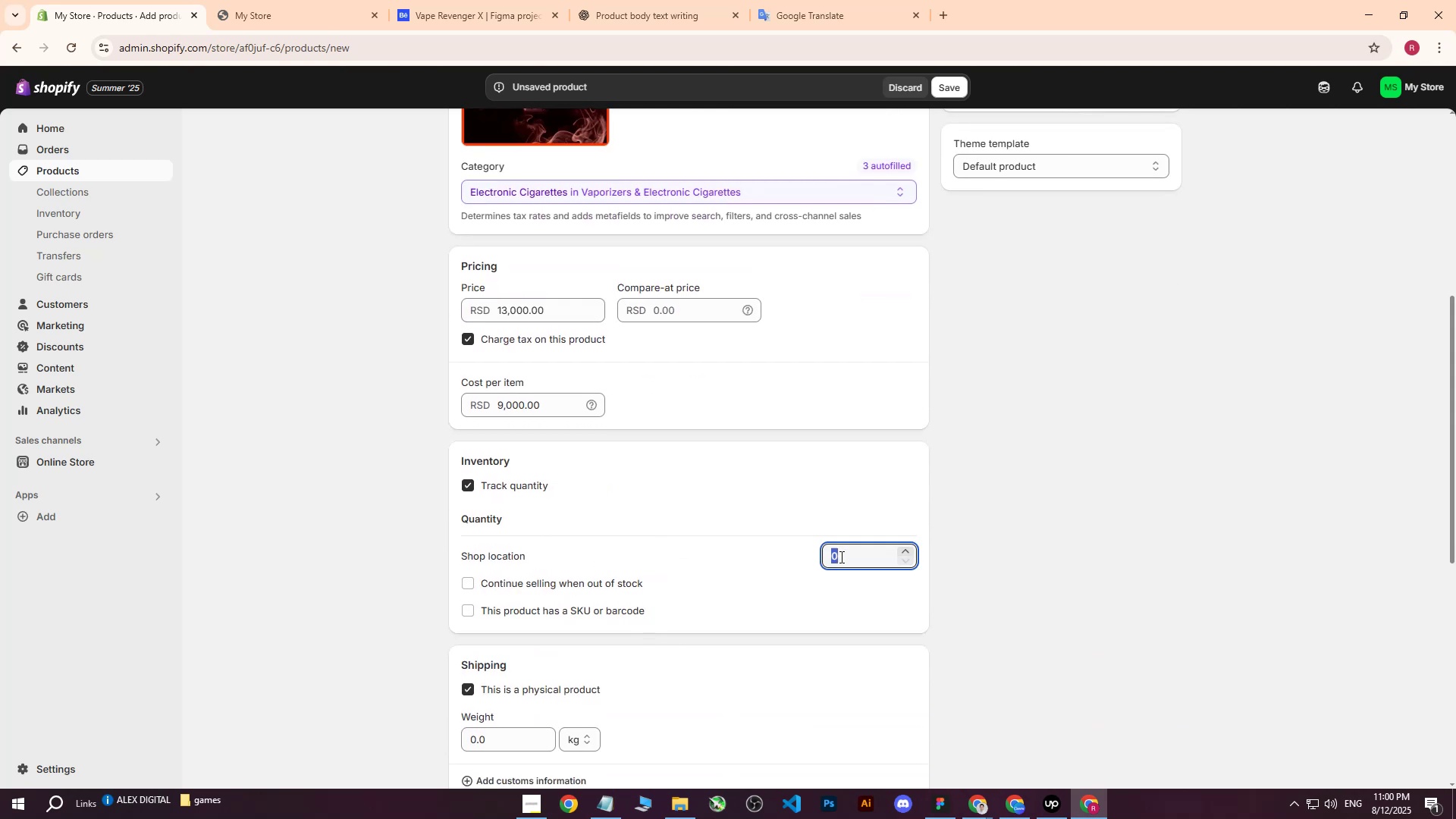 
type(200)
 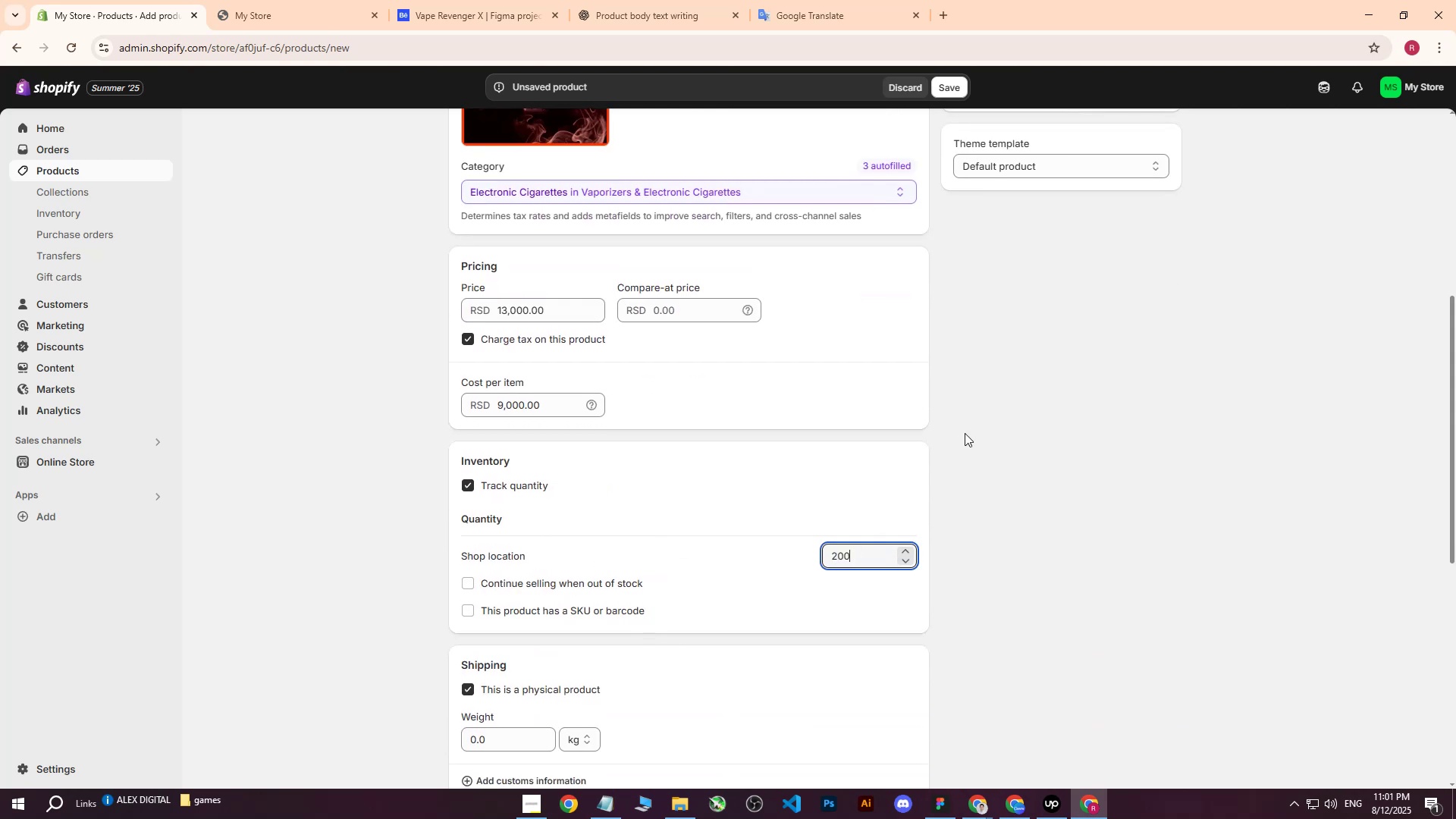 
left_click([965, 432])
 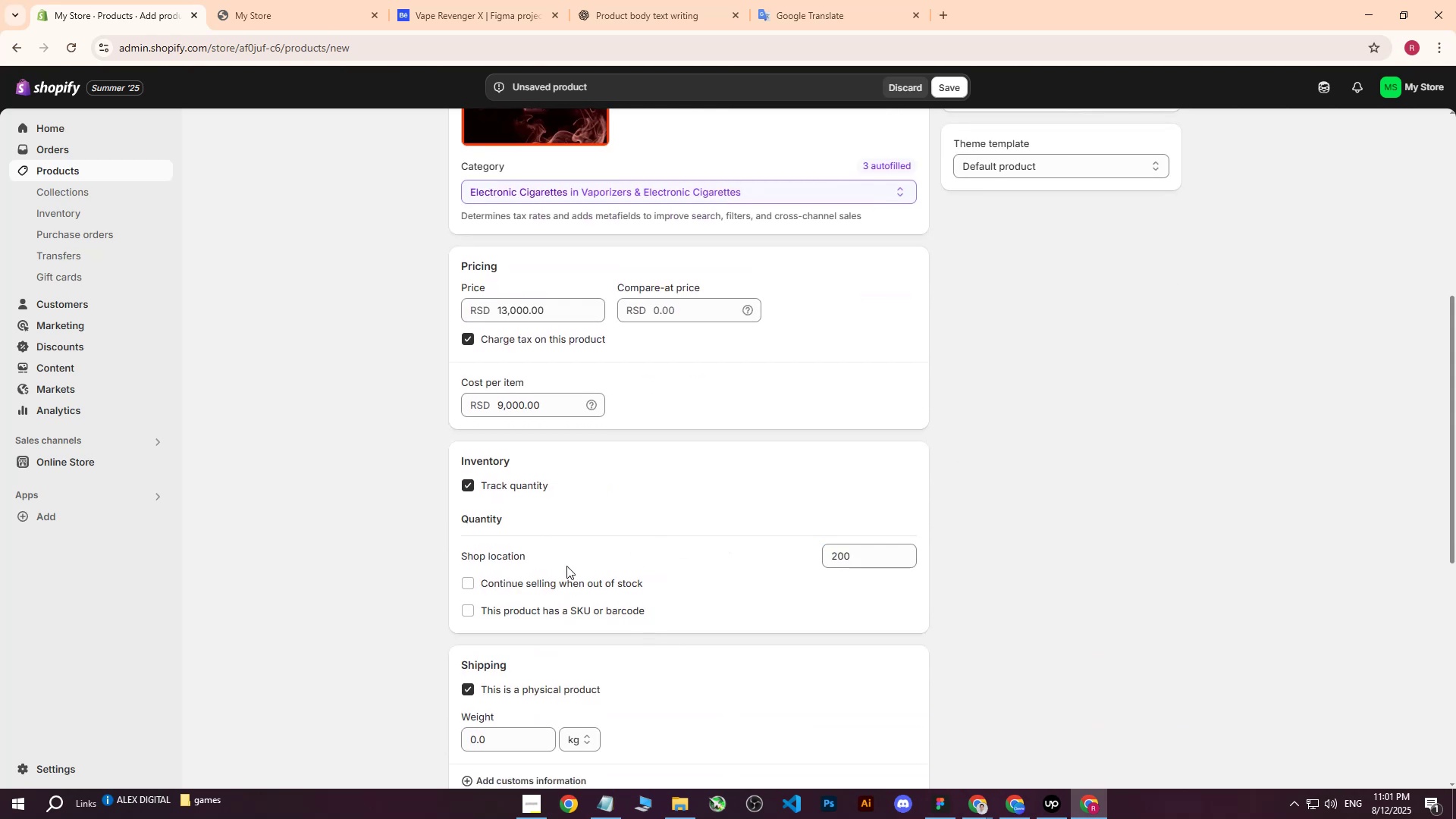 
scroll: coordinate [526, 575], scroll_direction: down, amount: 3.0
 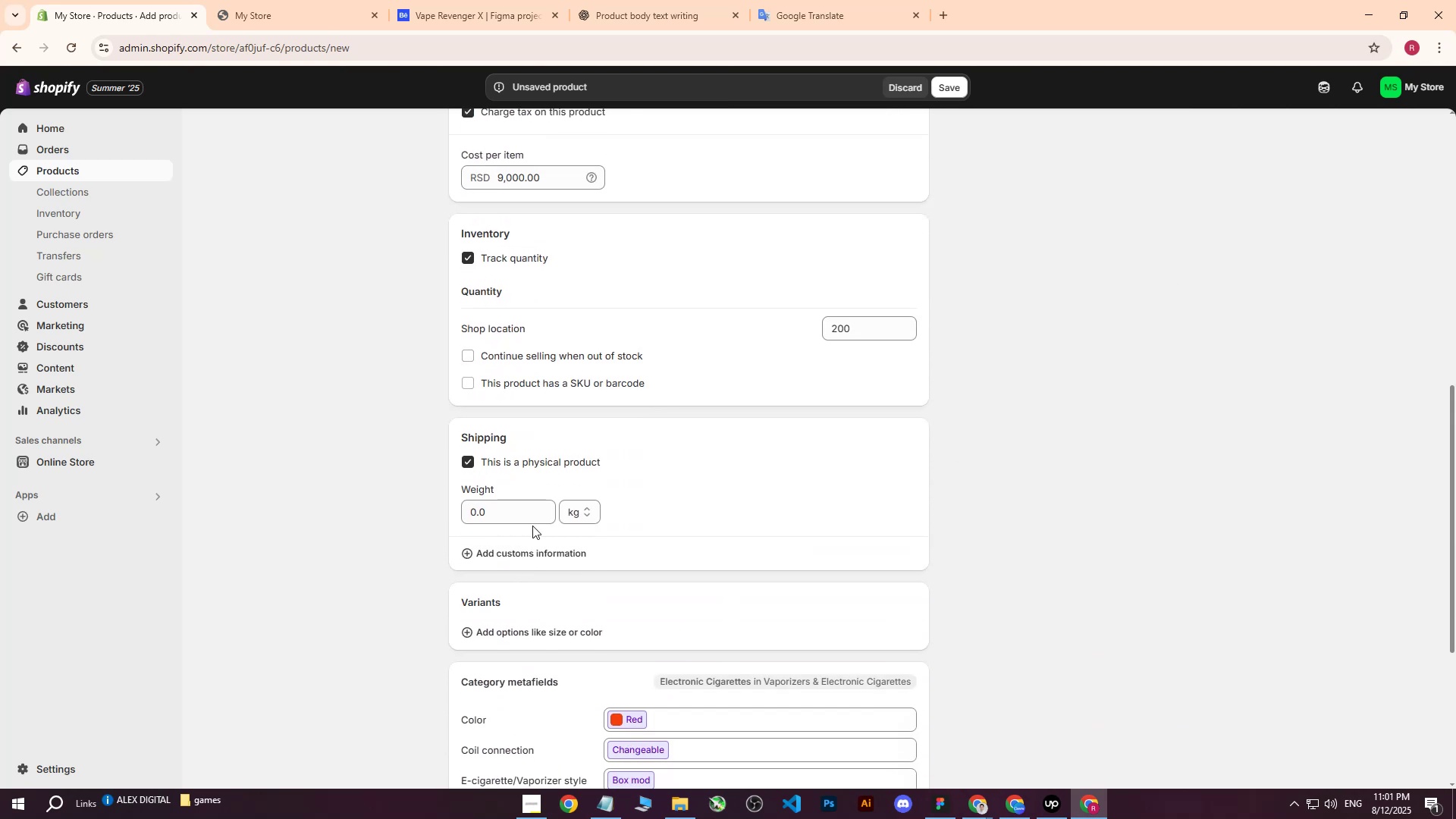 
left_click([577, 509])
 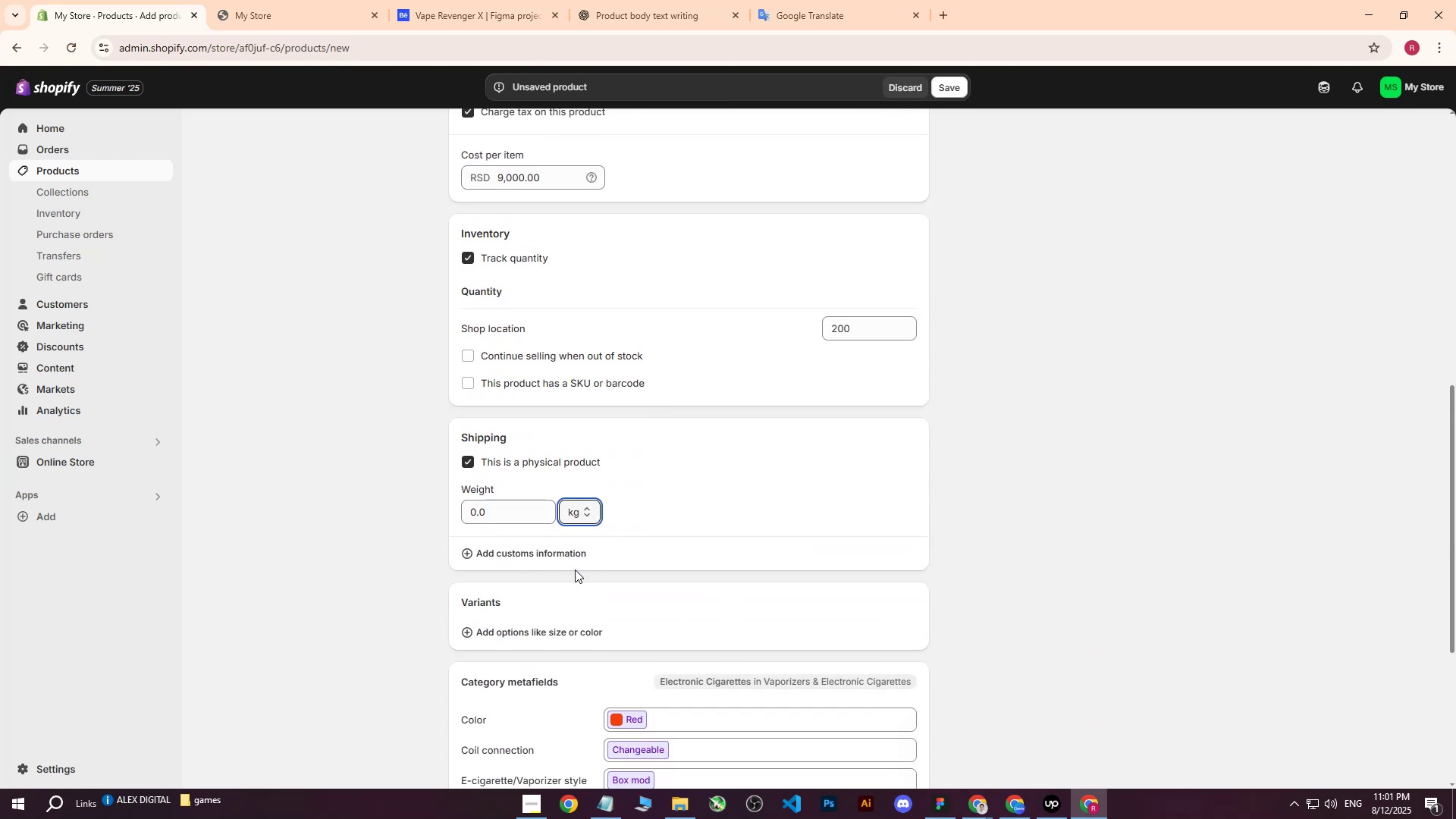 
double_click([494, 517])
 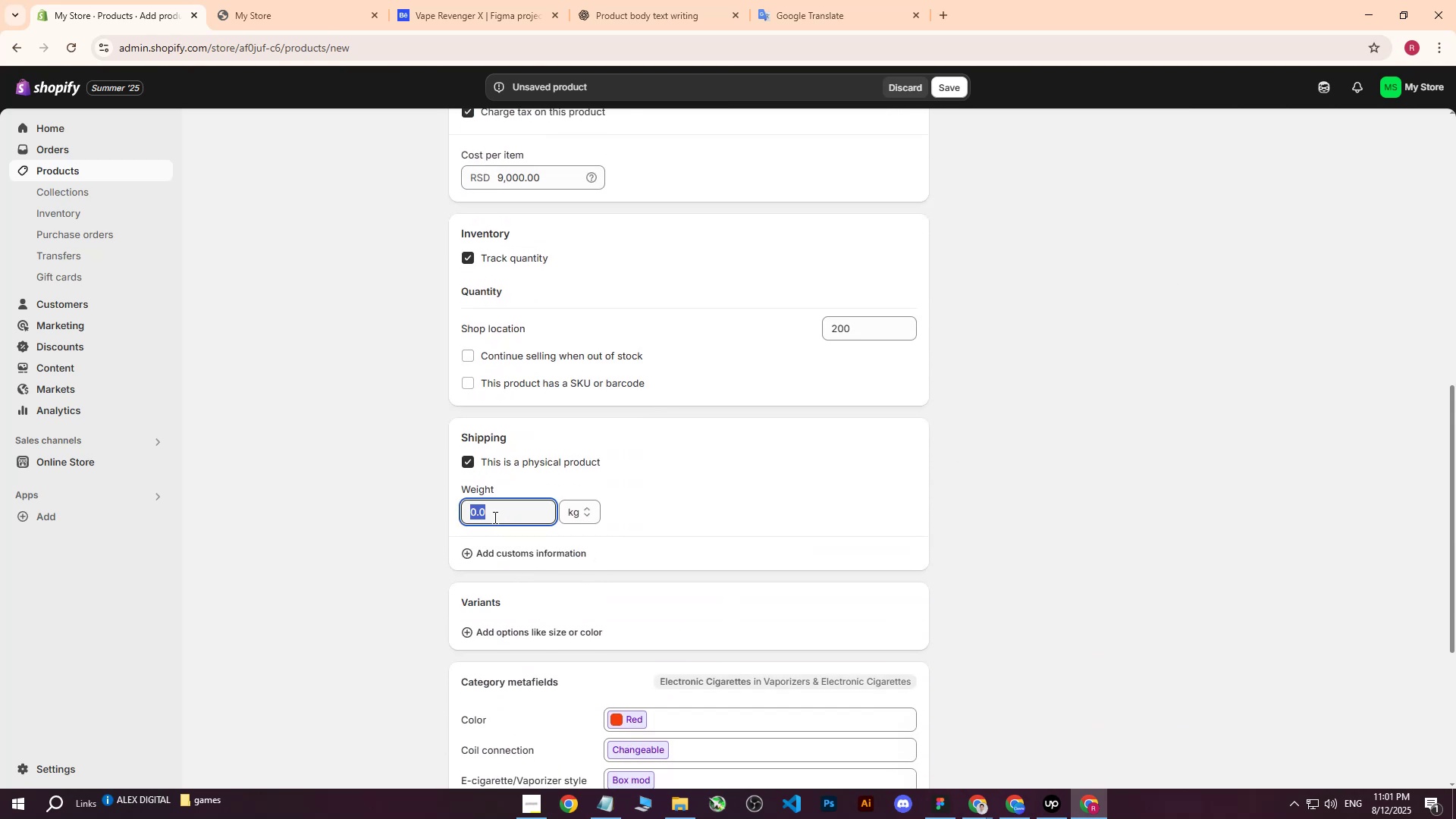 
key(1)
 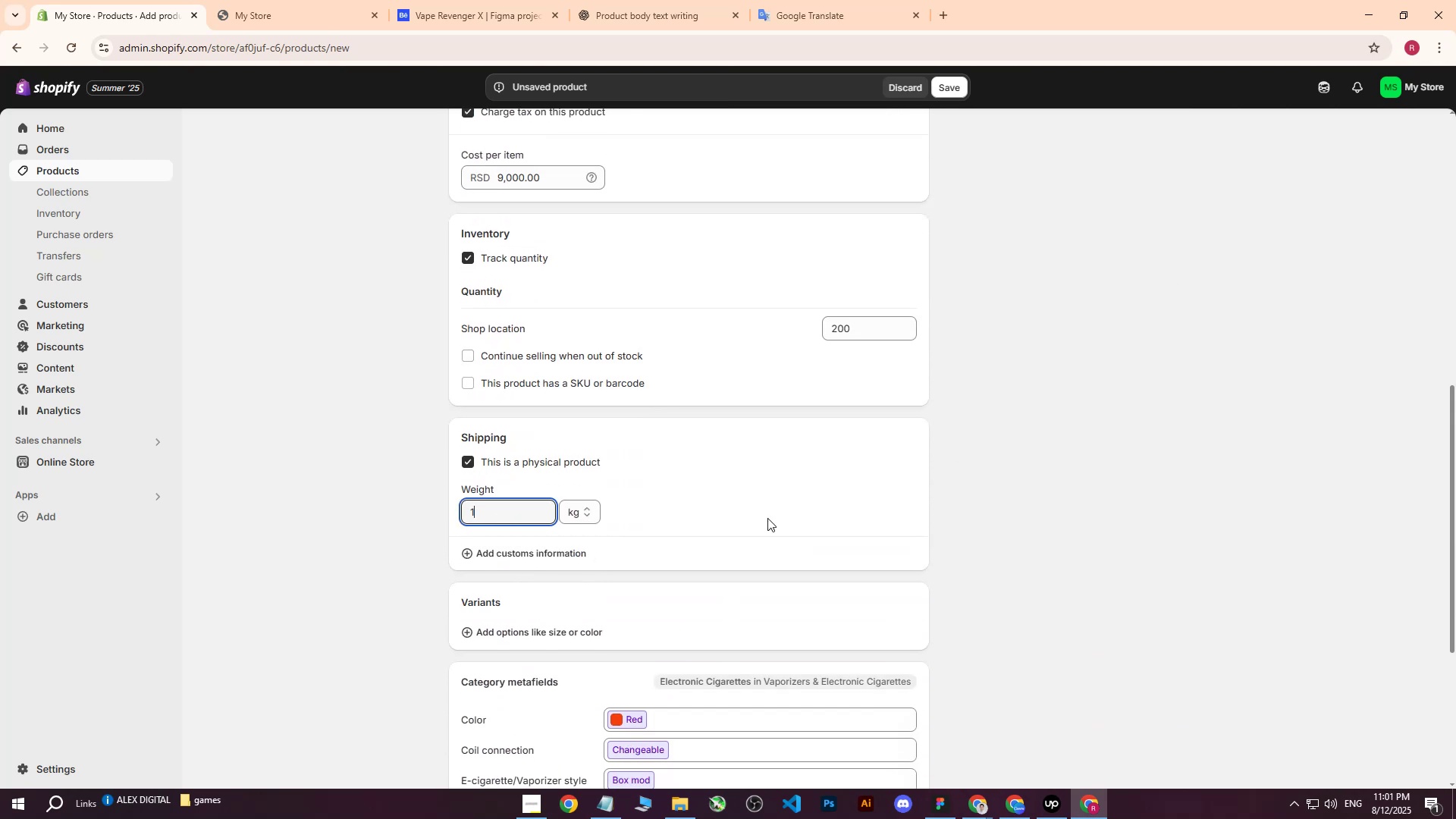 
left_click([776, 522])
 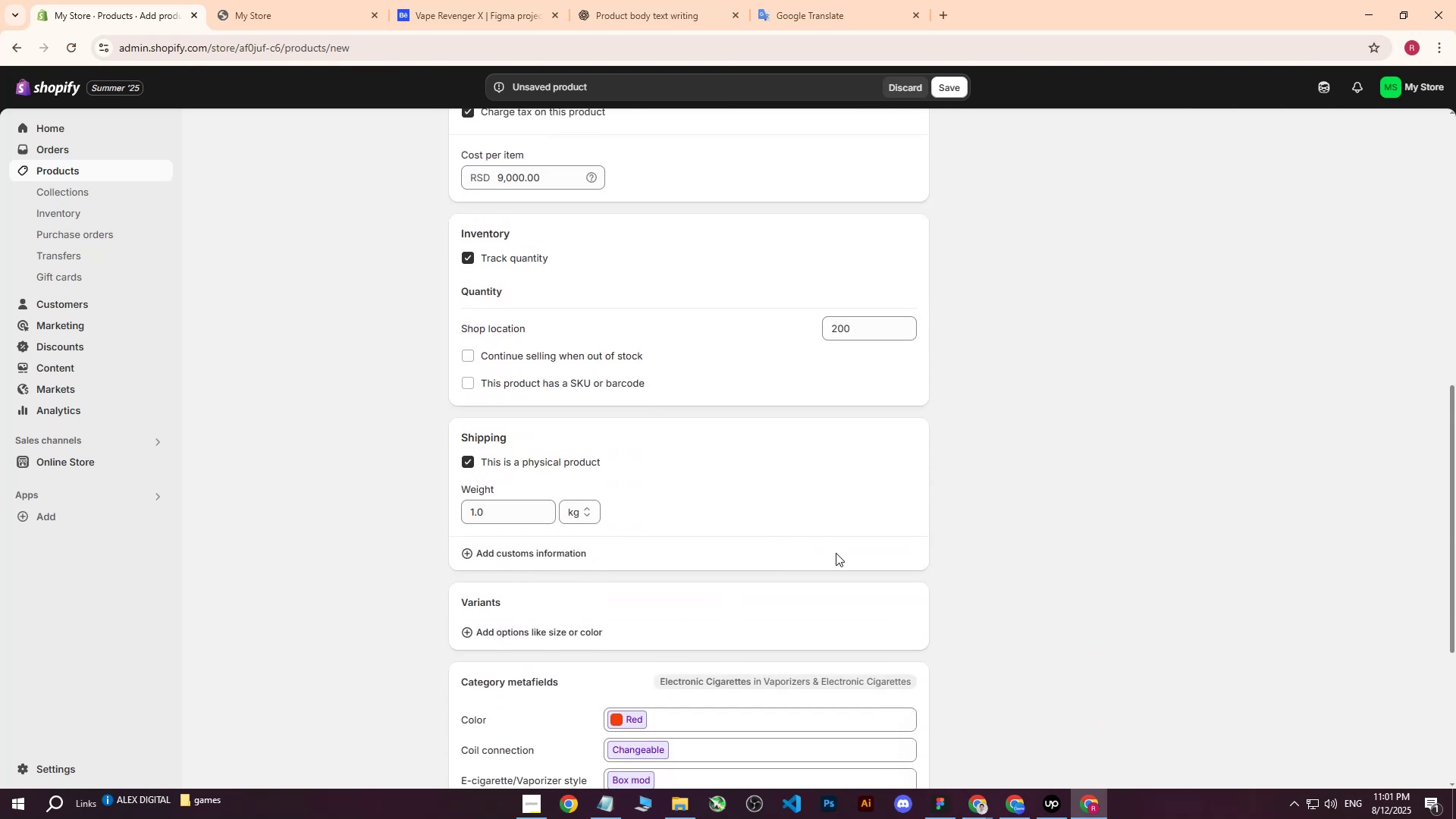 
scroll: coordinate [877, 563], scroll_direction: down, amount: 2.0
 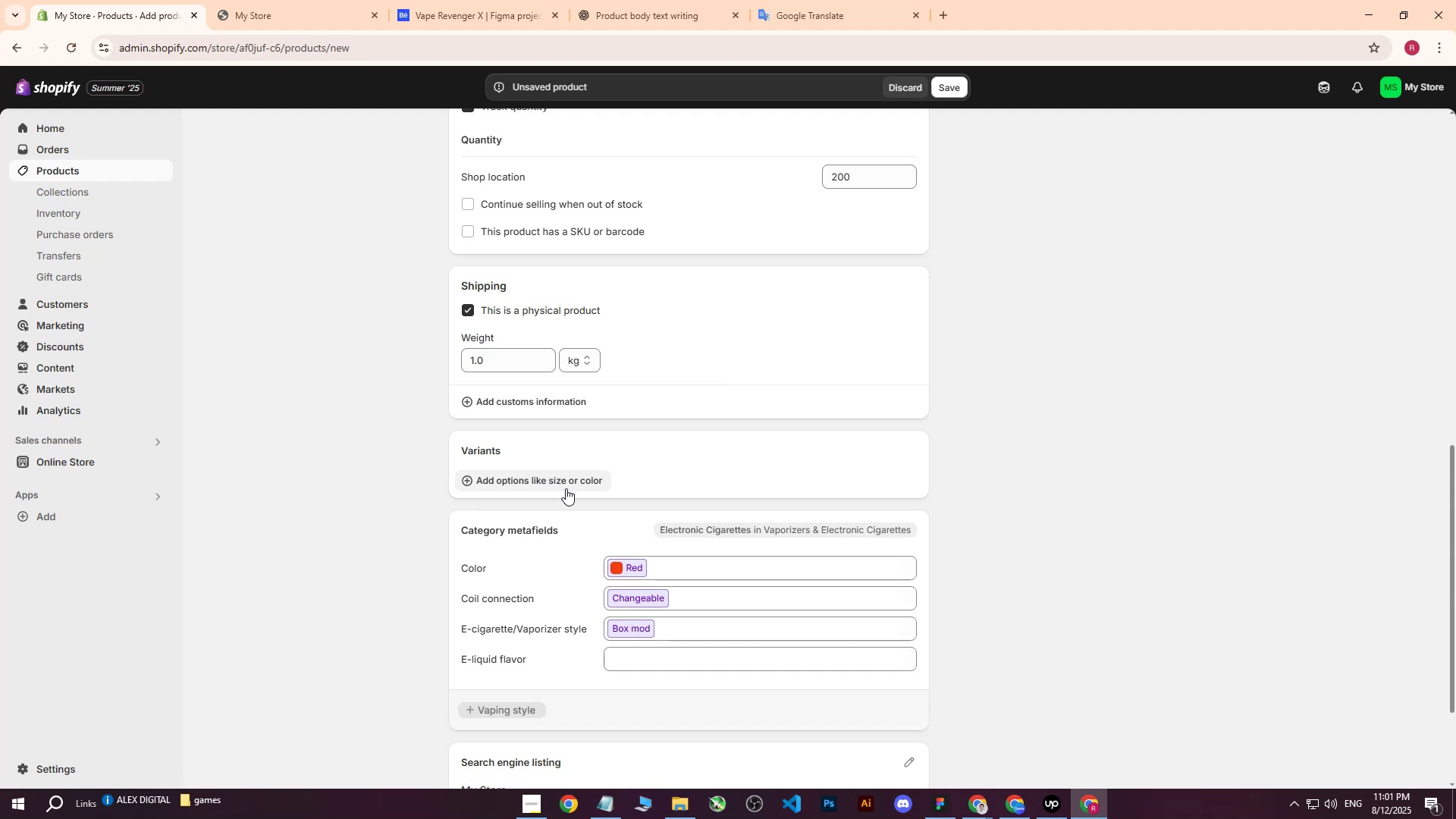 
left_click_drag(start_coordinate=[578, 484], to_coordinate=[875, 472])
 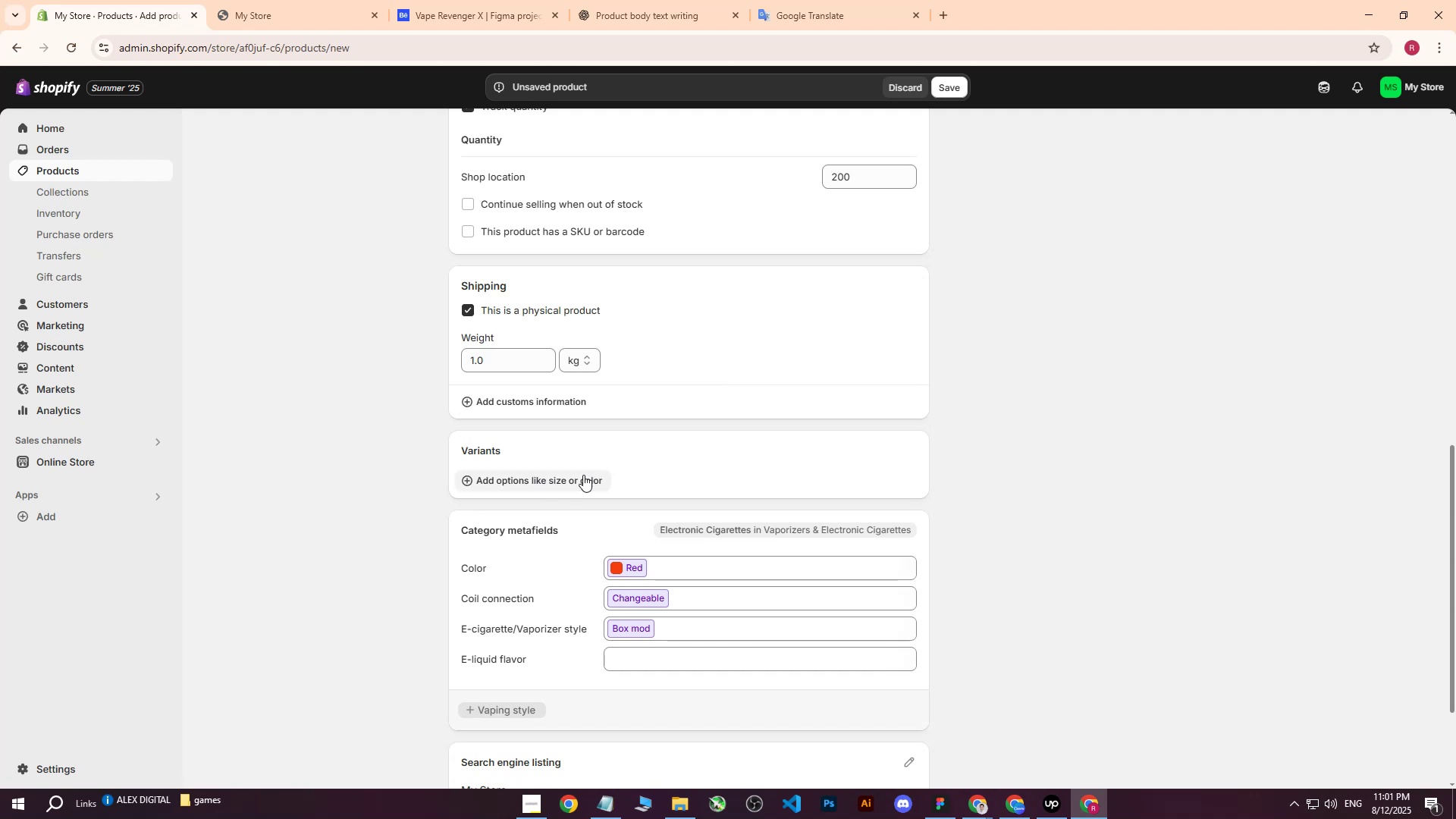 
left_click([576, 475])
 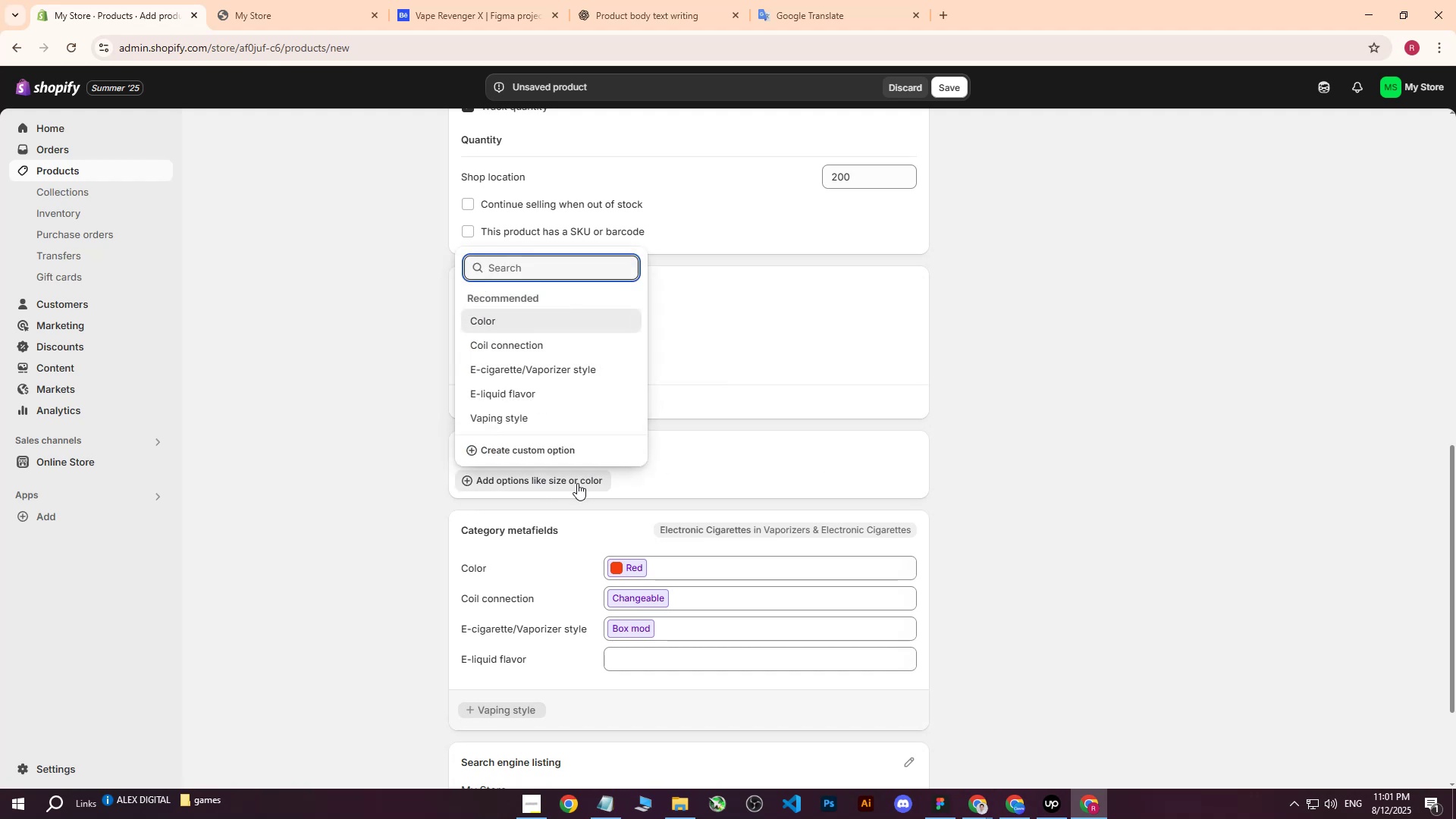 
left_click([577, 483])
 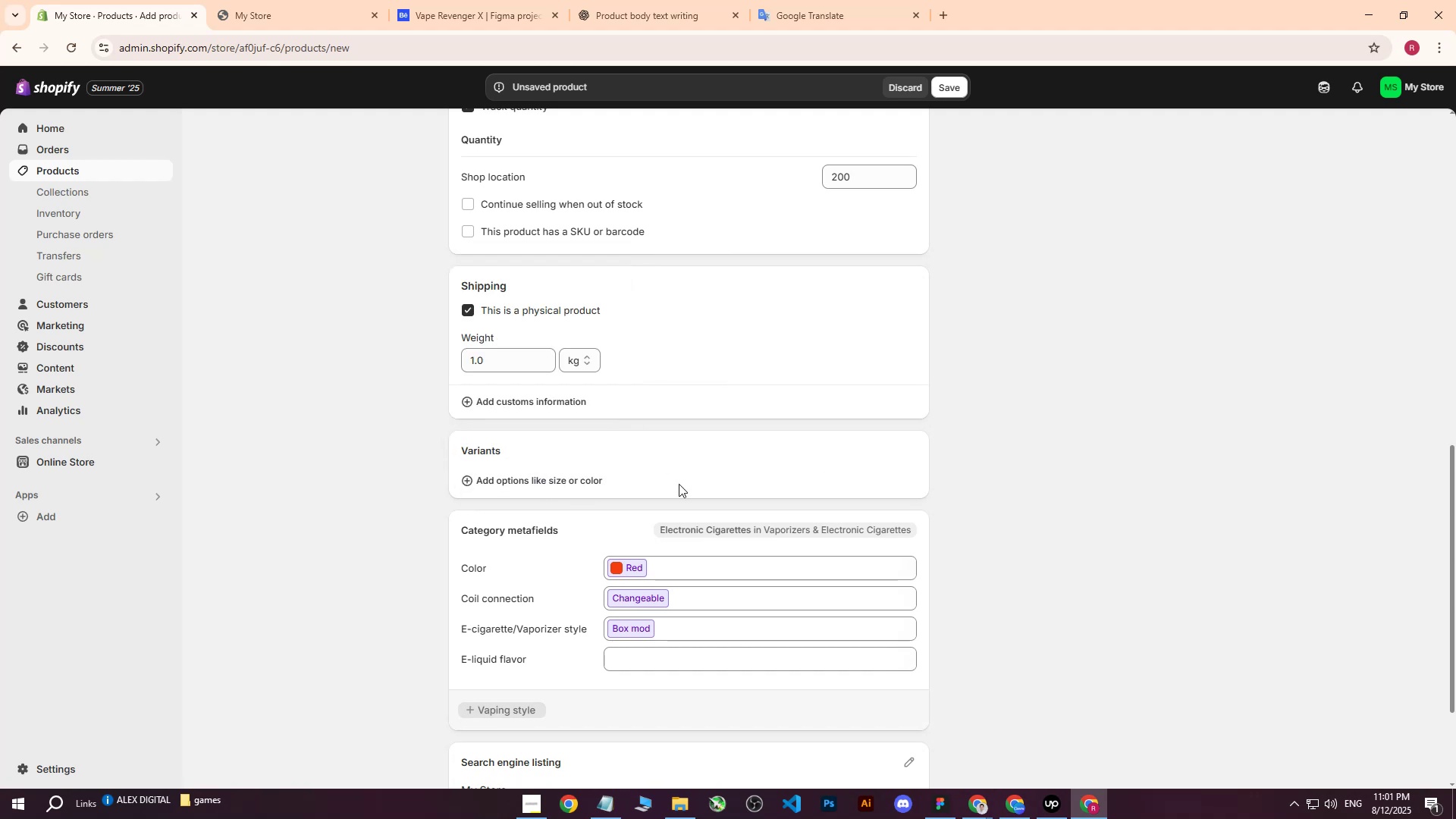 
scroll: coordinate [929, 484], scroll_direction: up, amount: 14.0
 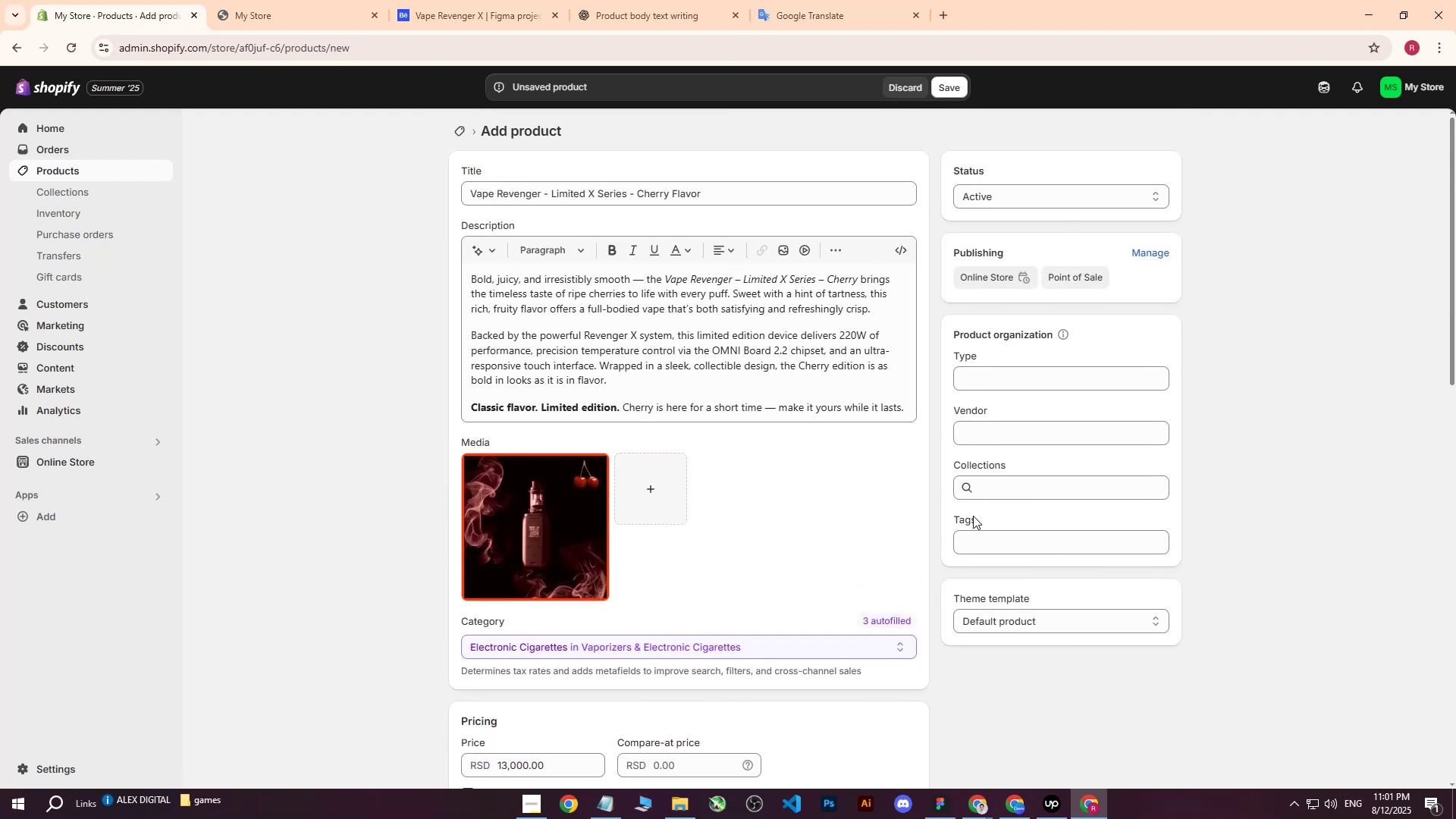 
left_click([974, 546])
 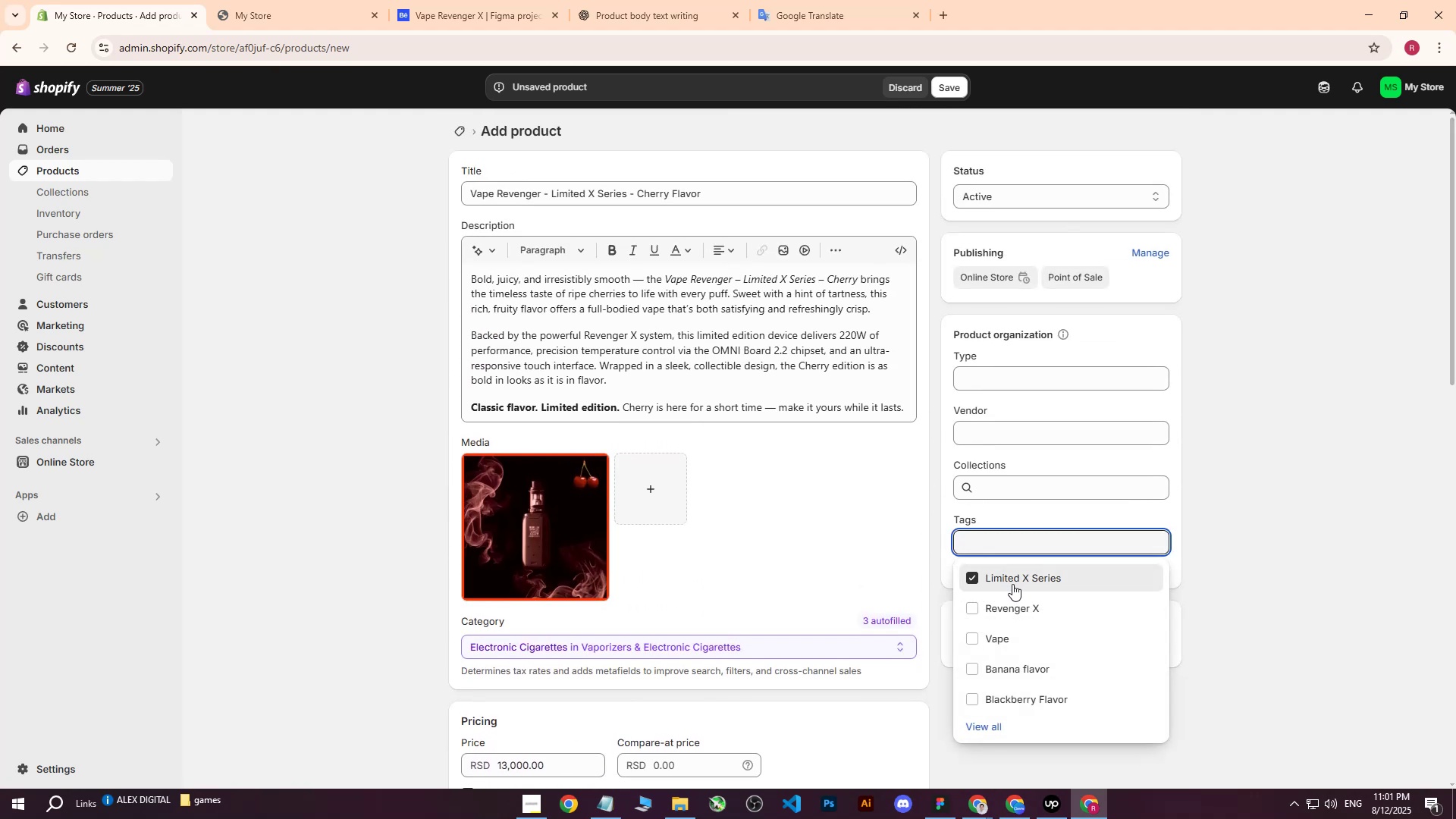 
double_click([988, 604])
 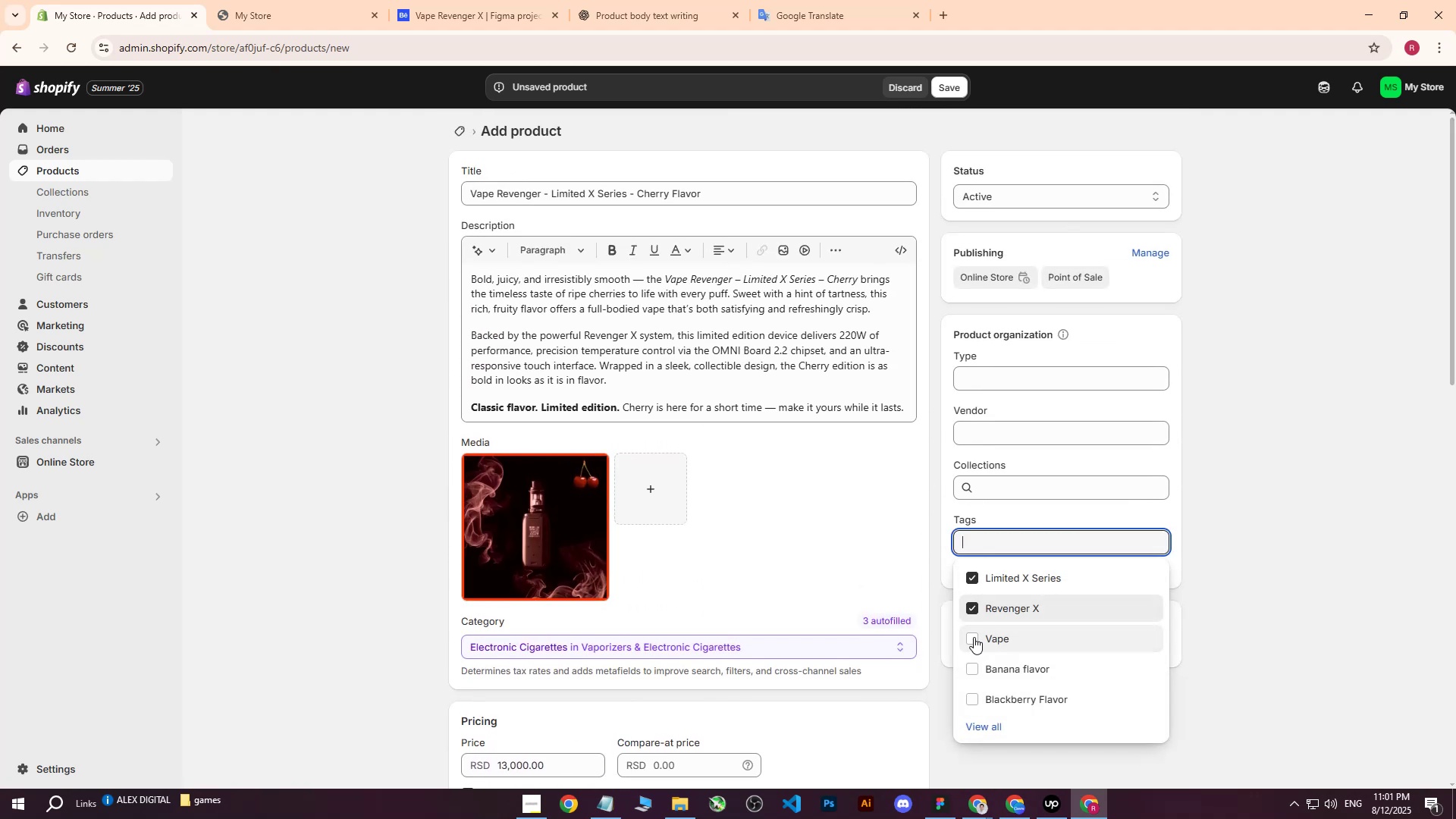 
triple_click([974, 637])
 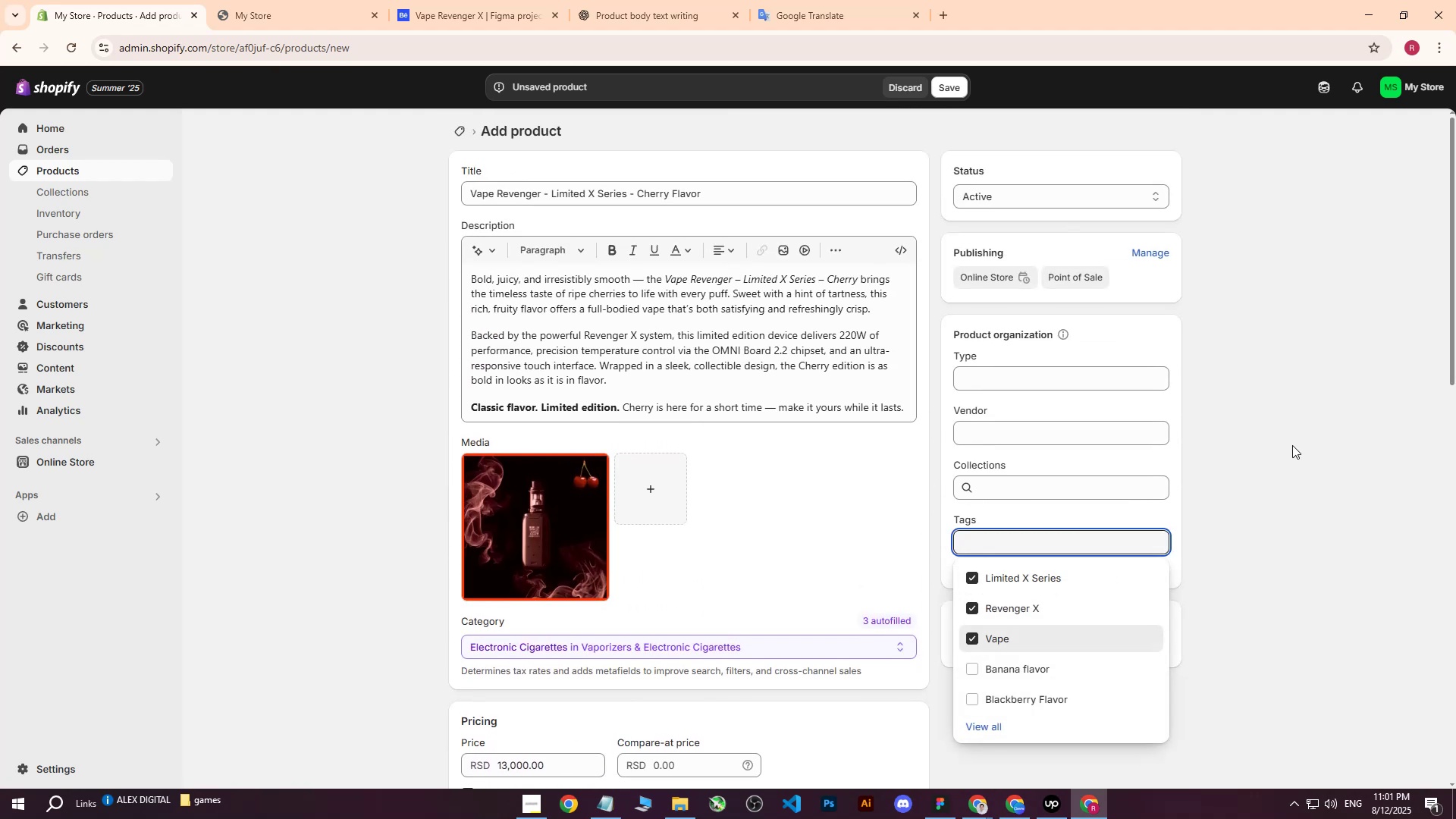 
triple_click([1292, 445])
 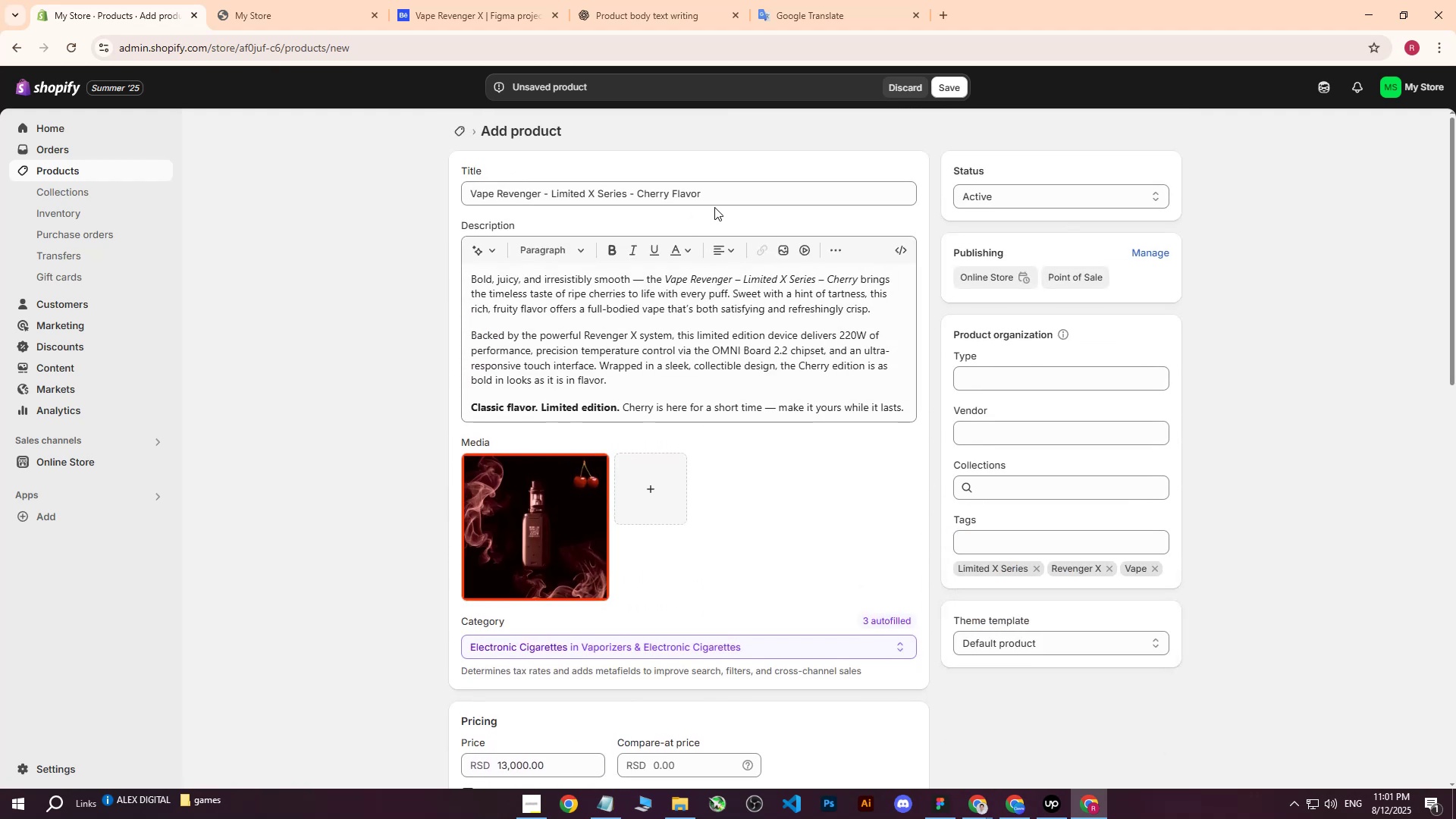 
left_click_drag(start_coordinate=[721, 196], to_coordinate=[639, 205])
 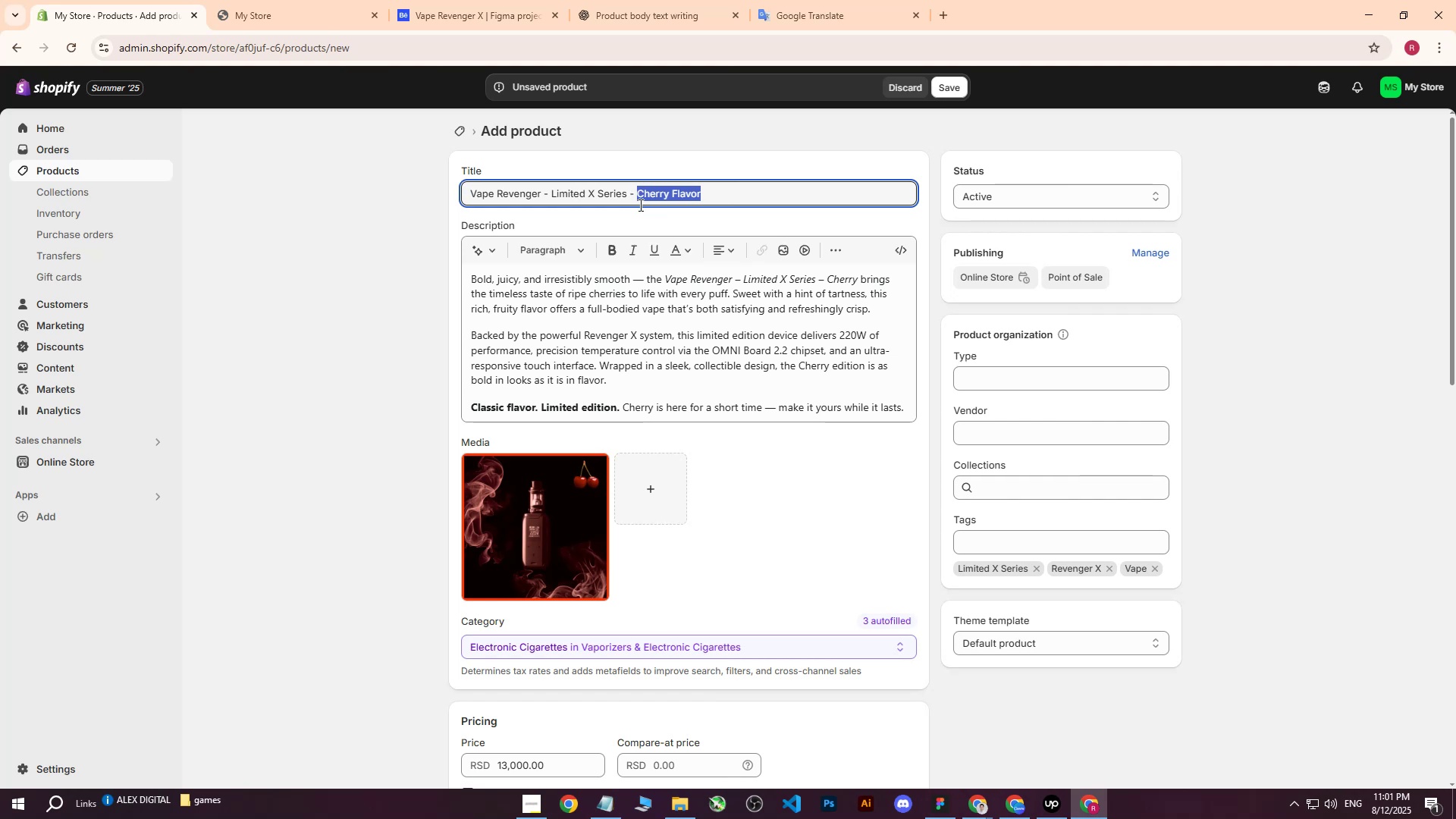 
key(Control+ControlLeft)
 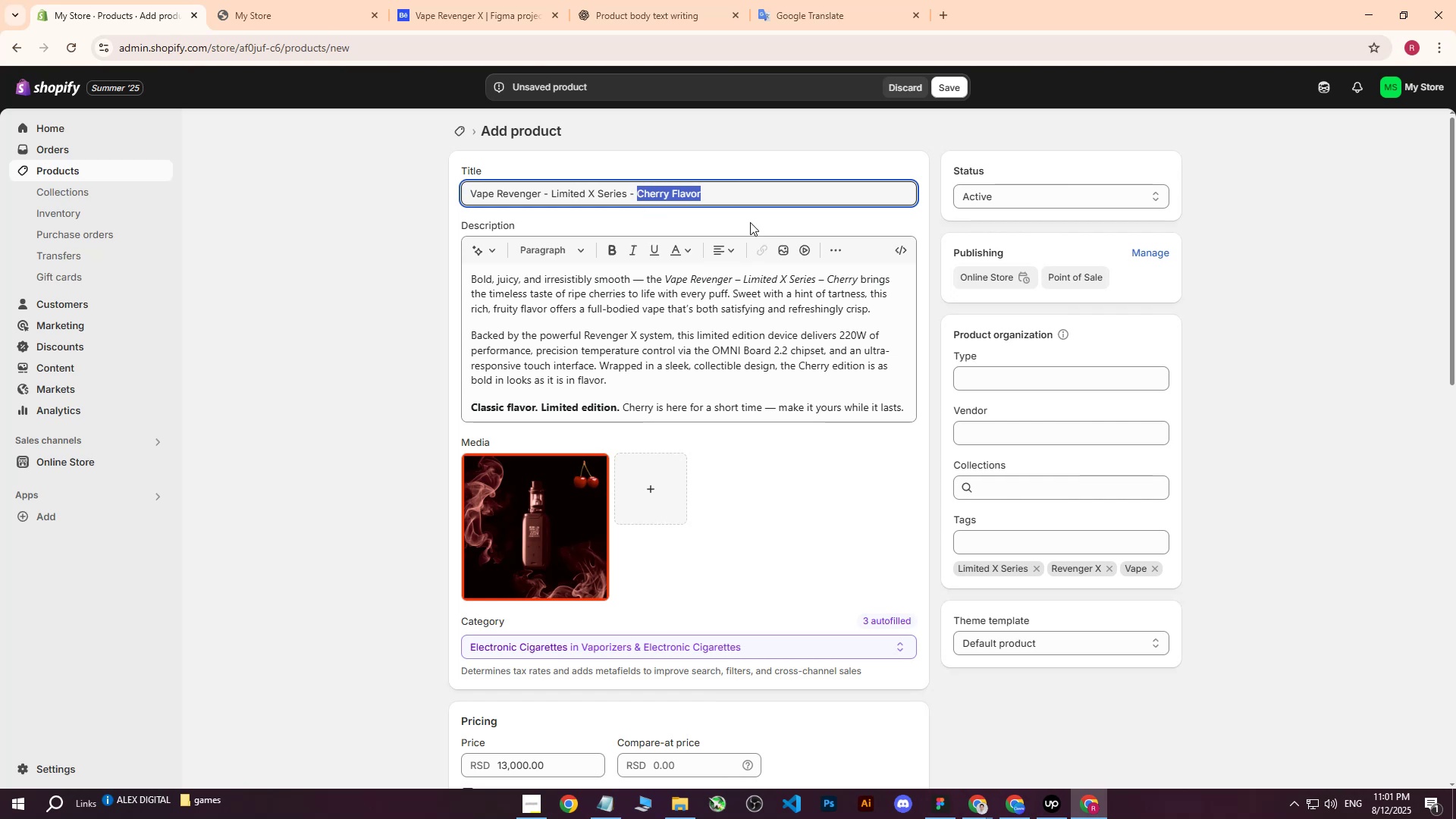 
key(Control+C)
 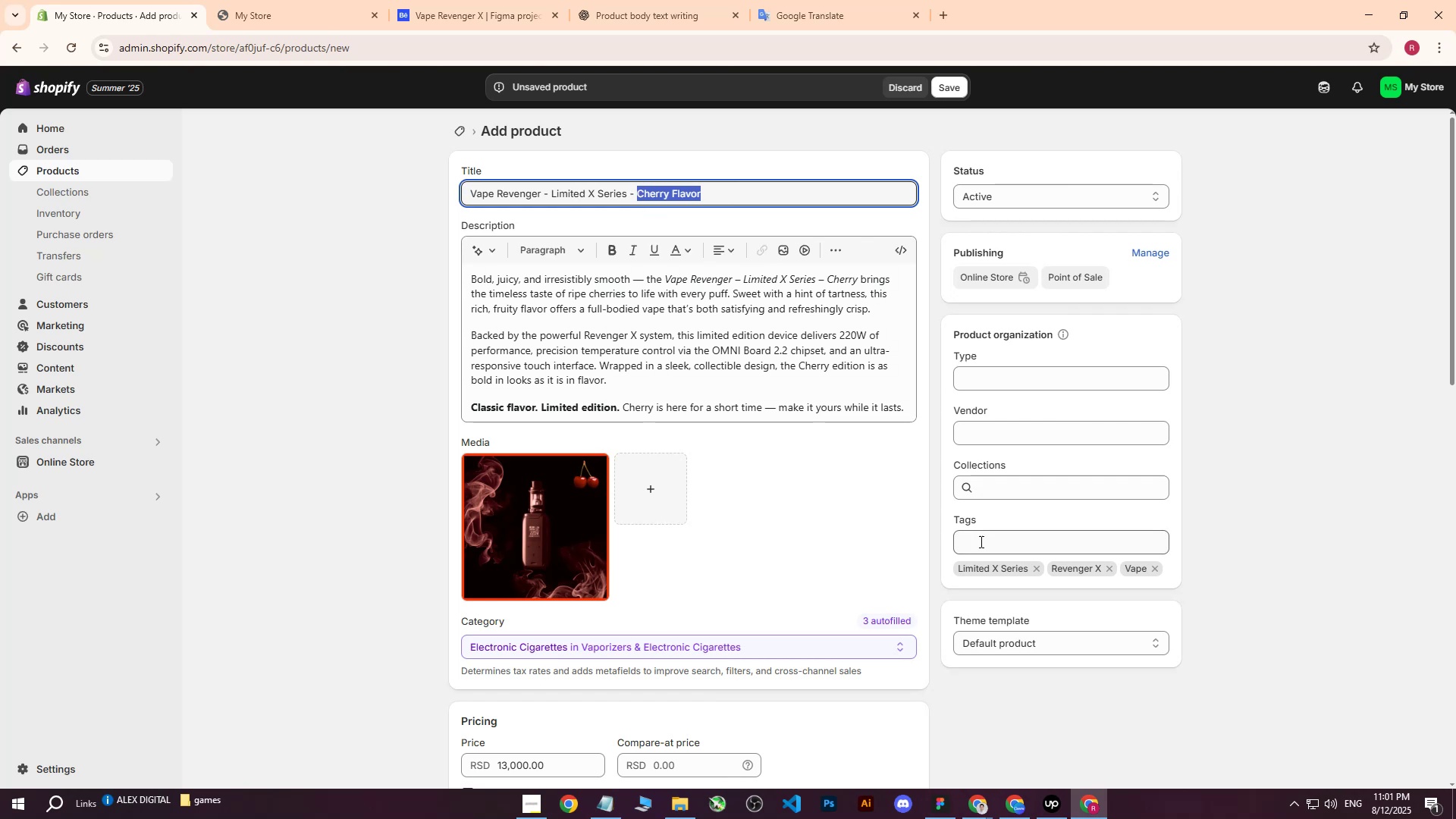 
left_click([980, 548])
 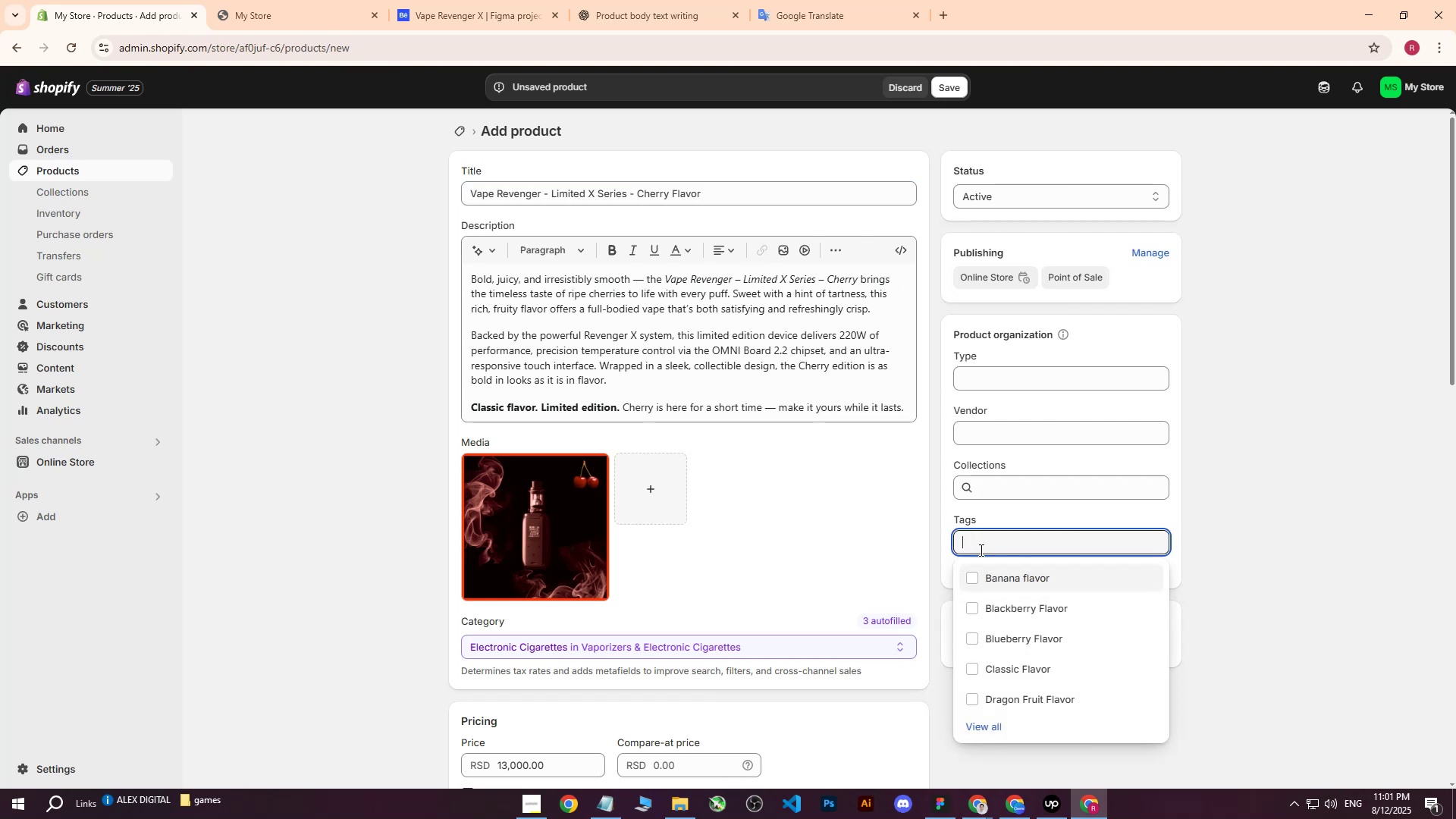 
key(Control+ControlLeft)
 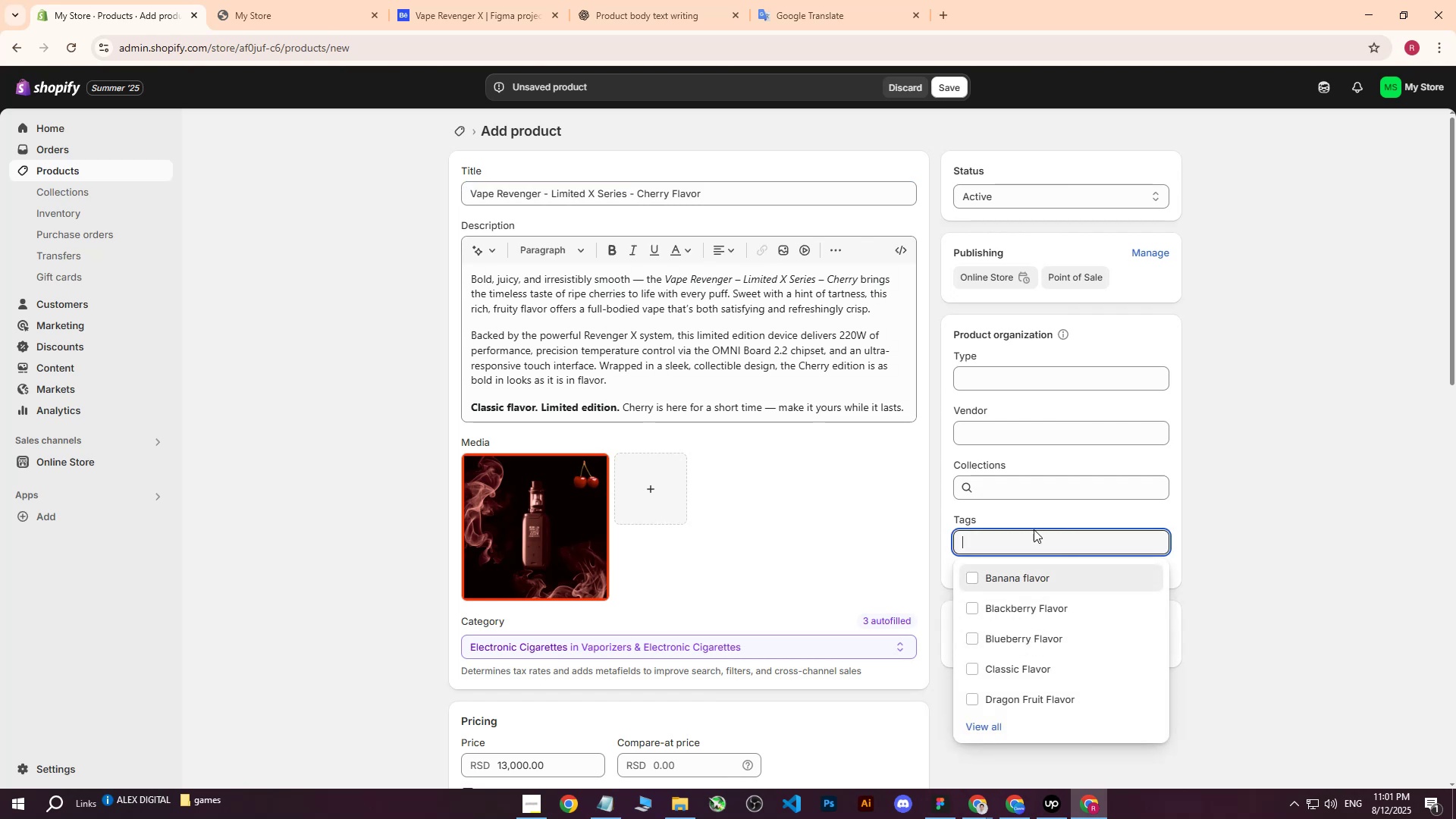 
key(Control+V)
 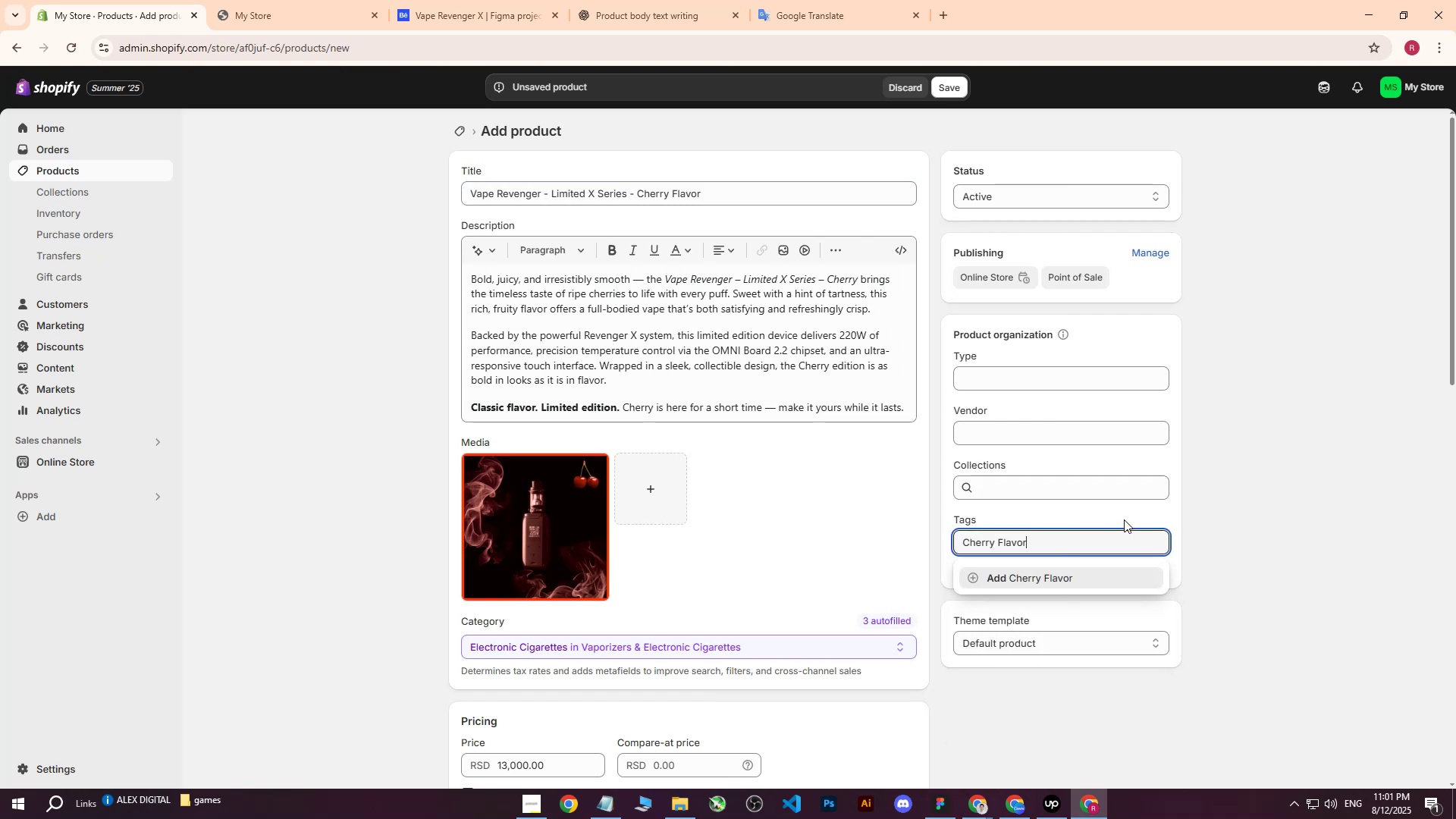 
key(Enter)
 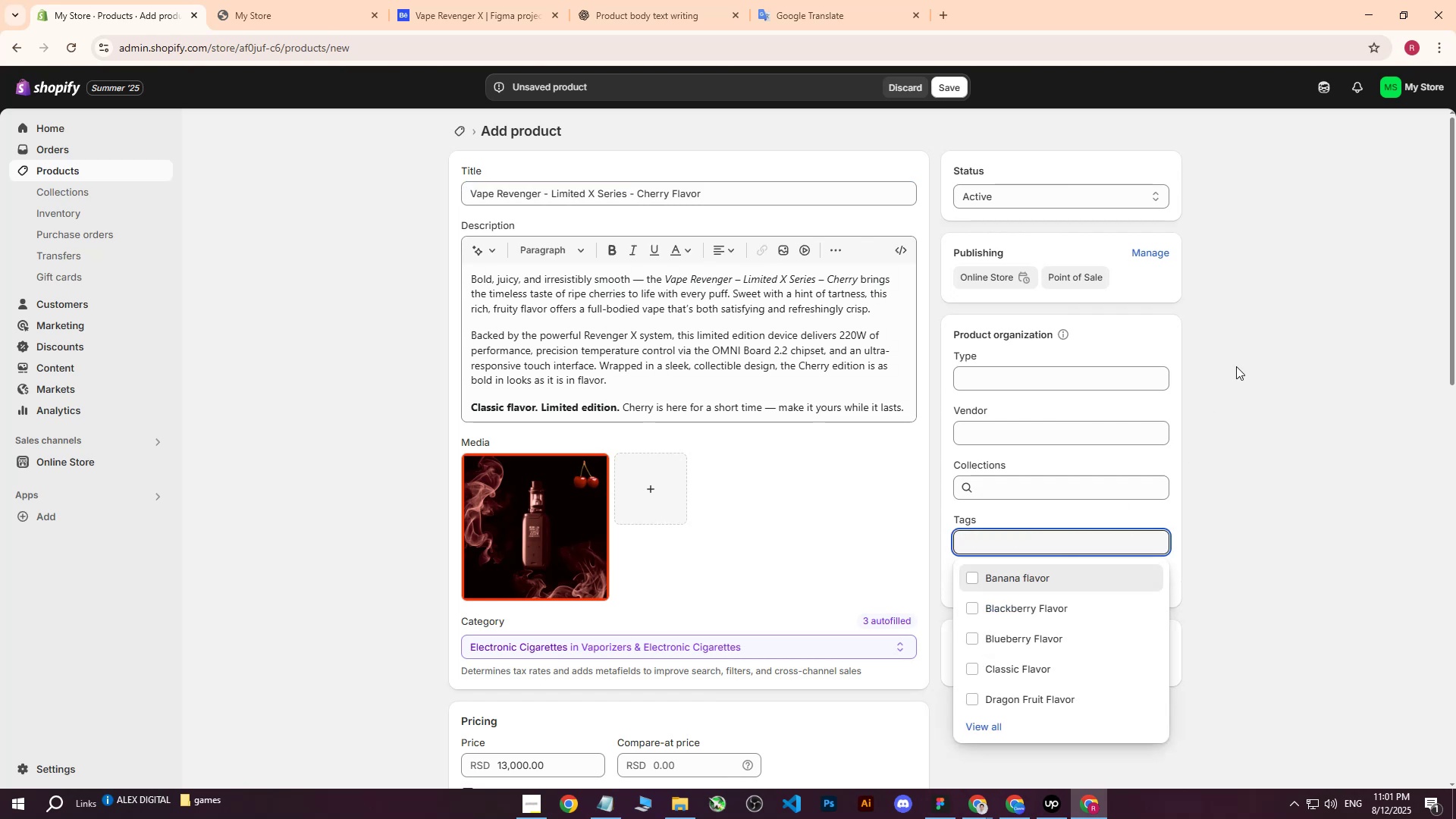 
left_click([1236, 366])
 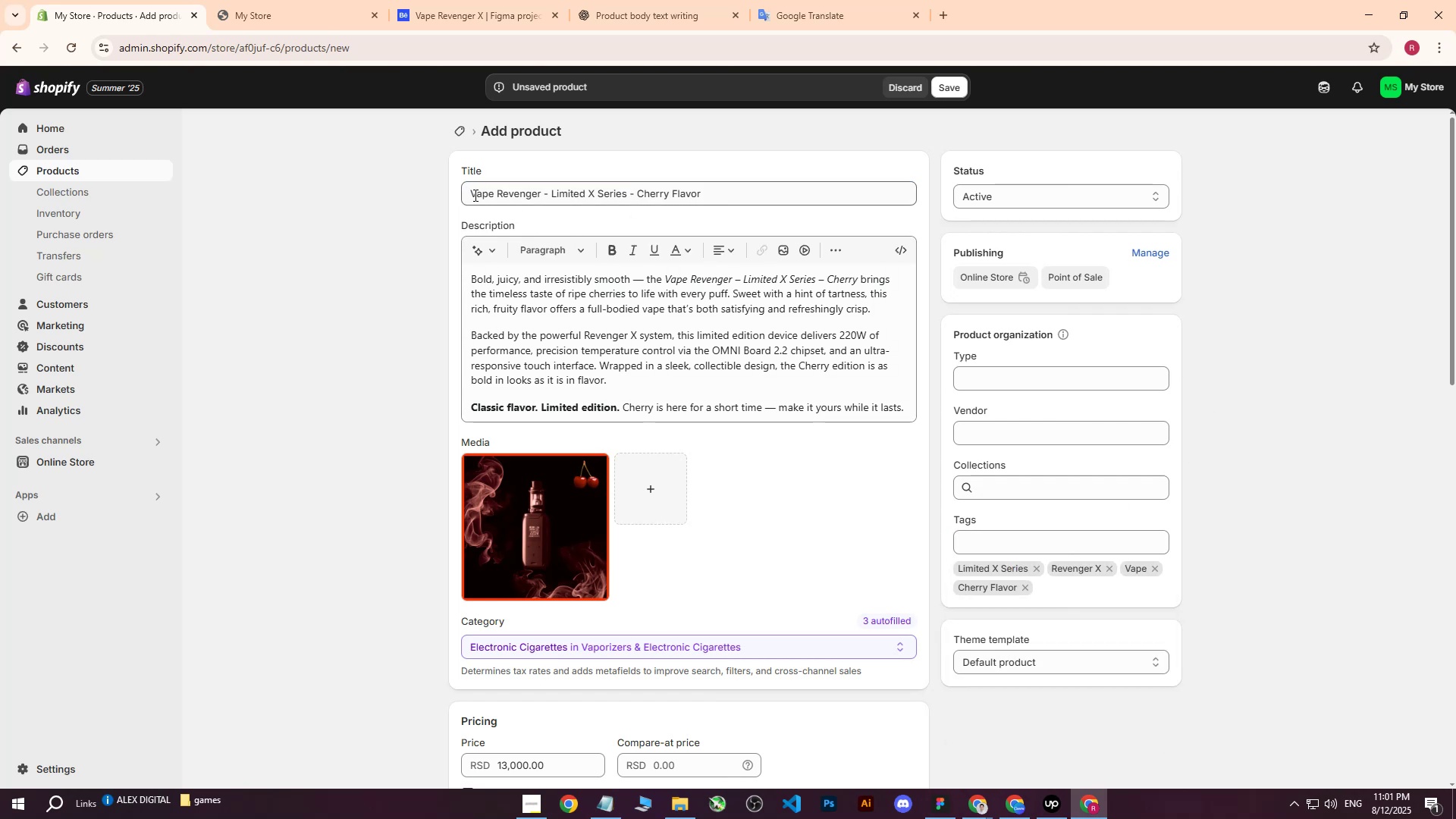 
left_click_drag(start_coordinate=[468, 192], to_coordinate=[770, 202])
 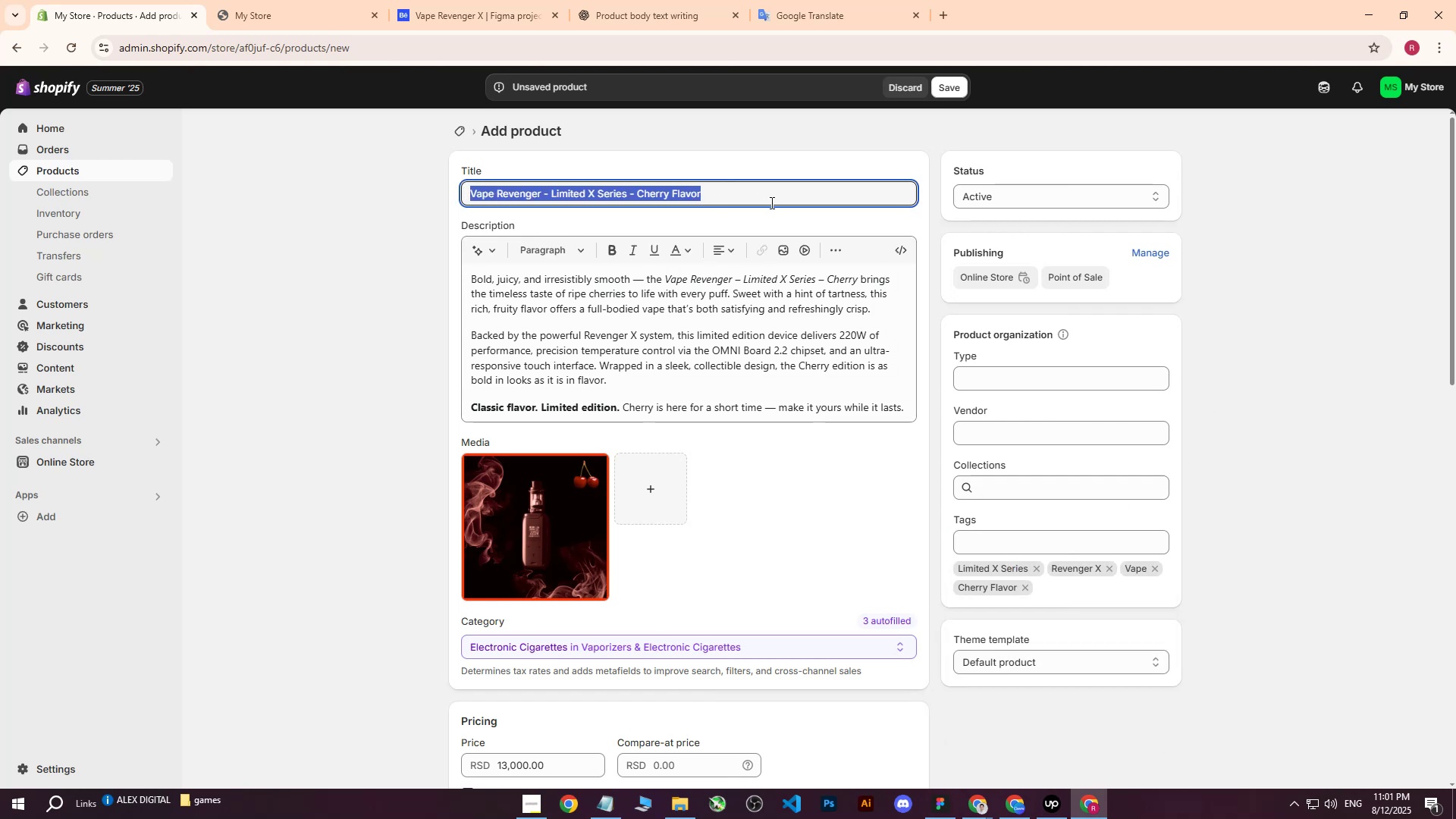 
key(Control+C)
 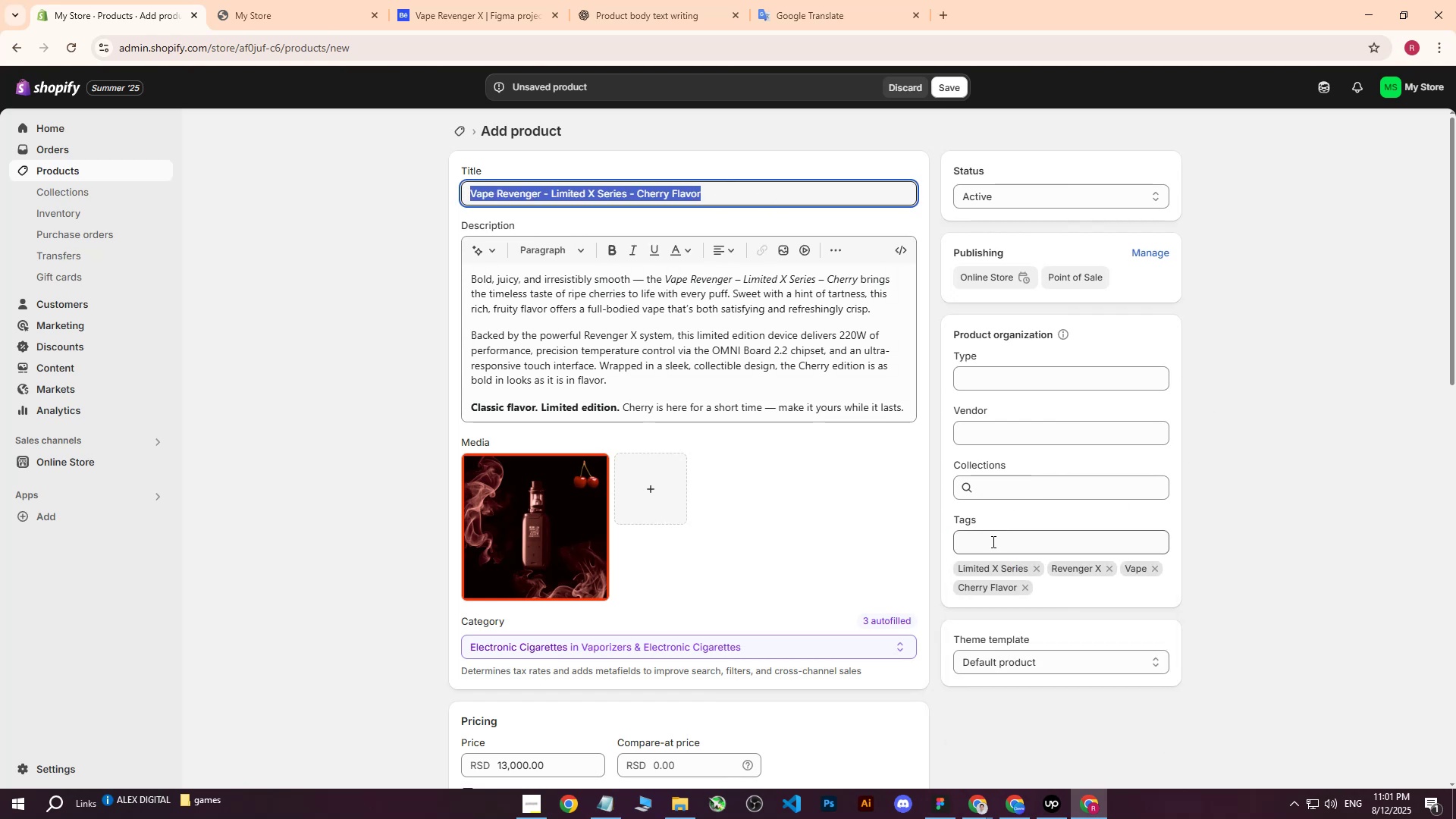 
left_click([992, 541])
 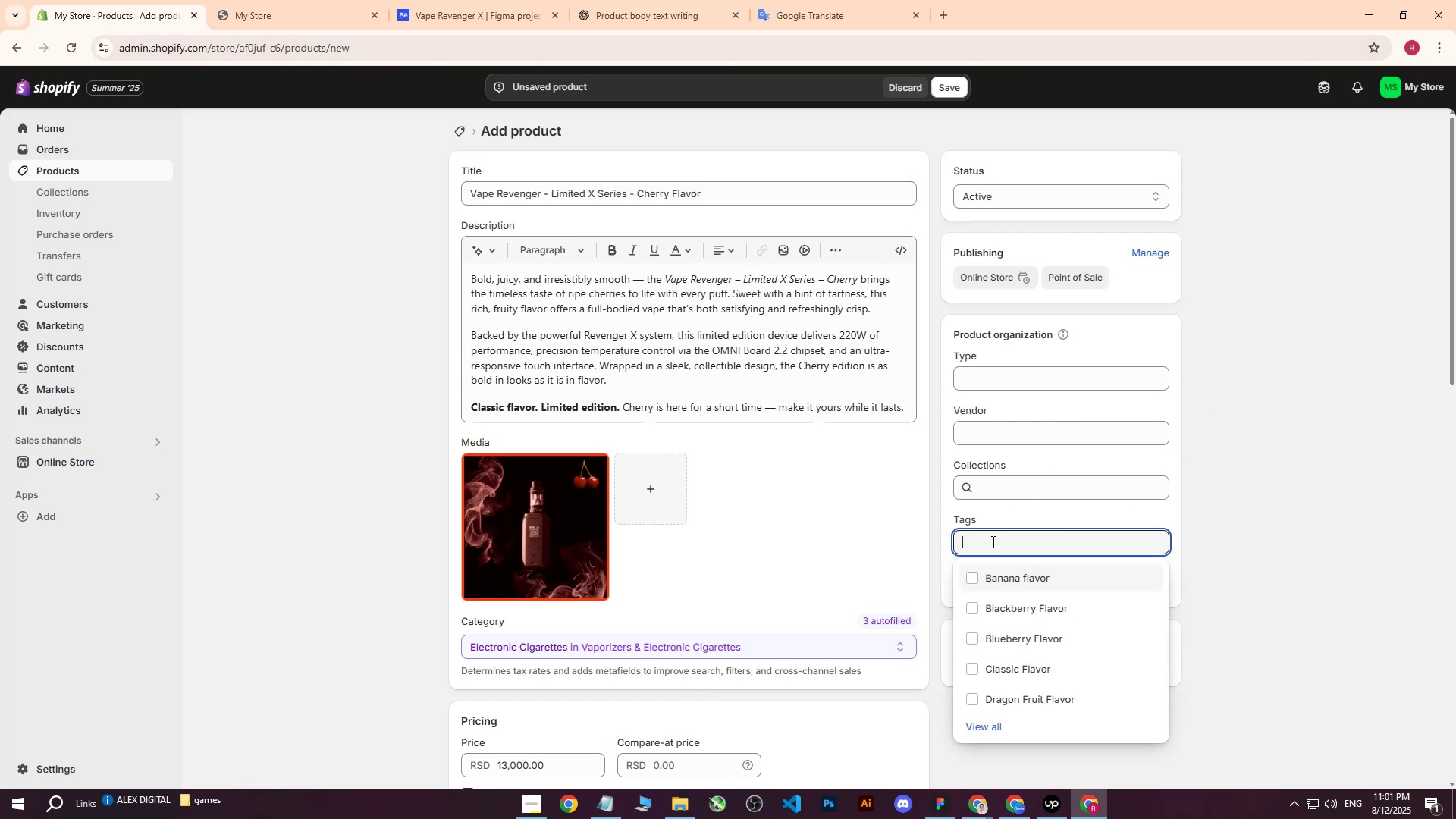 
key(Control+ControlLeft)
 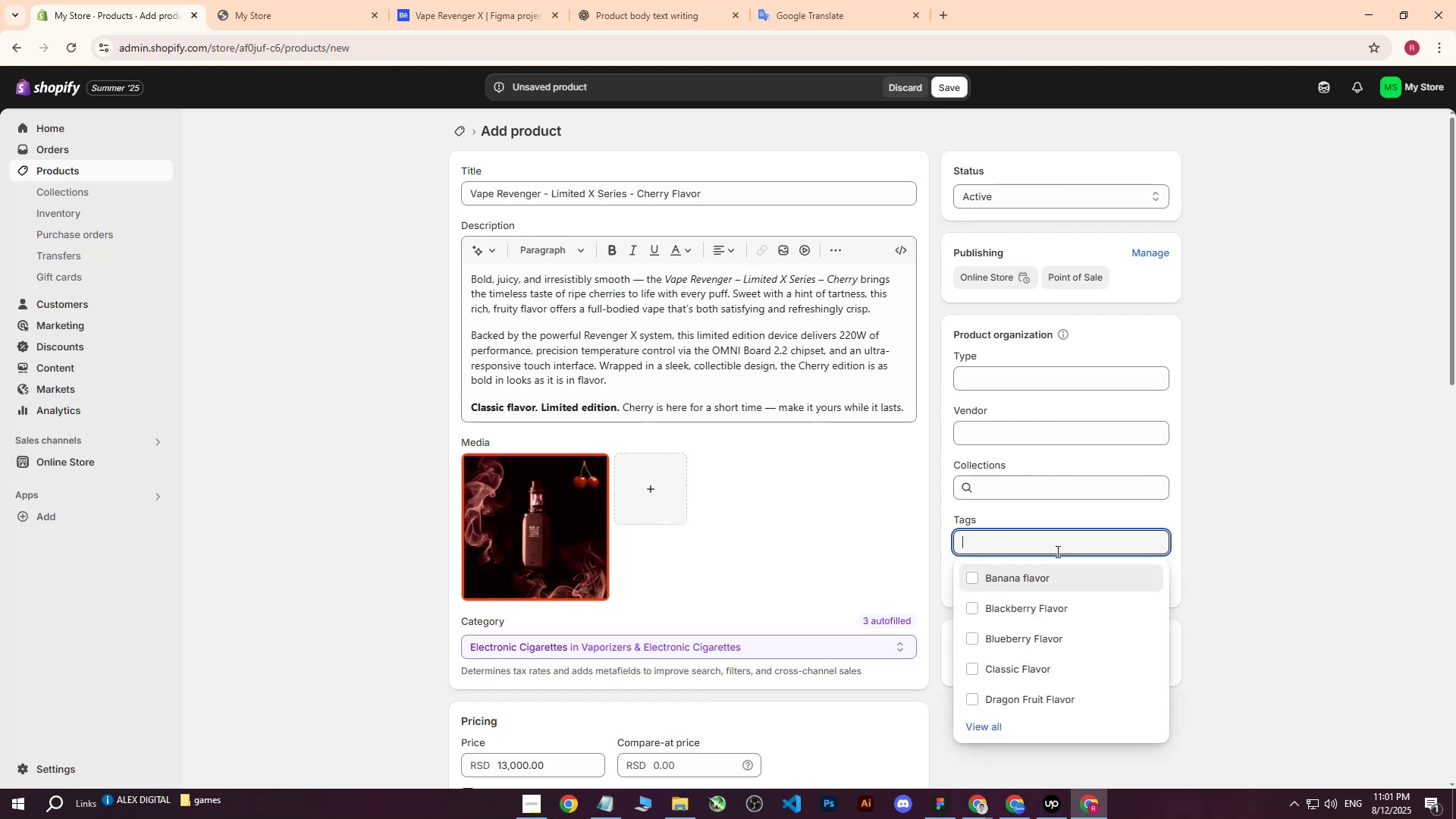 
key(Control+V)
 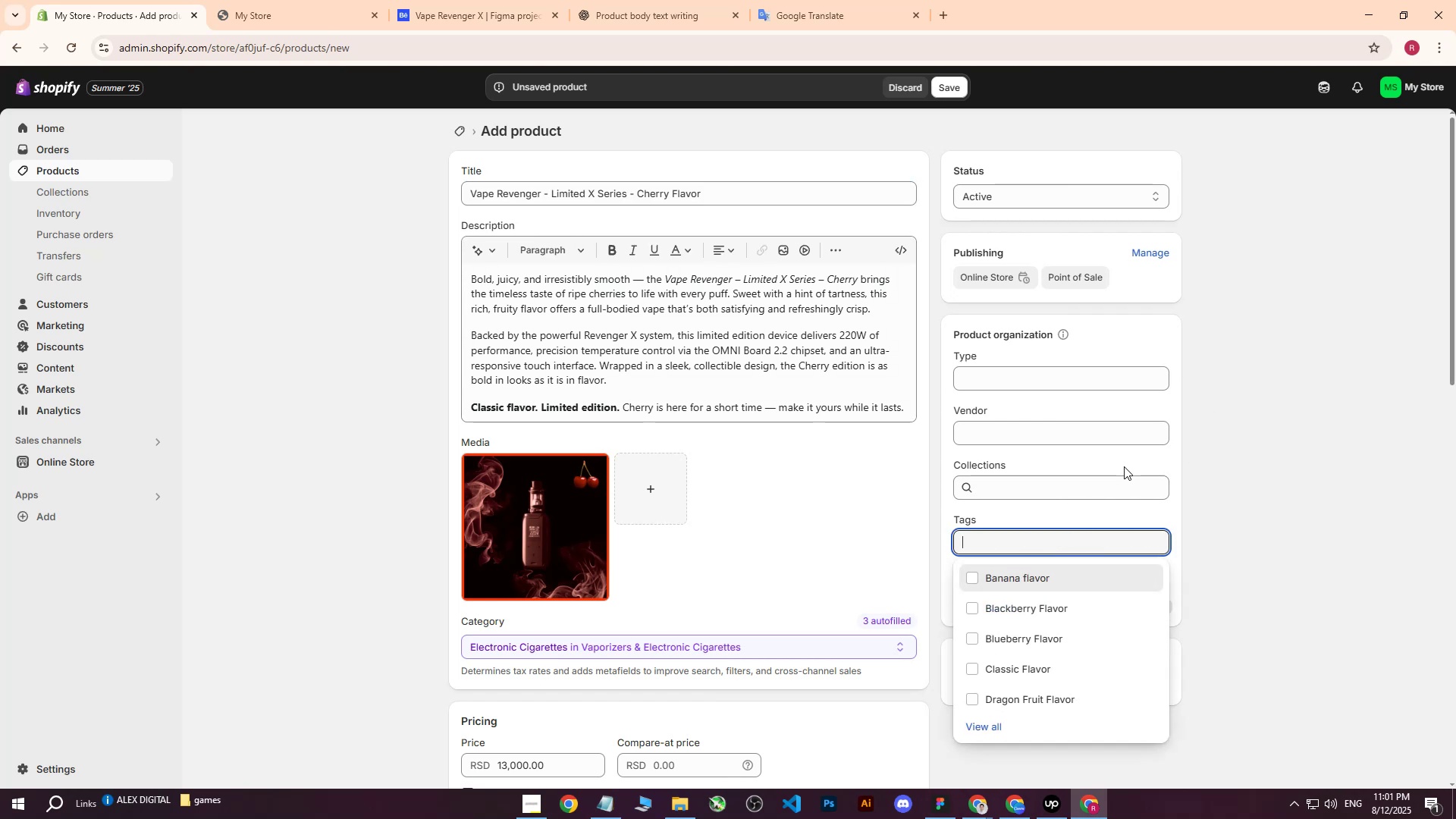 
left_click([1222, 442])
 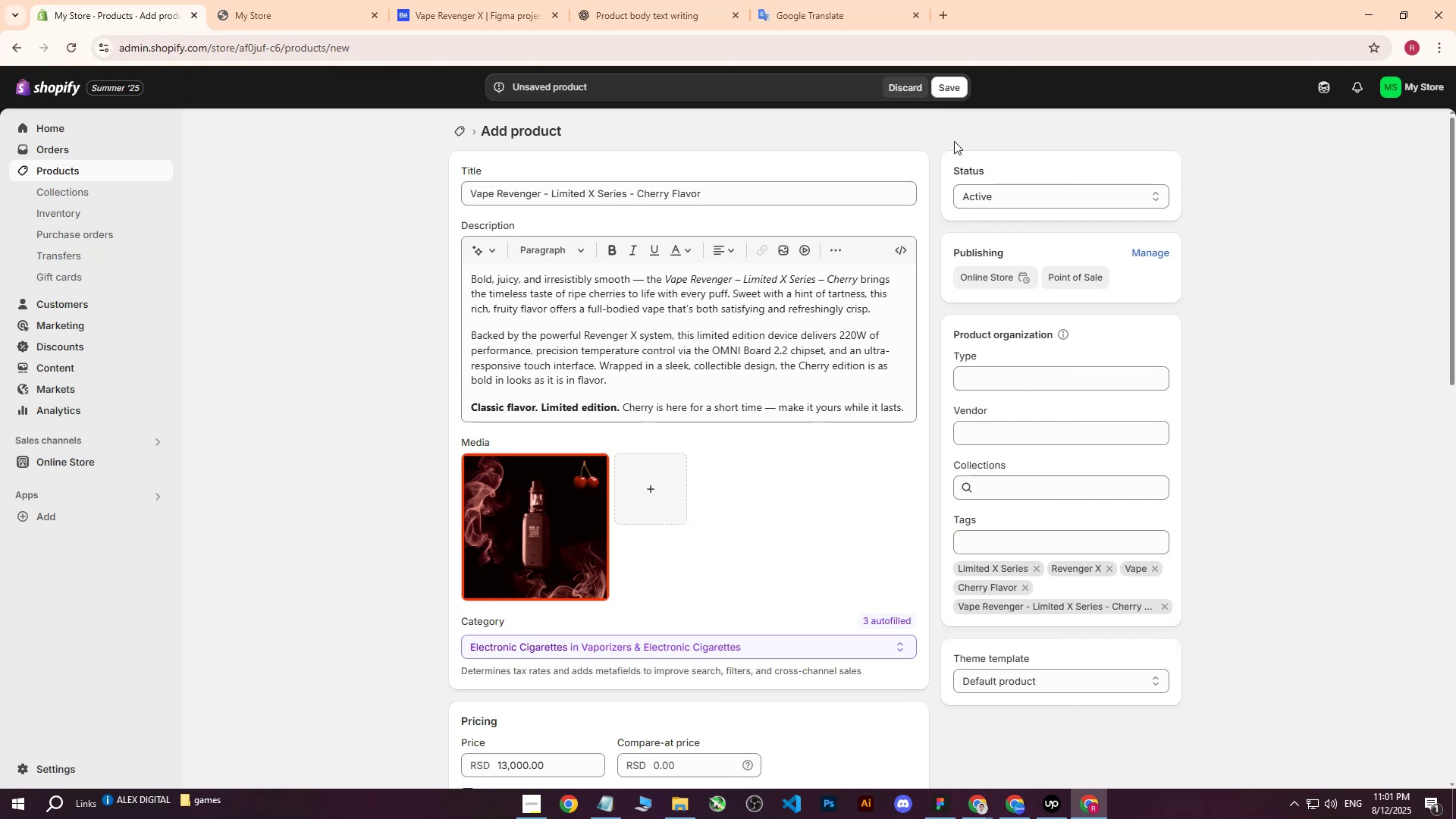 
left_click([950, 91])
 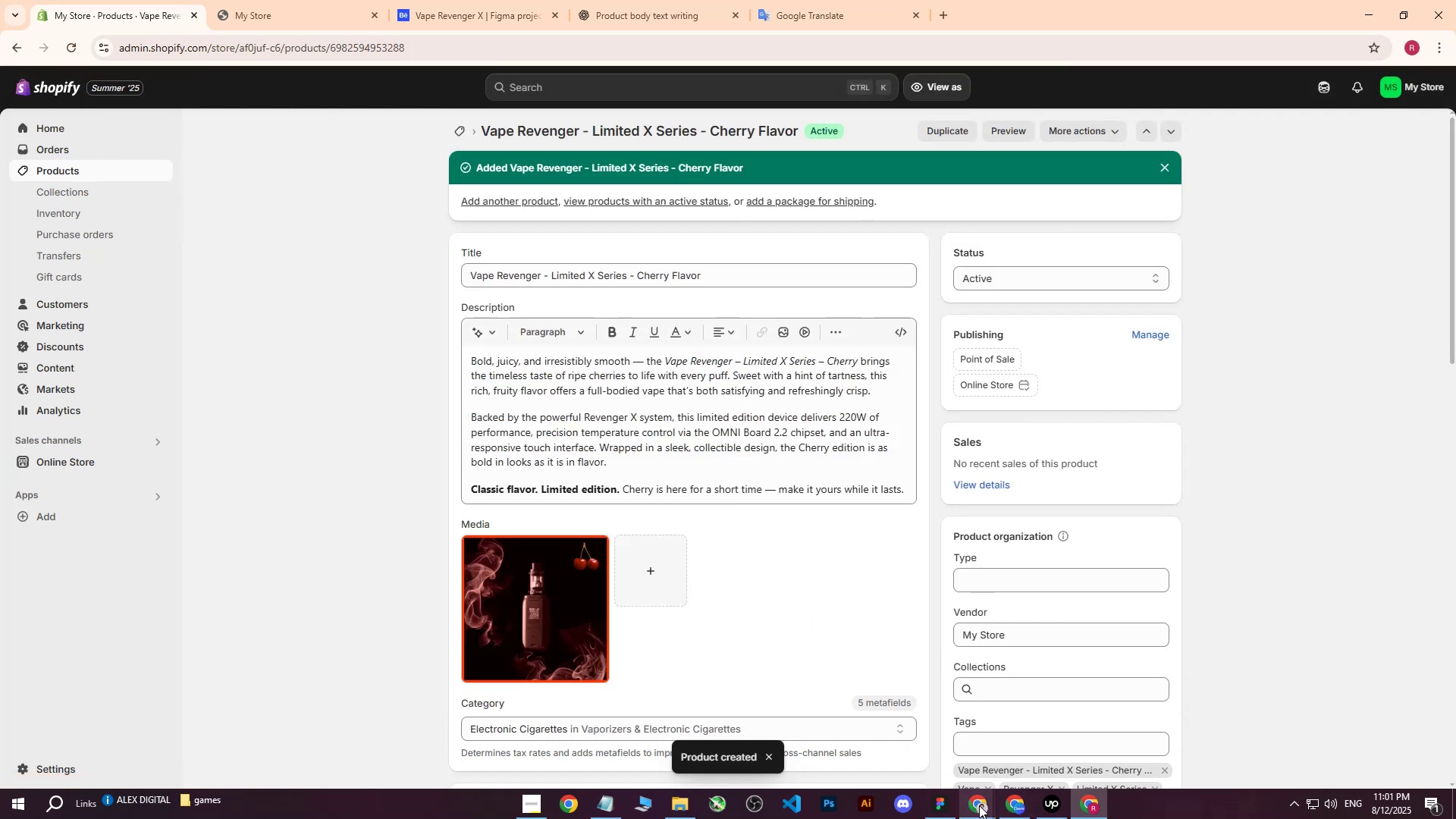 
left_click([979, 805])
 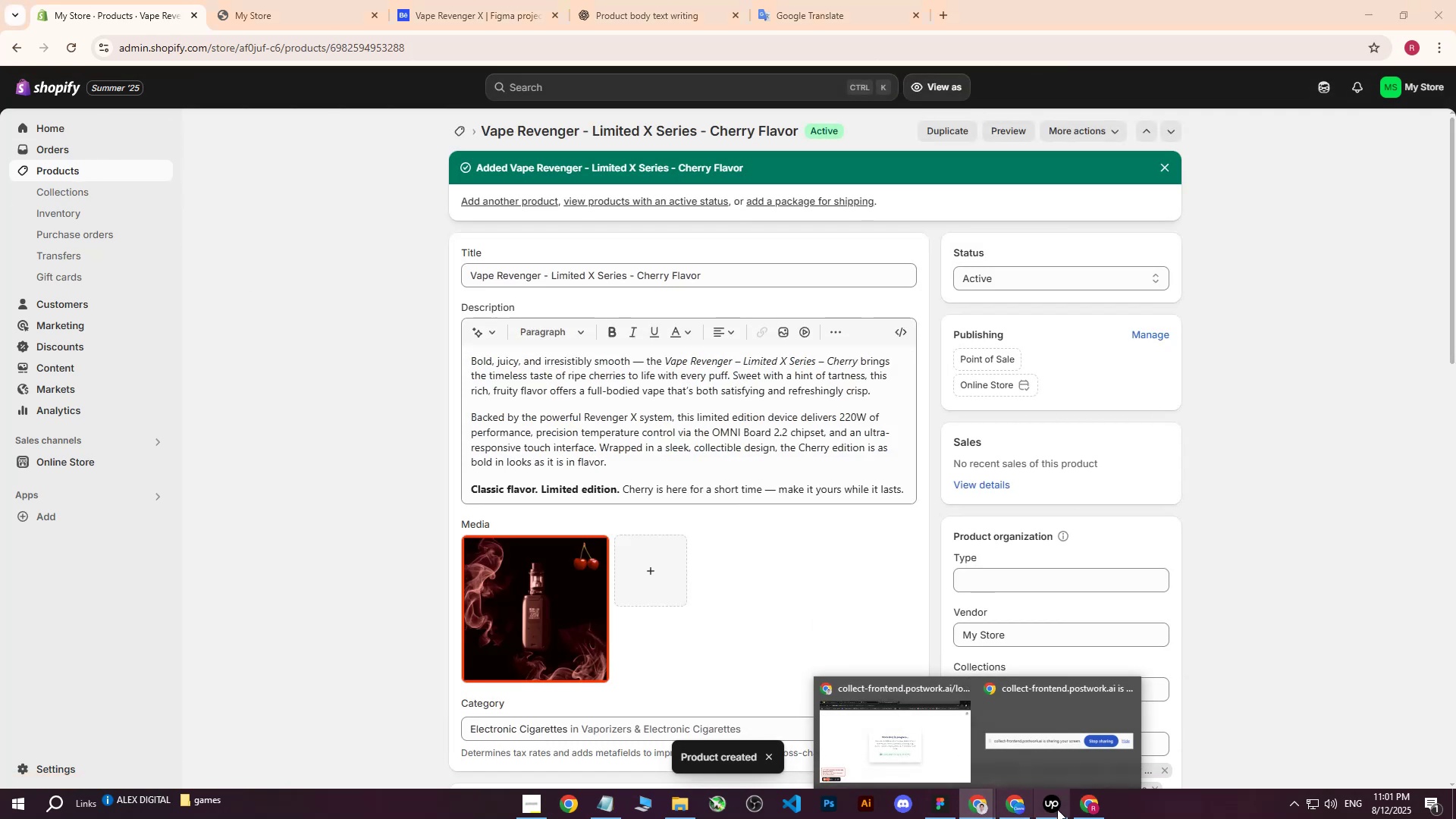 
left_click([915, 758])
 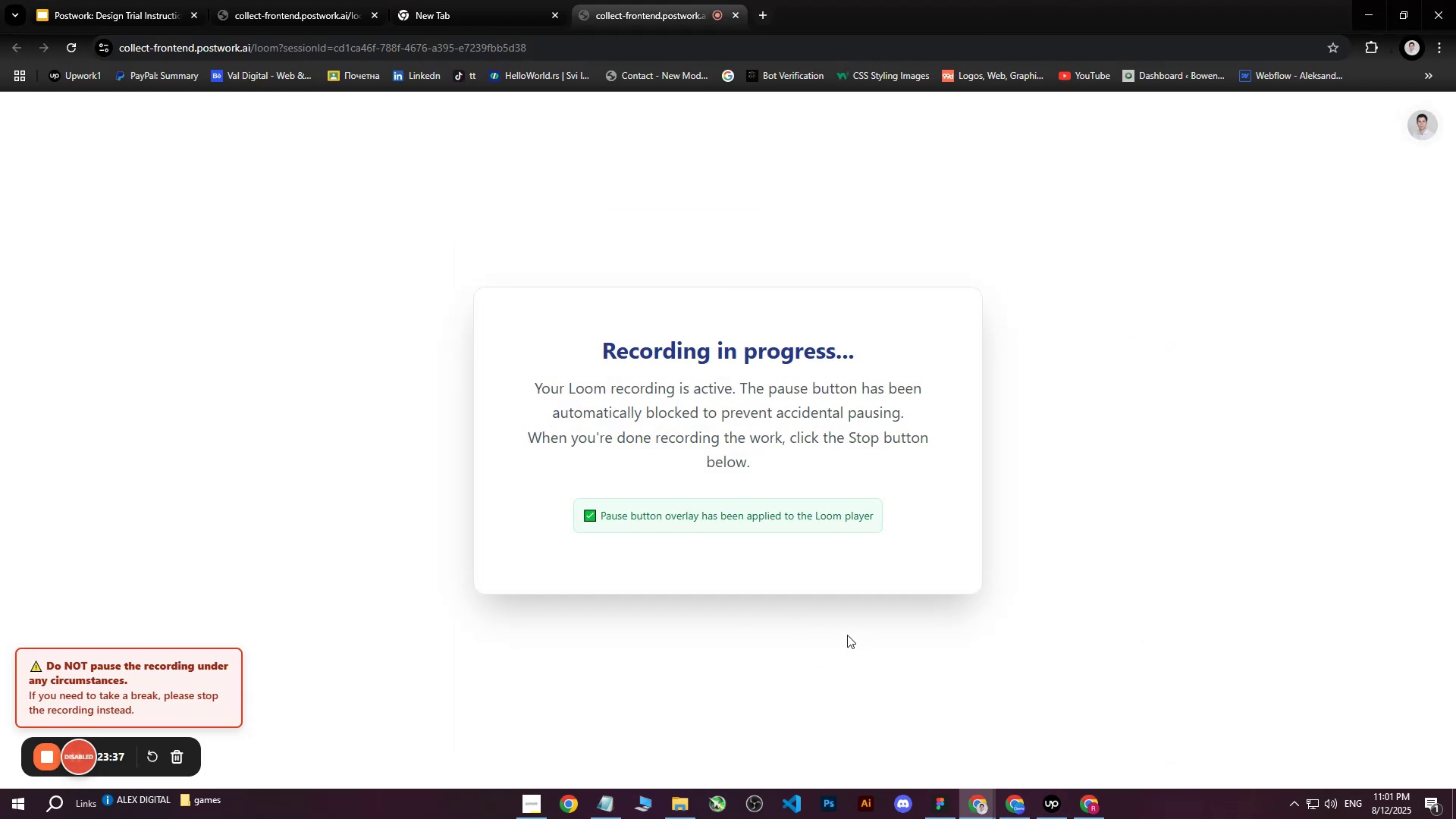 
mouse_move([1047, 802])
 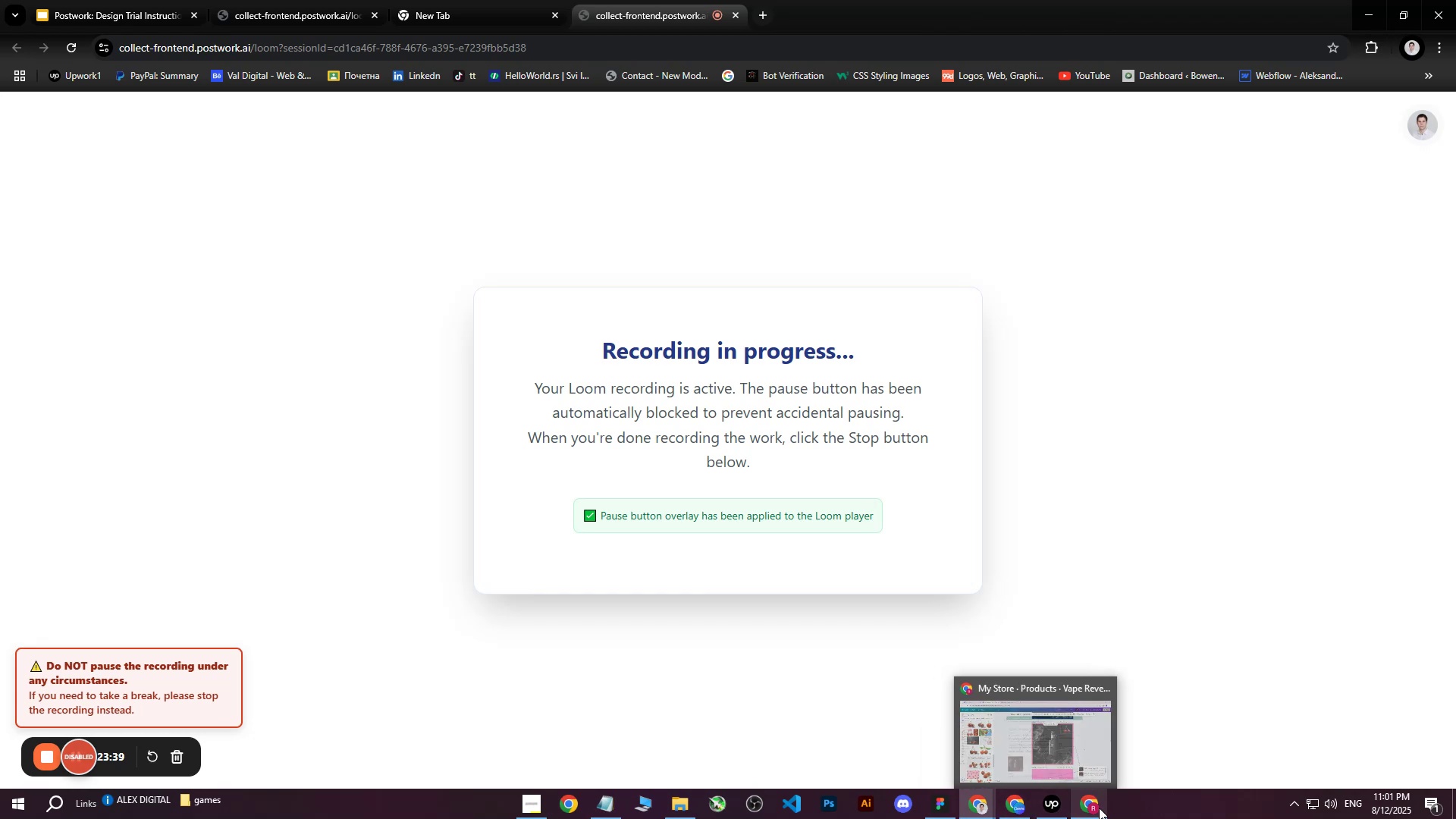 
left_click([1099, 808])
 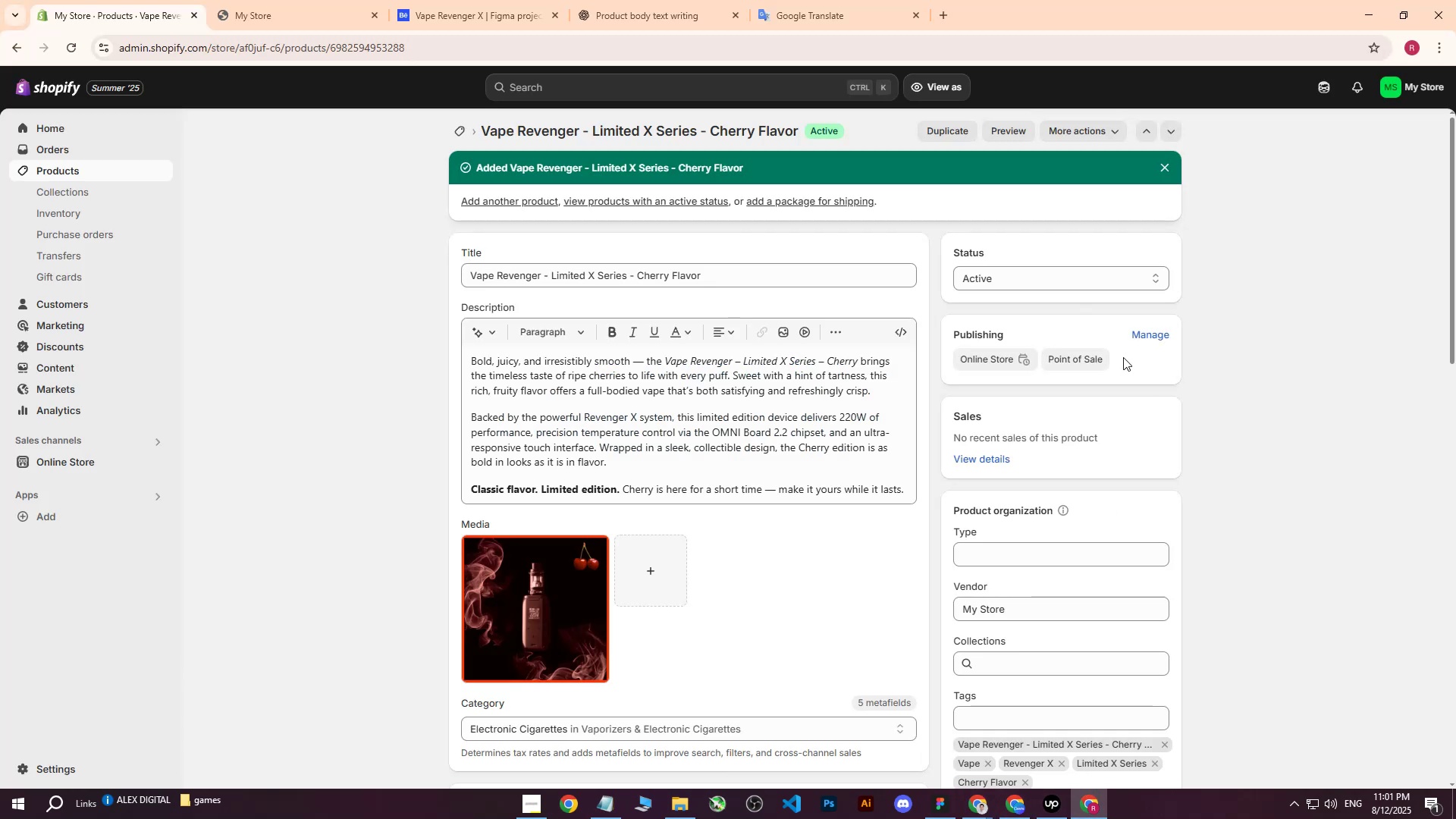 
scroll: coordinate [794, 502], scroll_direction: up, amount: 3.0
 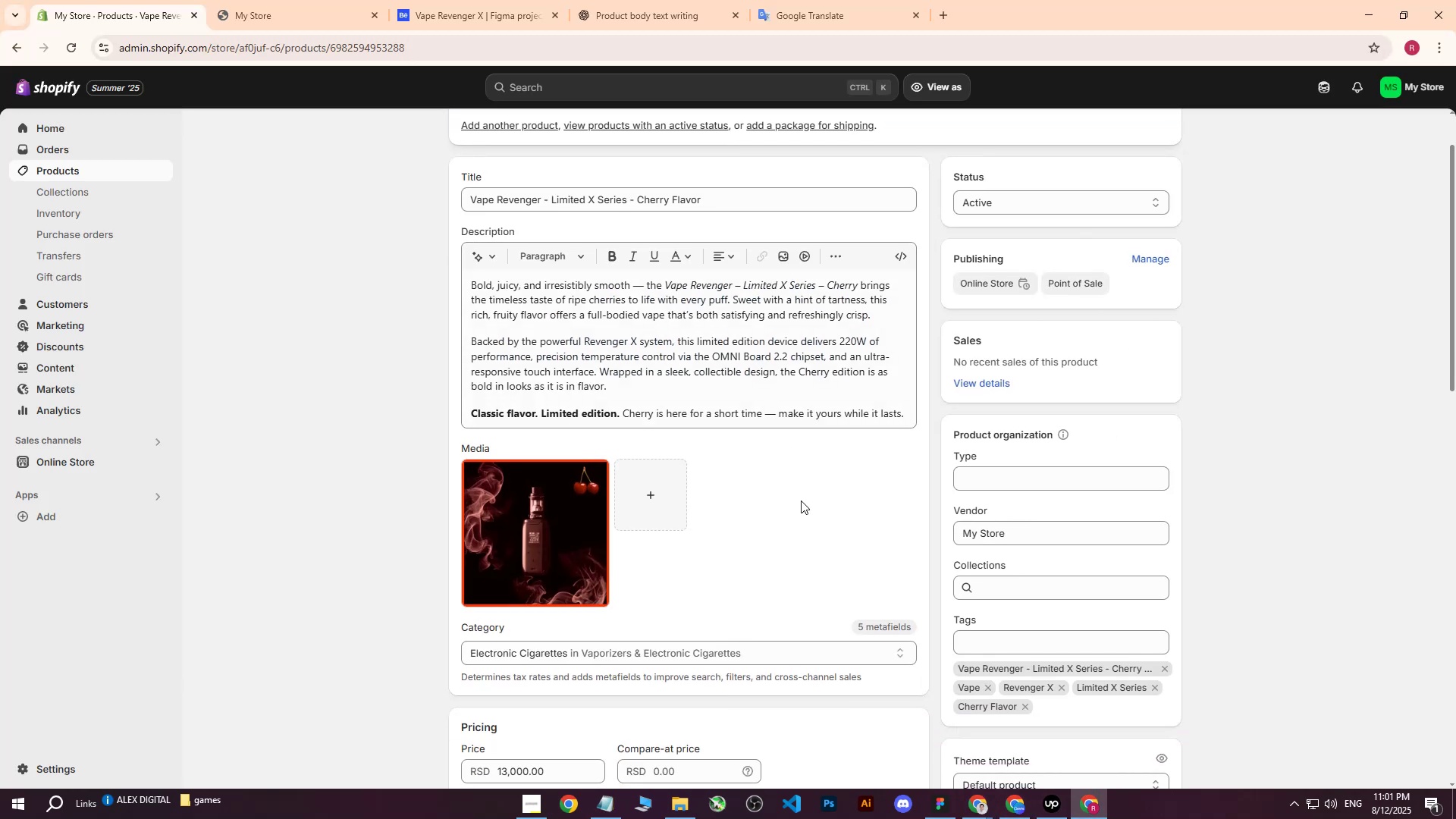 
scroll: coordinate [822, 456], scroll_direction: none, amount: 0.0
 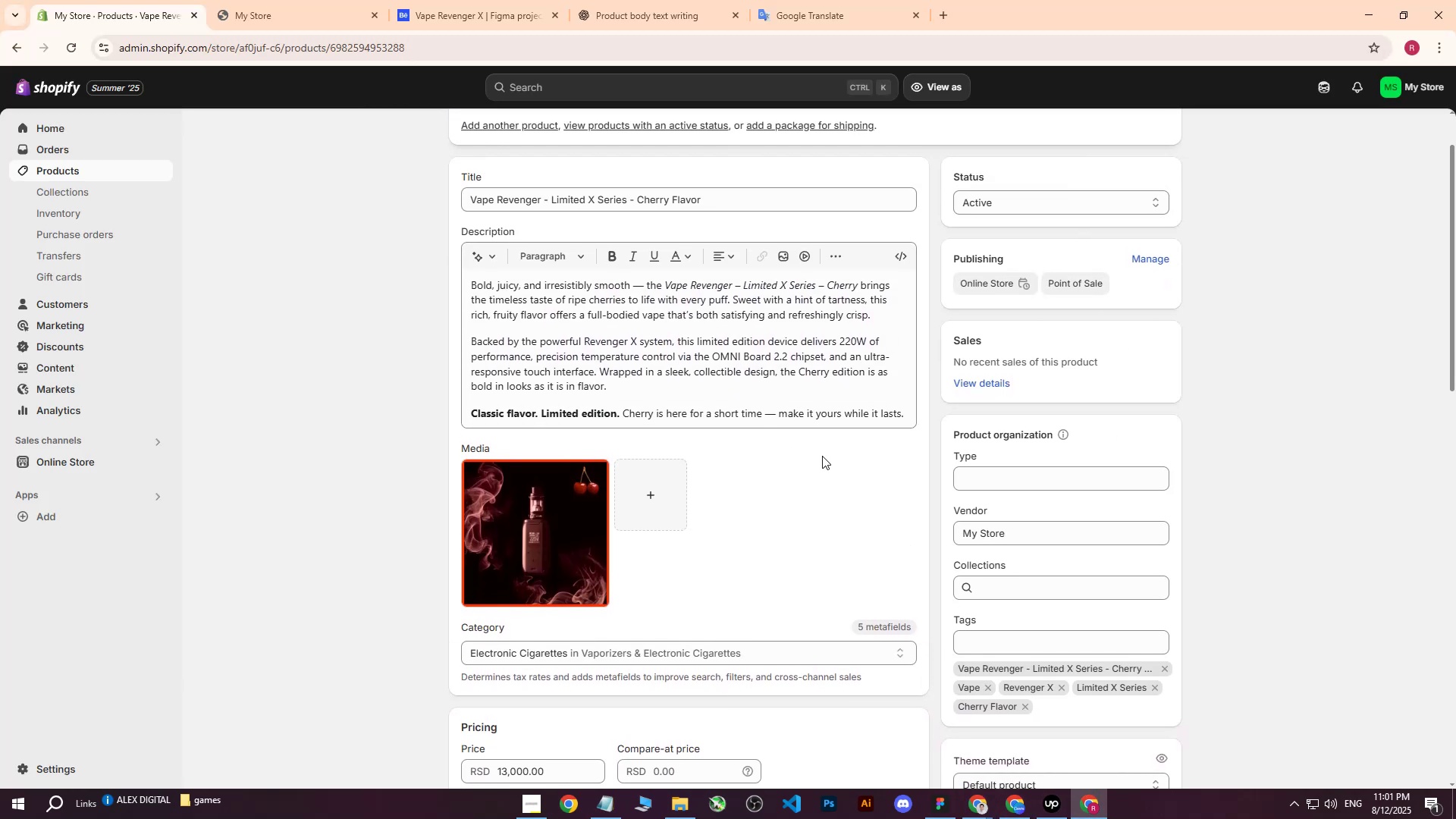 
scroll: coordinate [867, 434], scroll_direction: up, amount: 5.0
 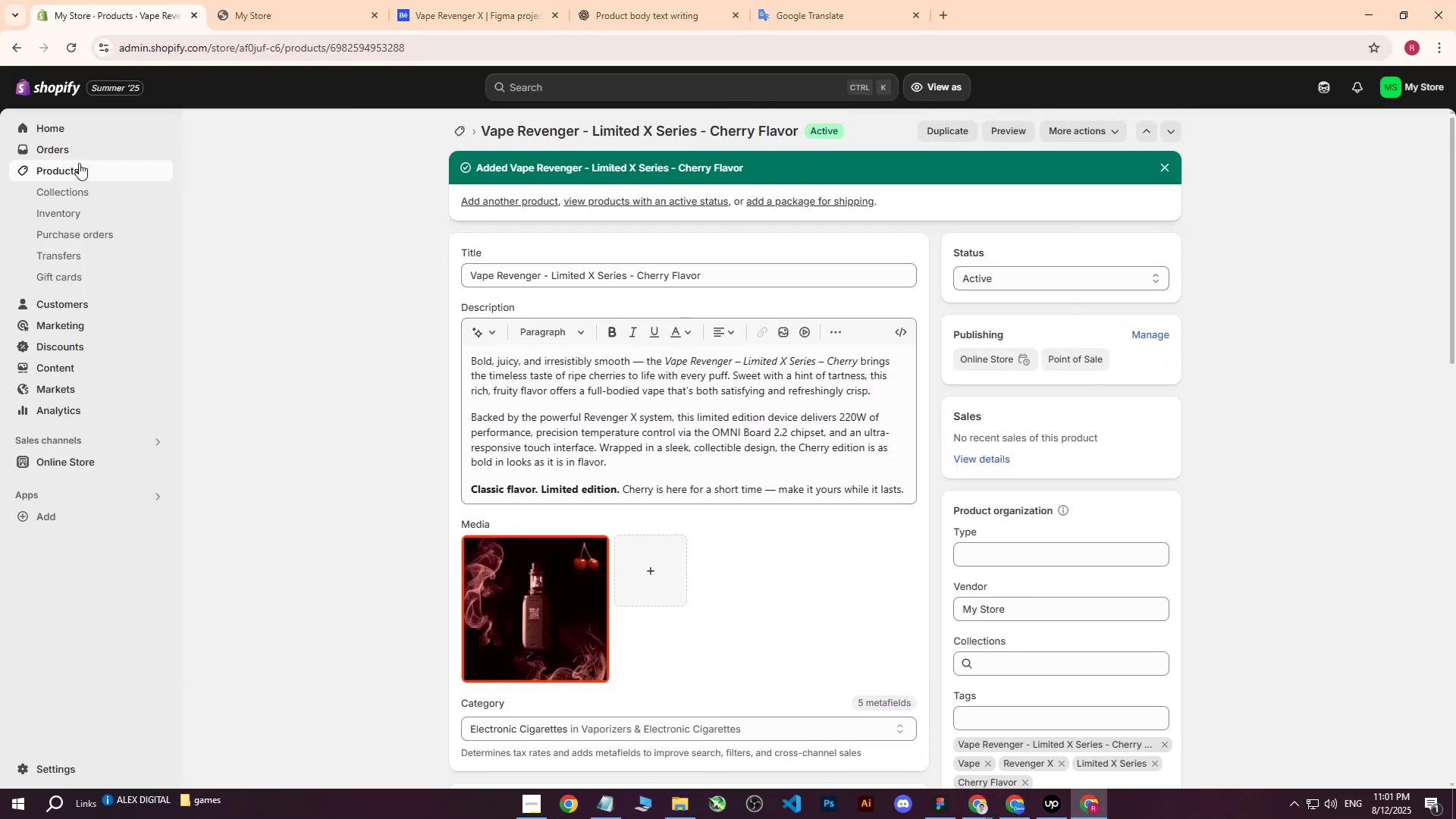 
left_click([74, 169])
 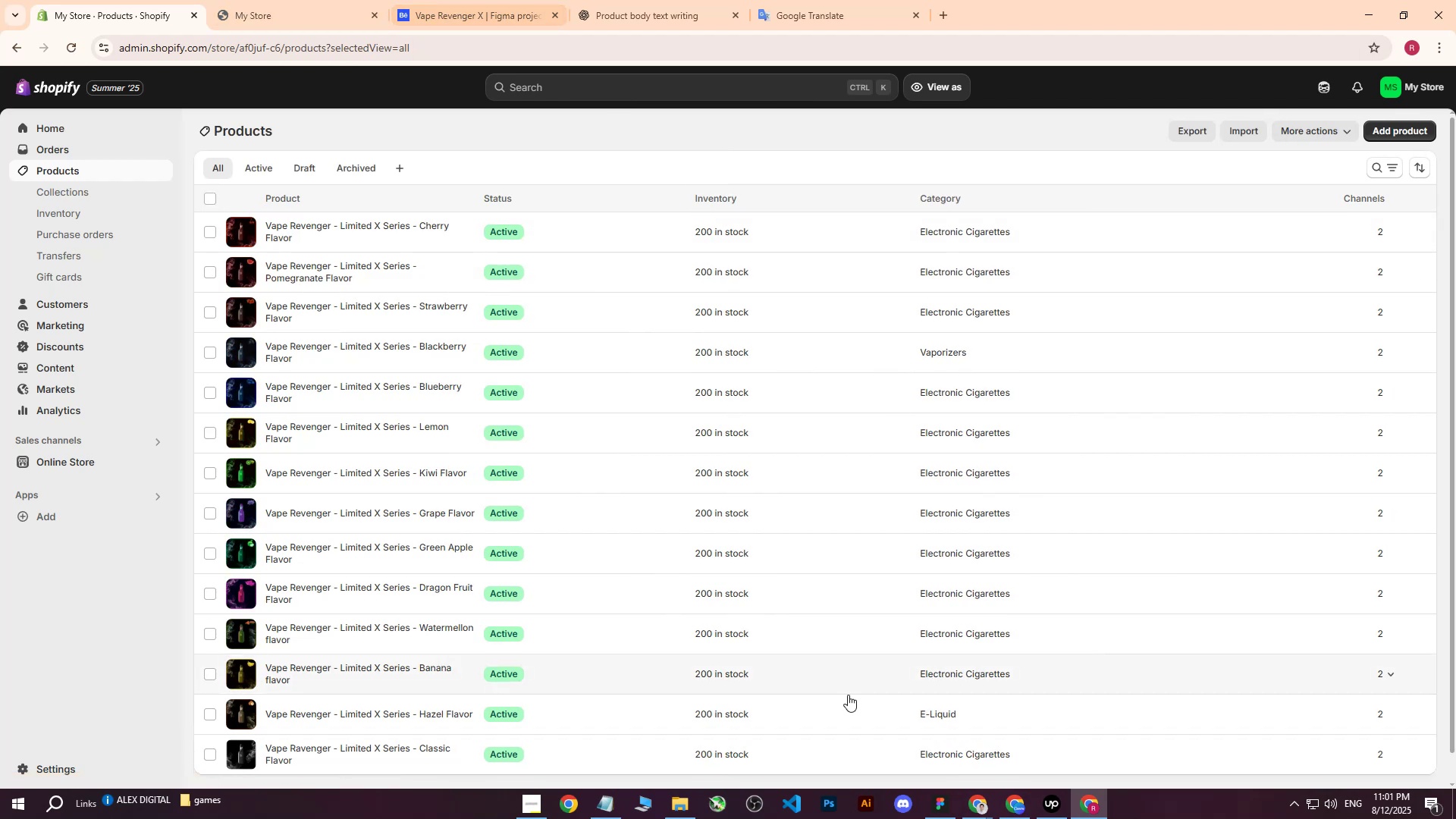 
left_click([1006, 806])
 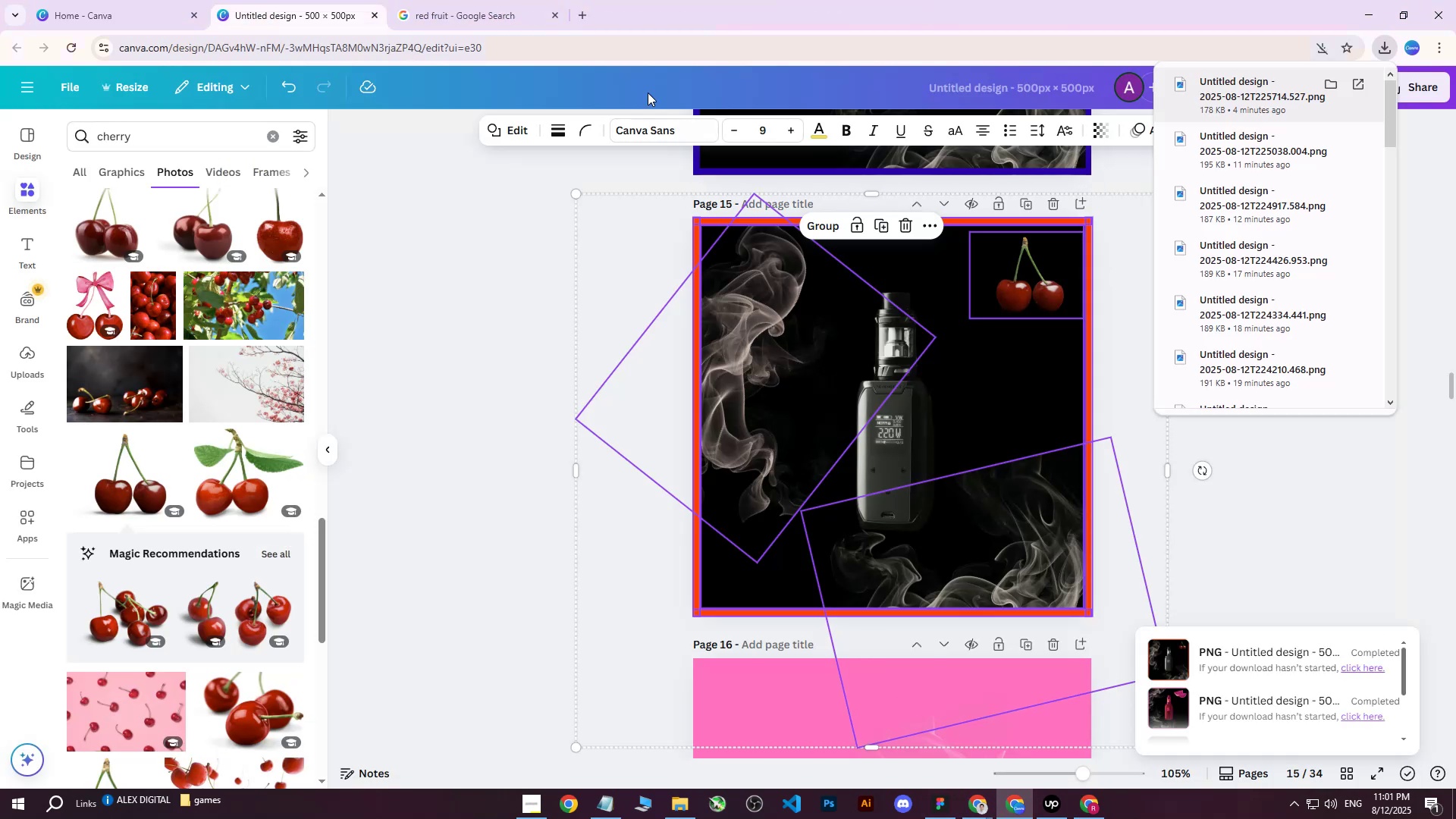 
left_click([431, 0])
 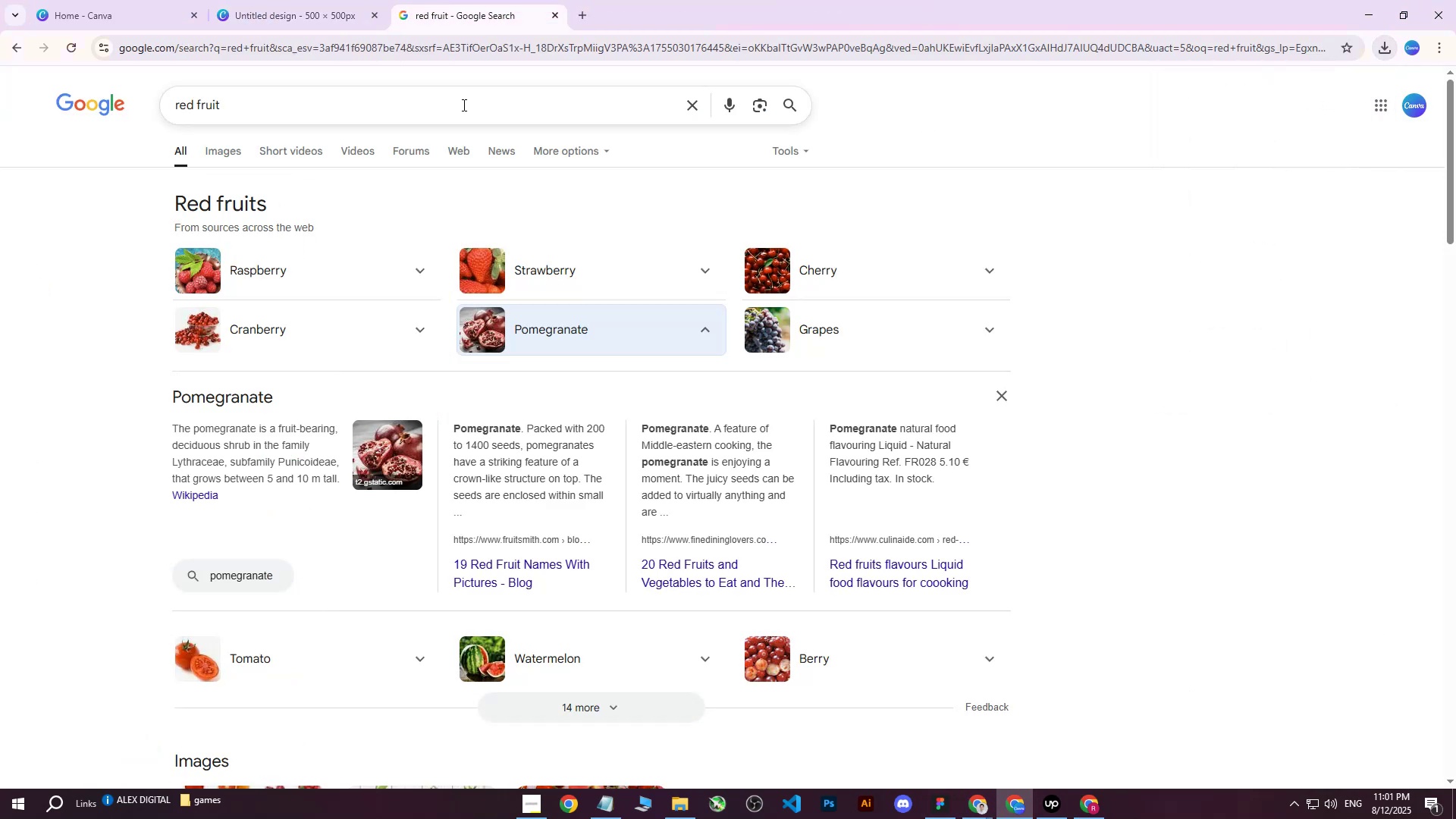 
left_click_drag(start_coordinate=[438, 108], to_coordinate=[102, 111])
 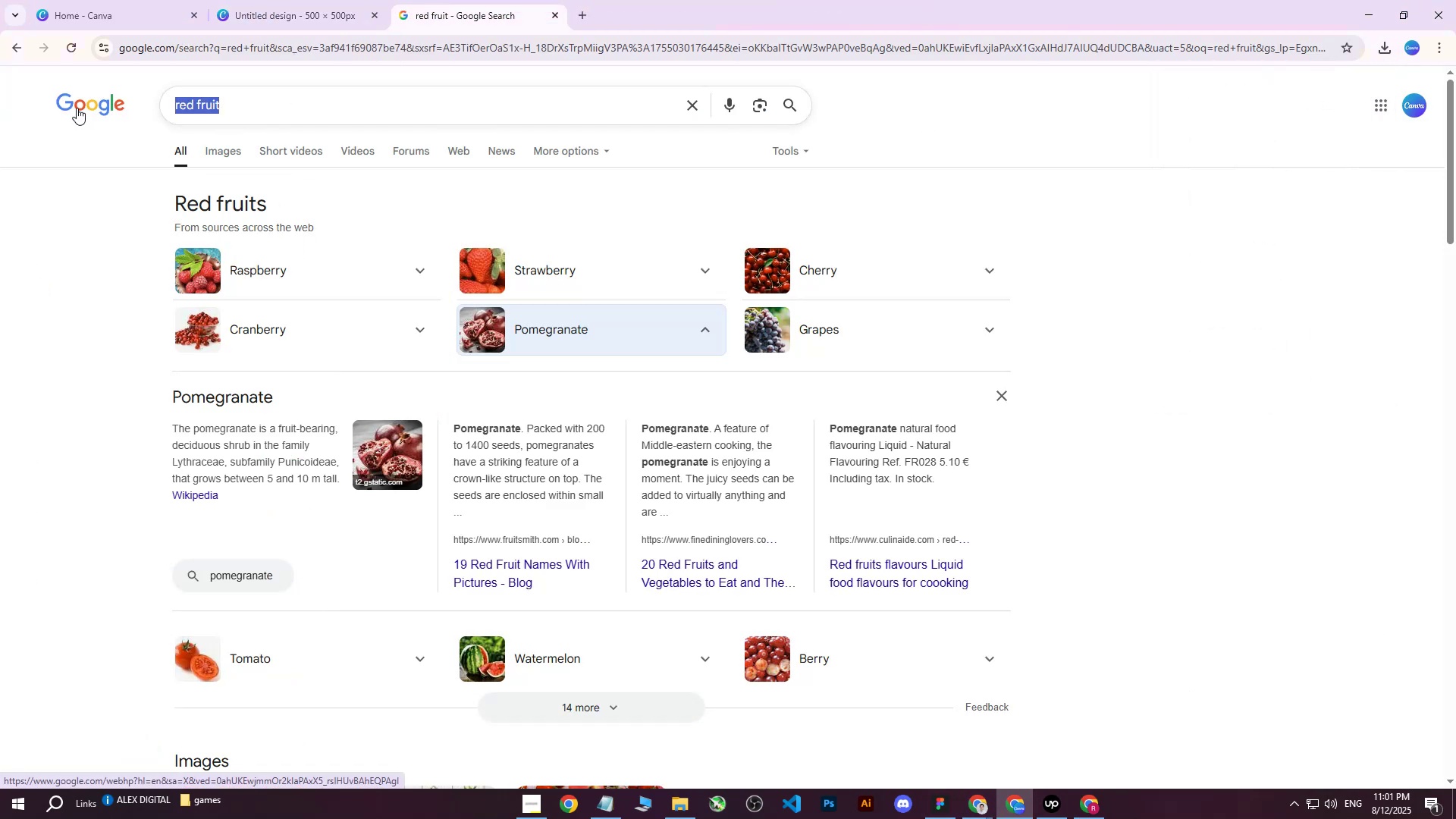 
type(orange fruit)
 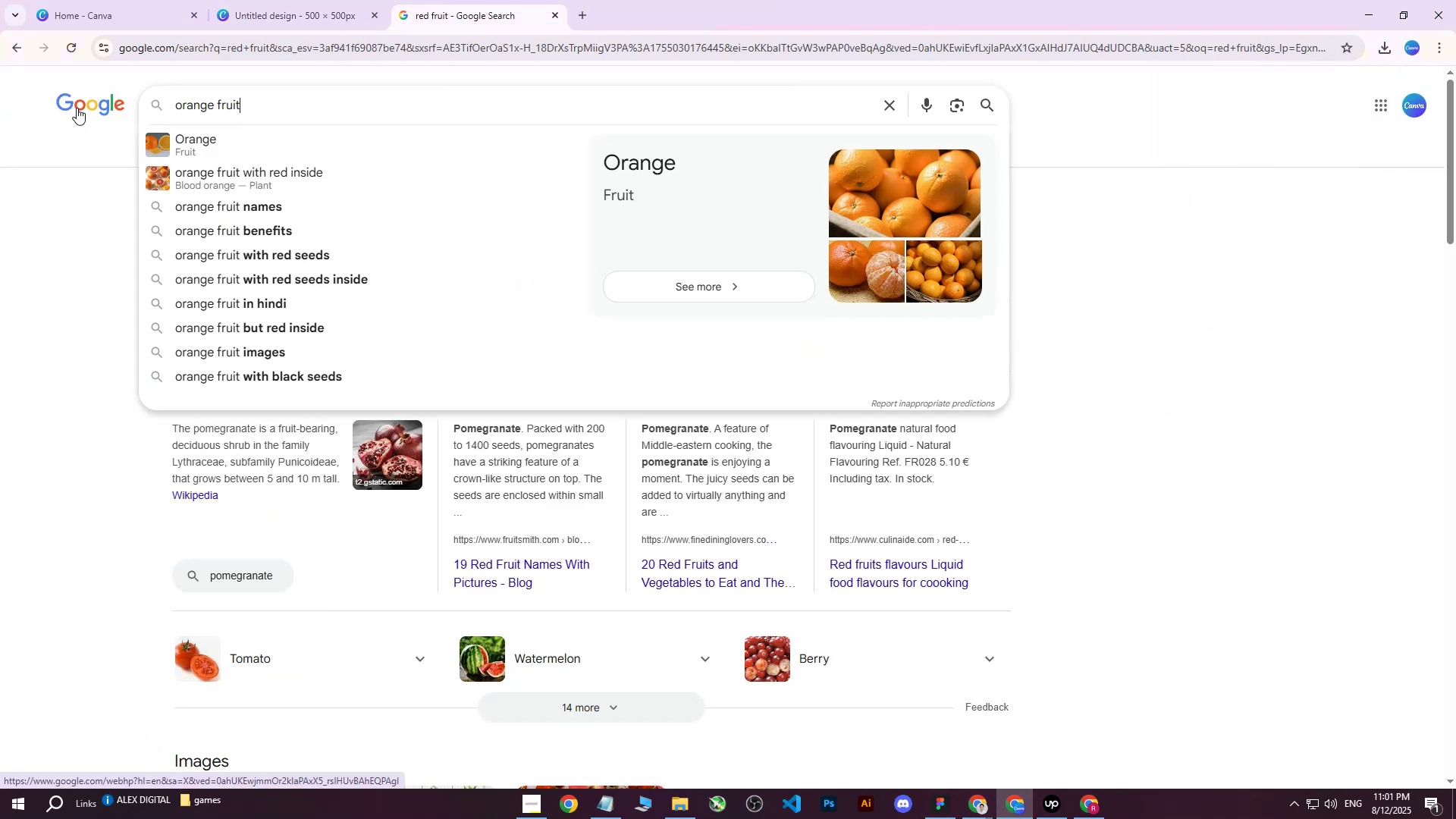 
key(Enter)
 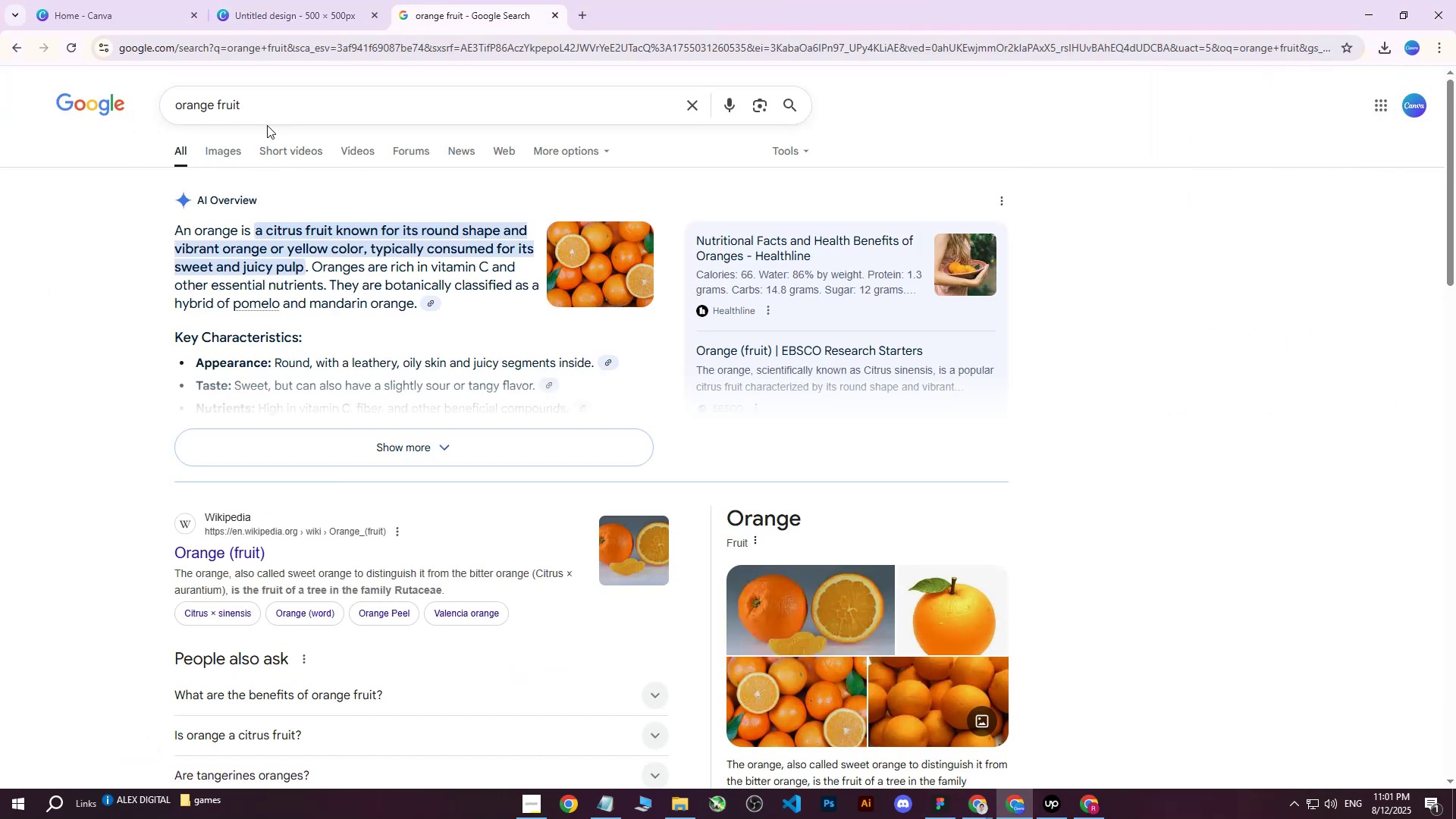 
left_click([216, 109])
 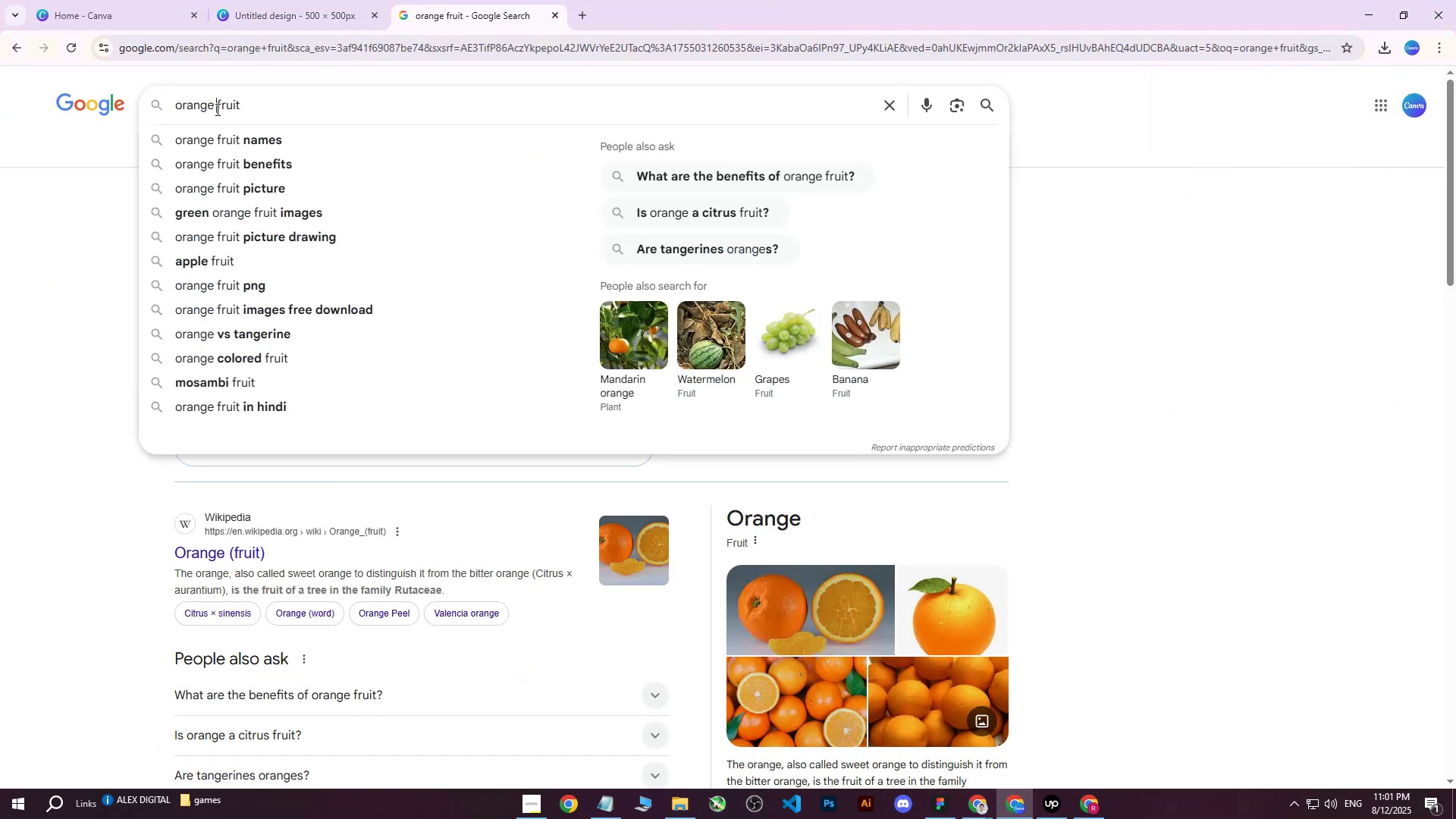 
type(color )
 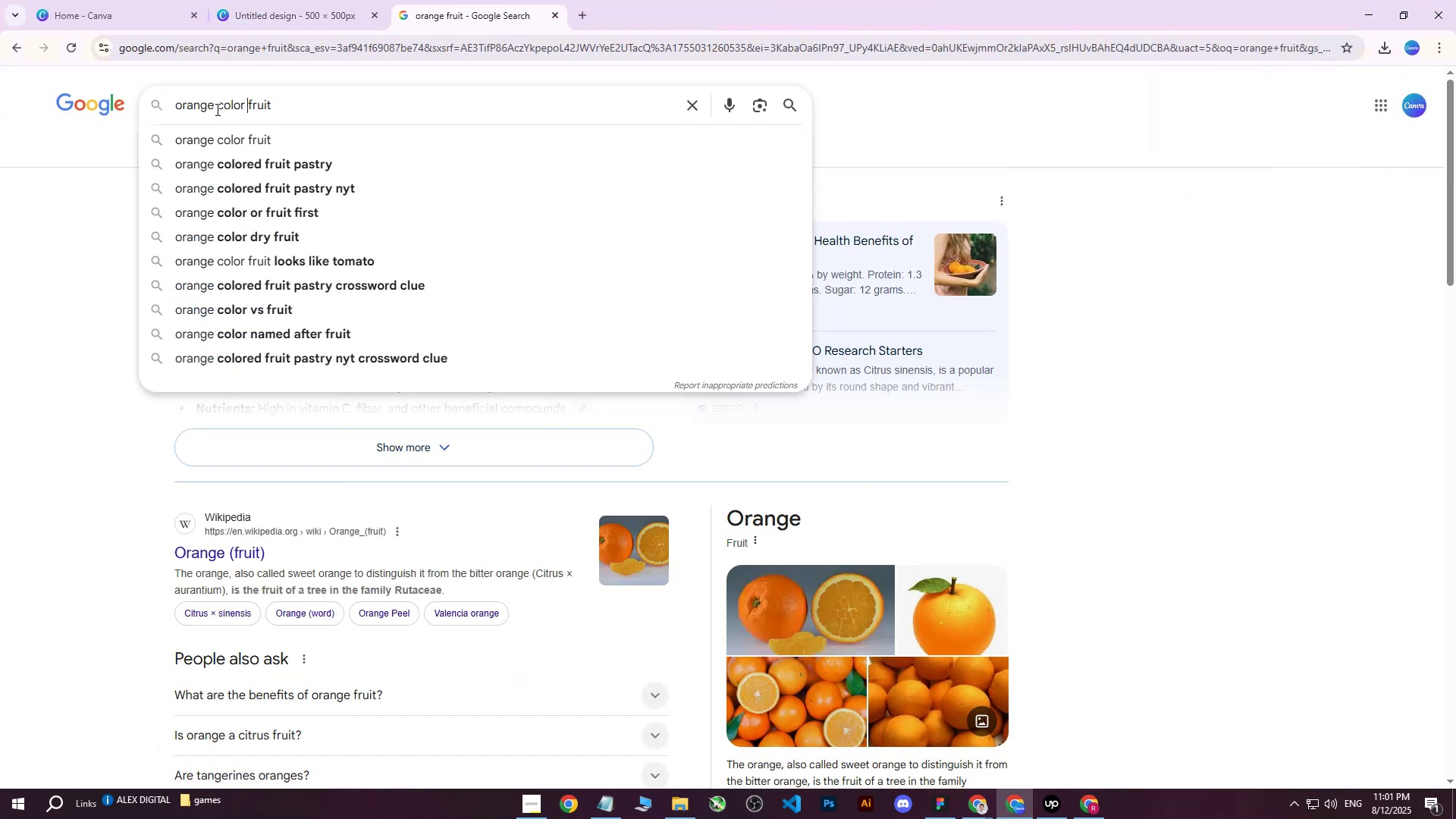 
key(Enter)
 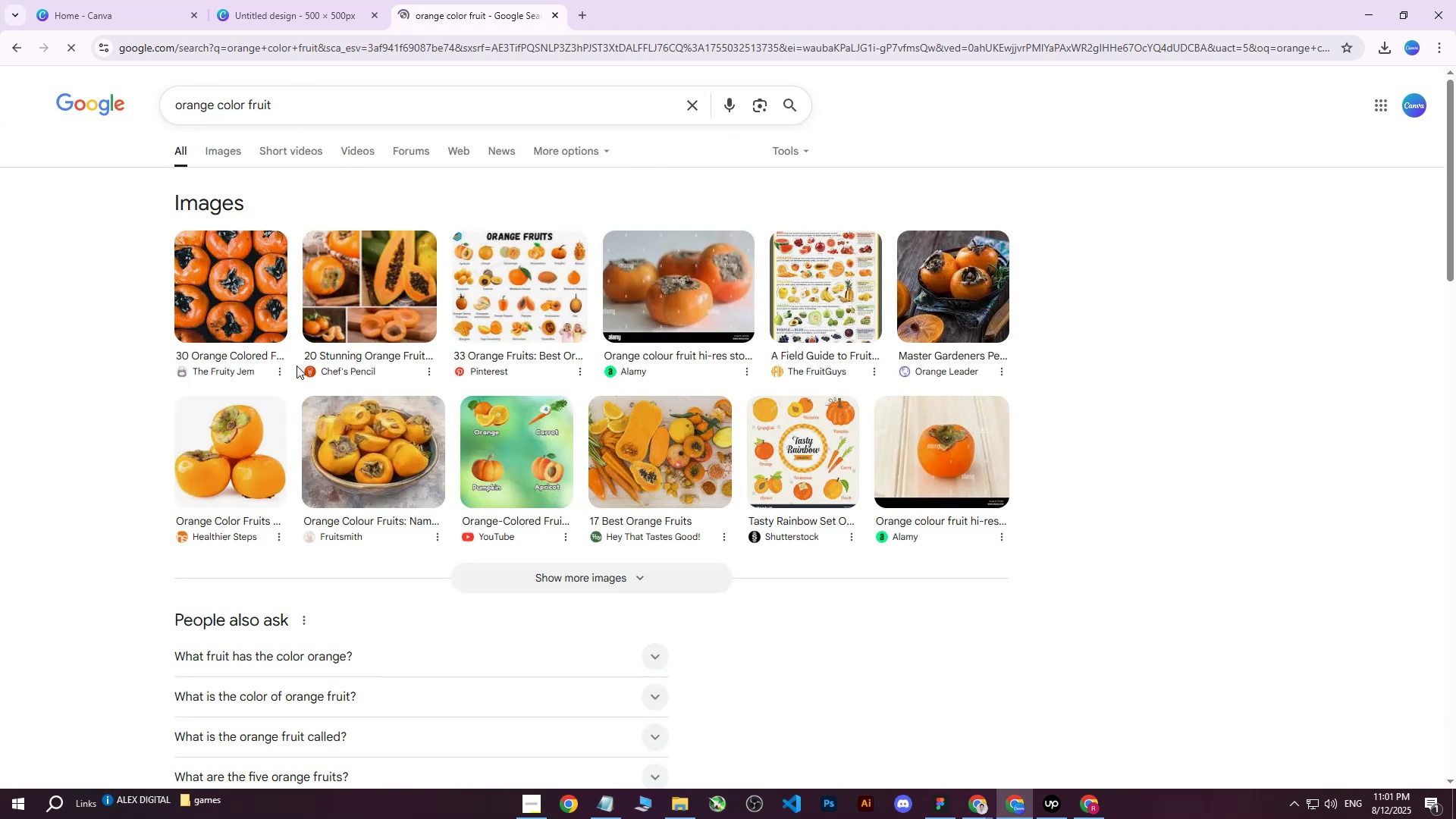 
scroll: coordinate [348, 490], scroll_direction: down, amount: 1.0
 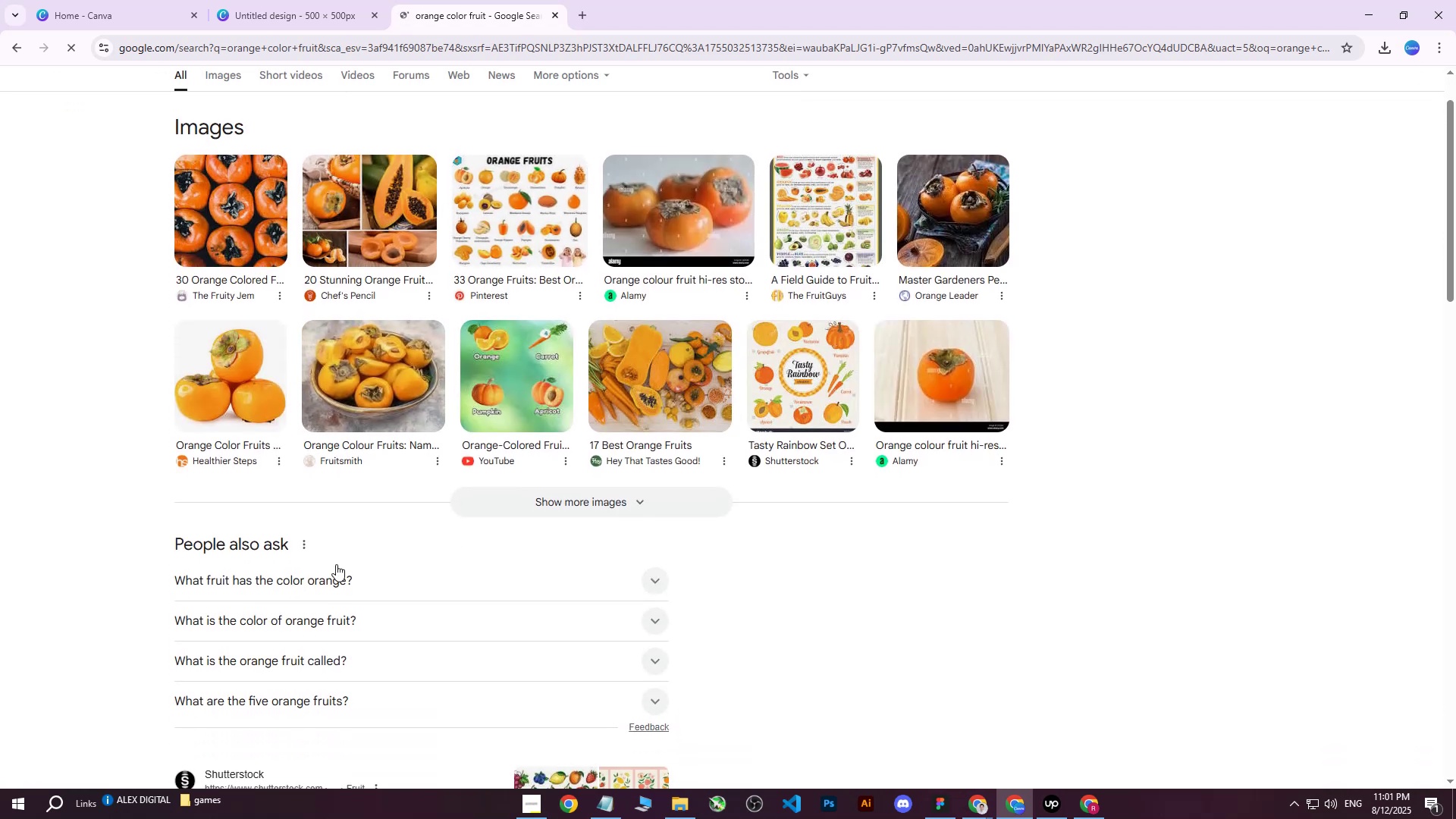 
left_click([333, 573])
 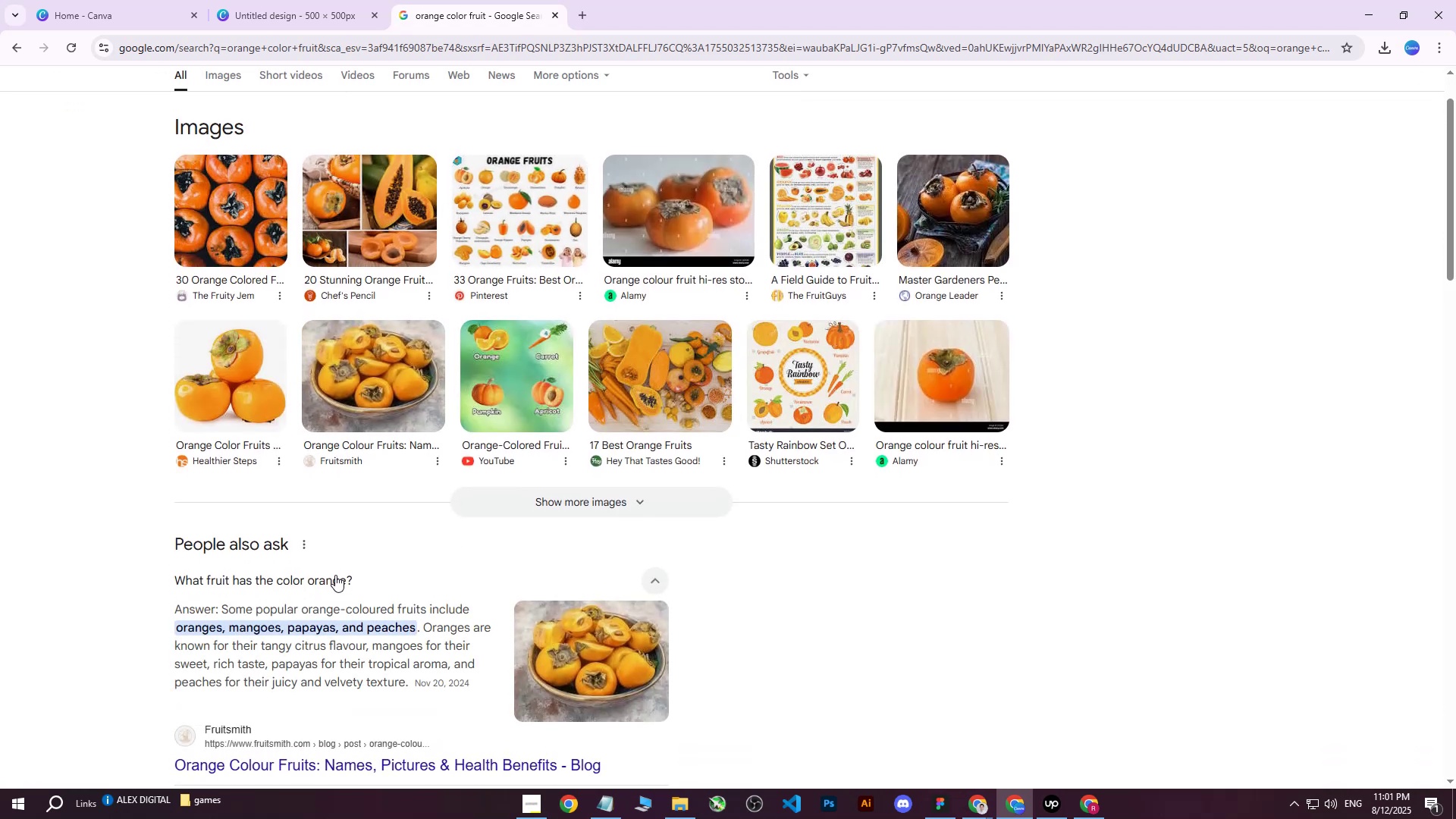 
scroll: coordinate [526, 504], scroll_direction: down, amount: 3.0
 